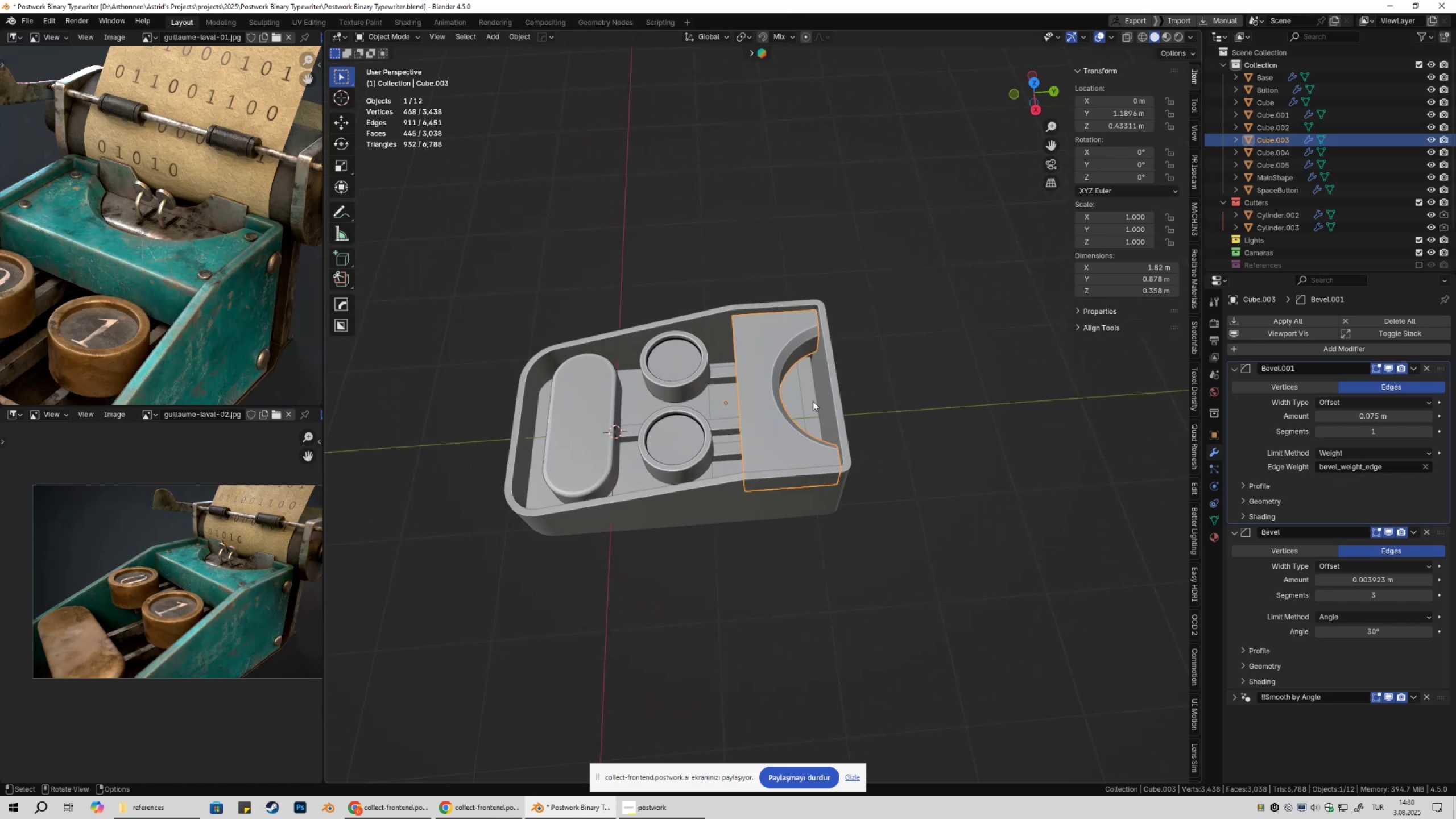 
scroll: coordinate [813, 401], scroll_direction: up, amount: 2.0
 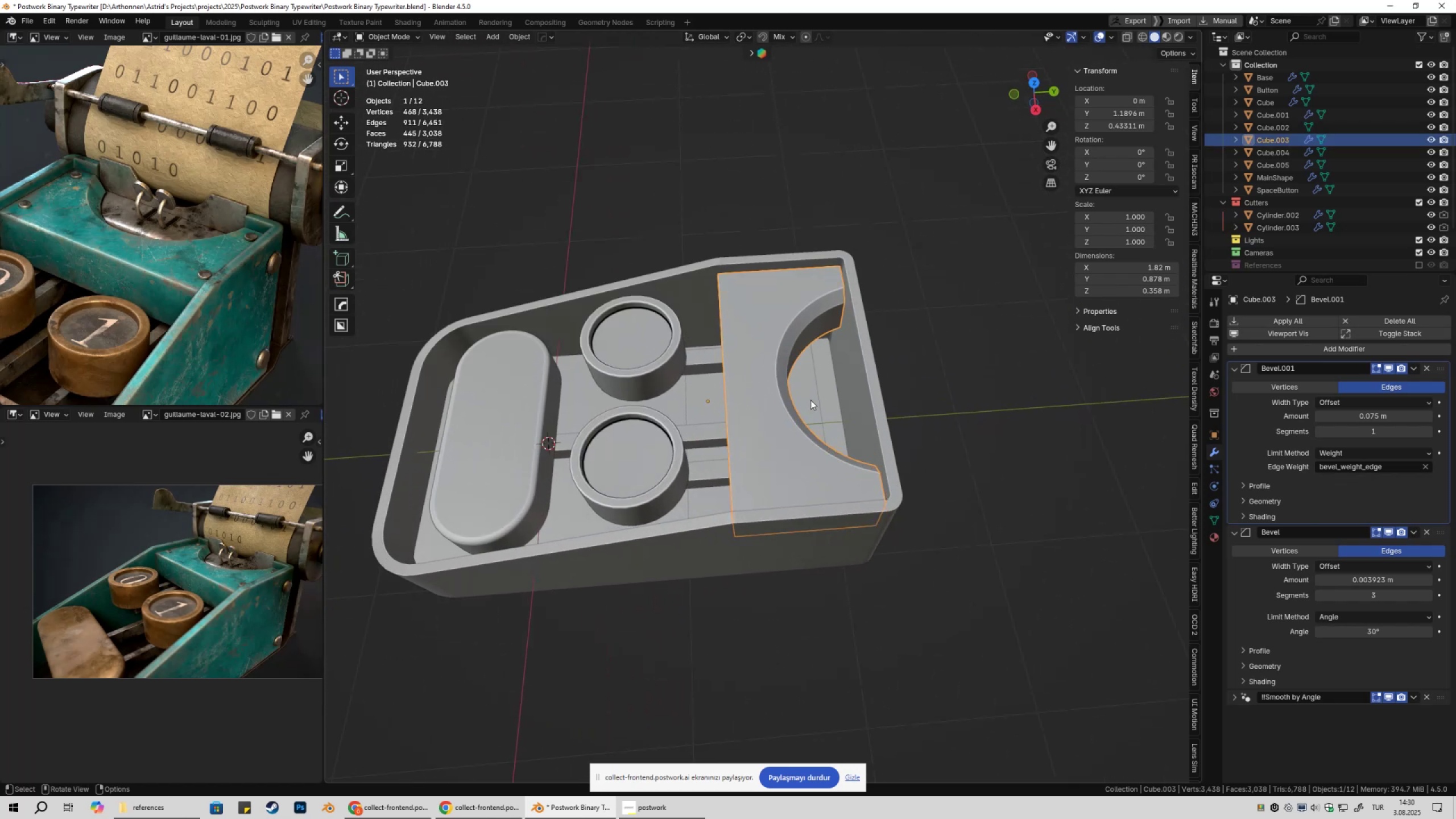 
key(Tab)
 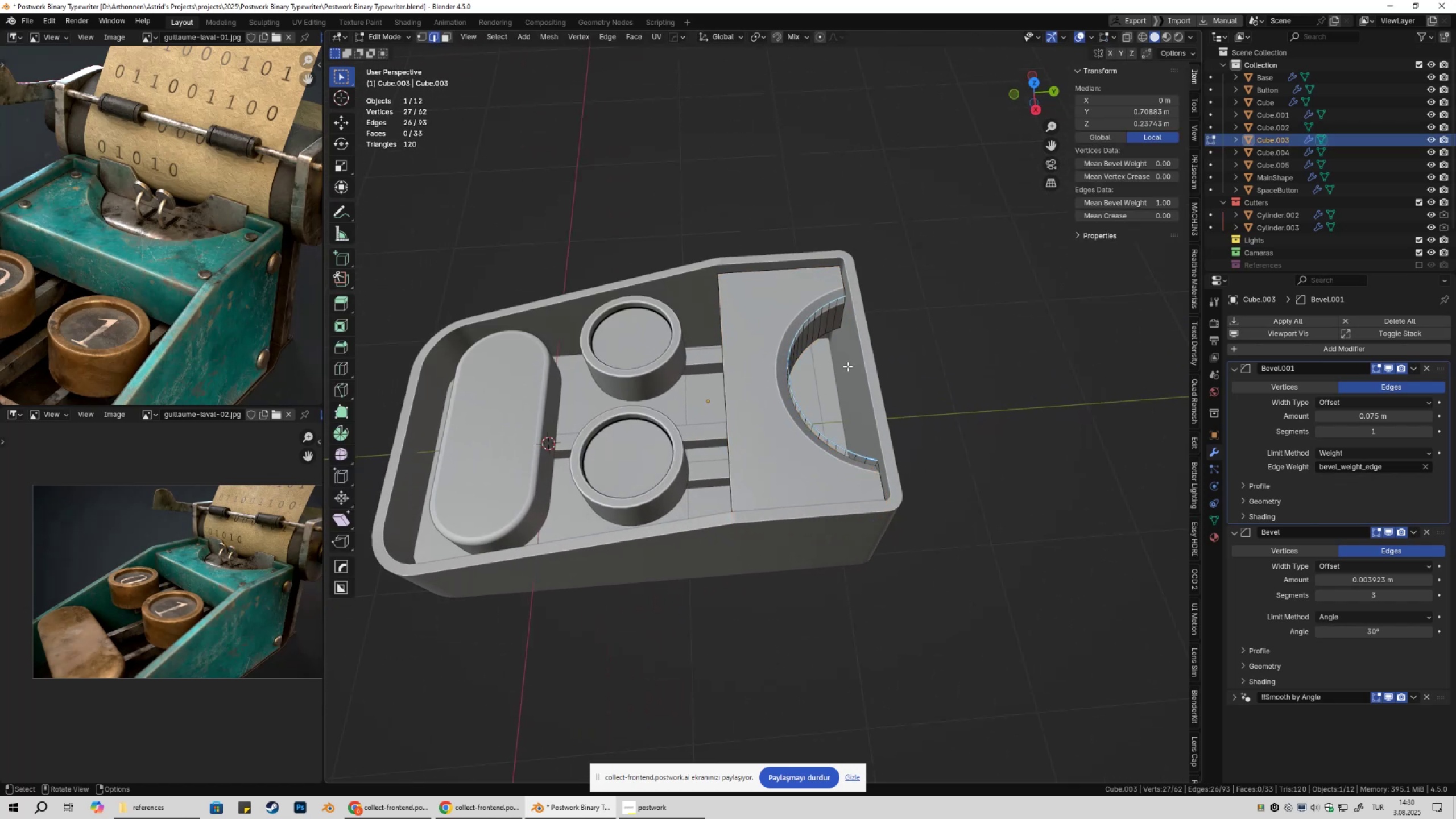 
key(Shift+ShiftLeft)
 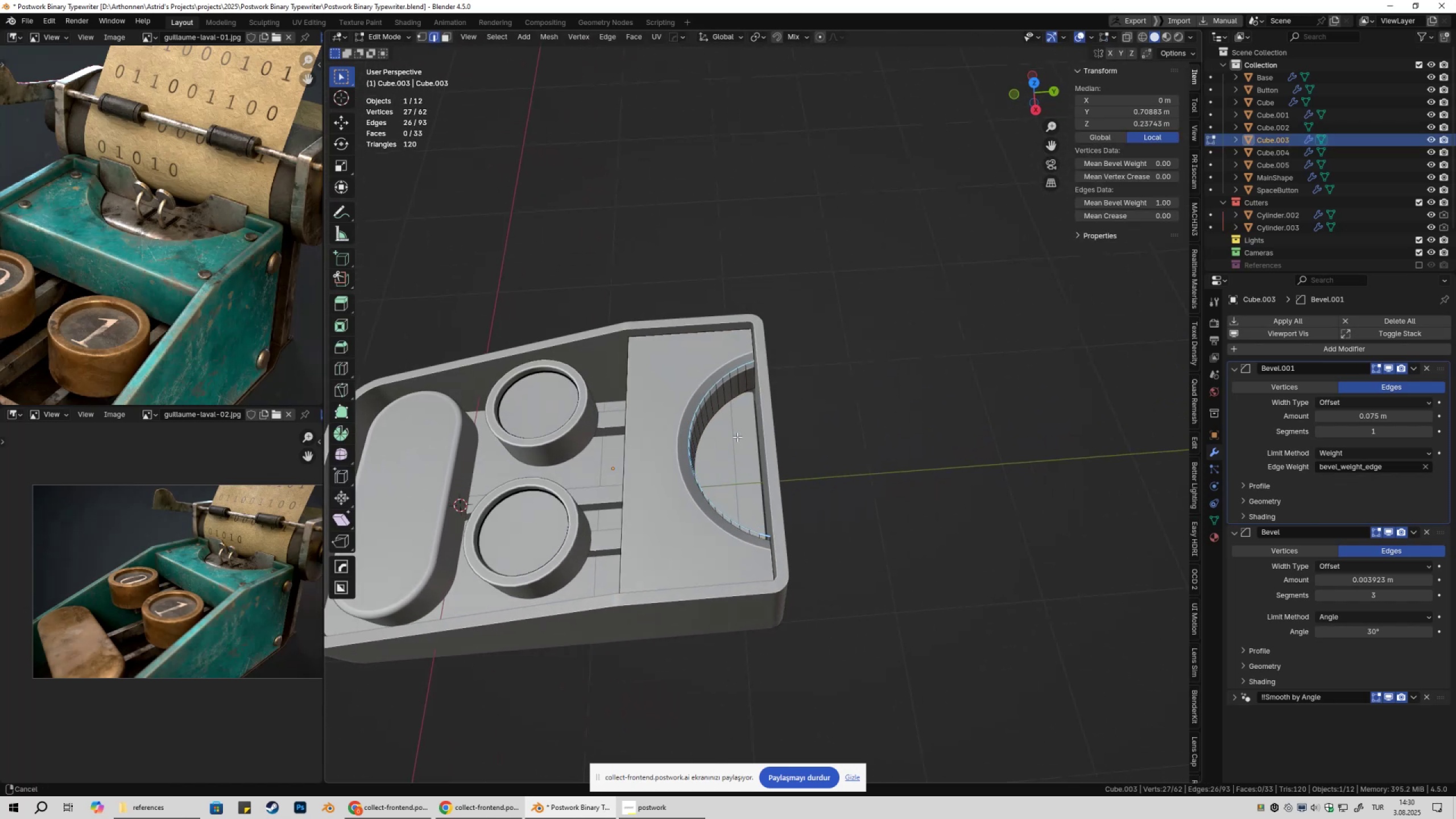 
scroll: coordinate [737, 437], scroll_direction: up, amount: 2.0
 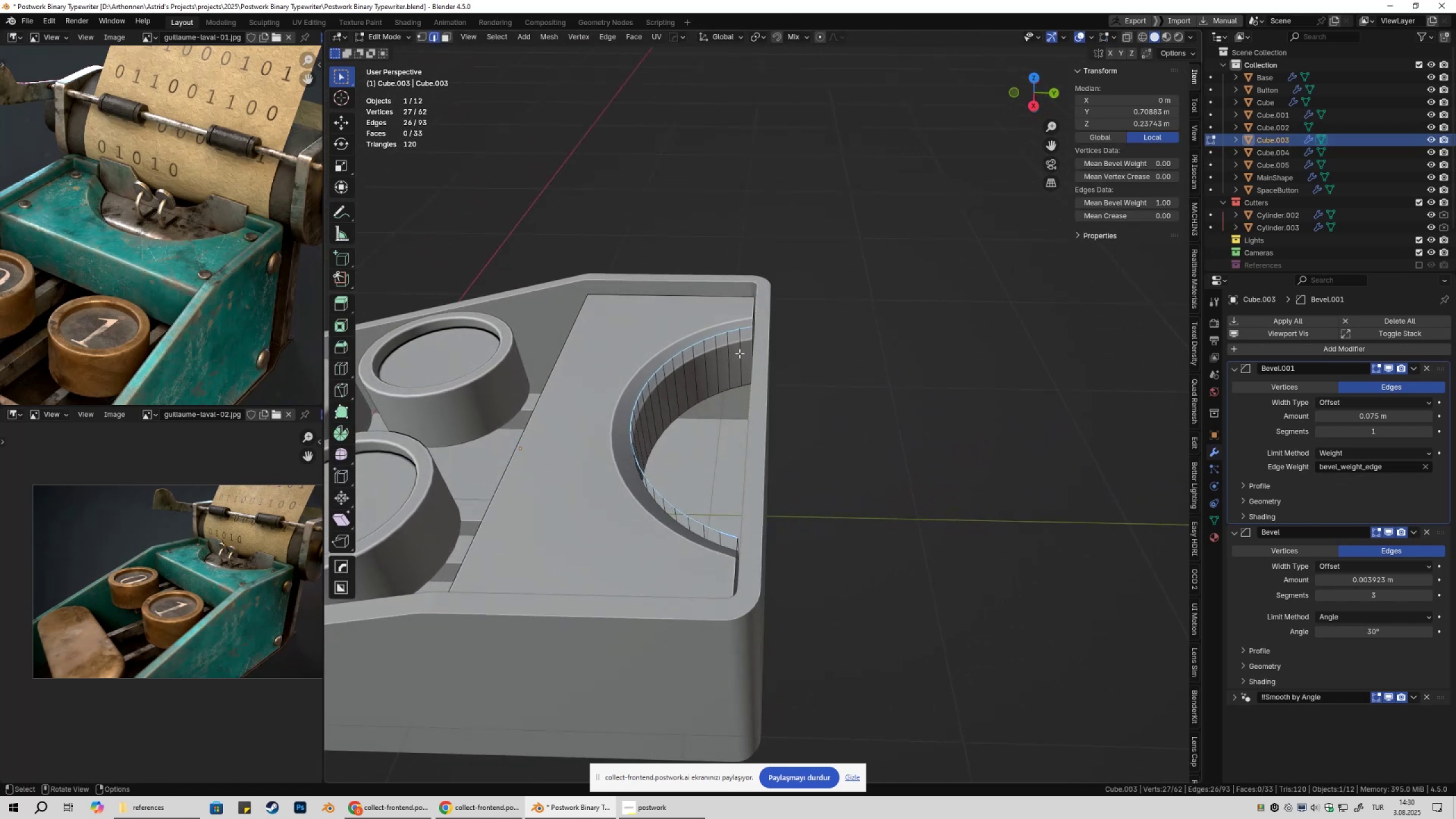 
key(2)
 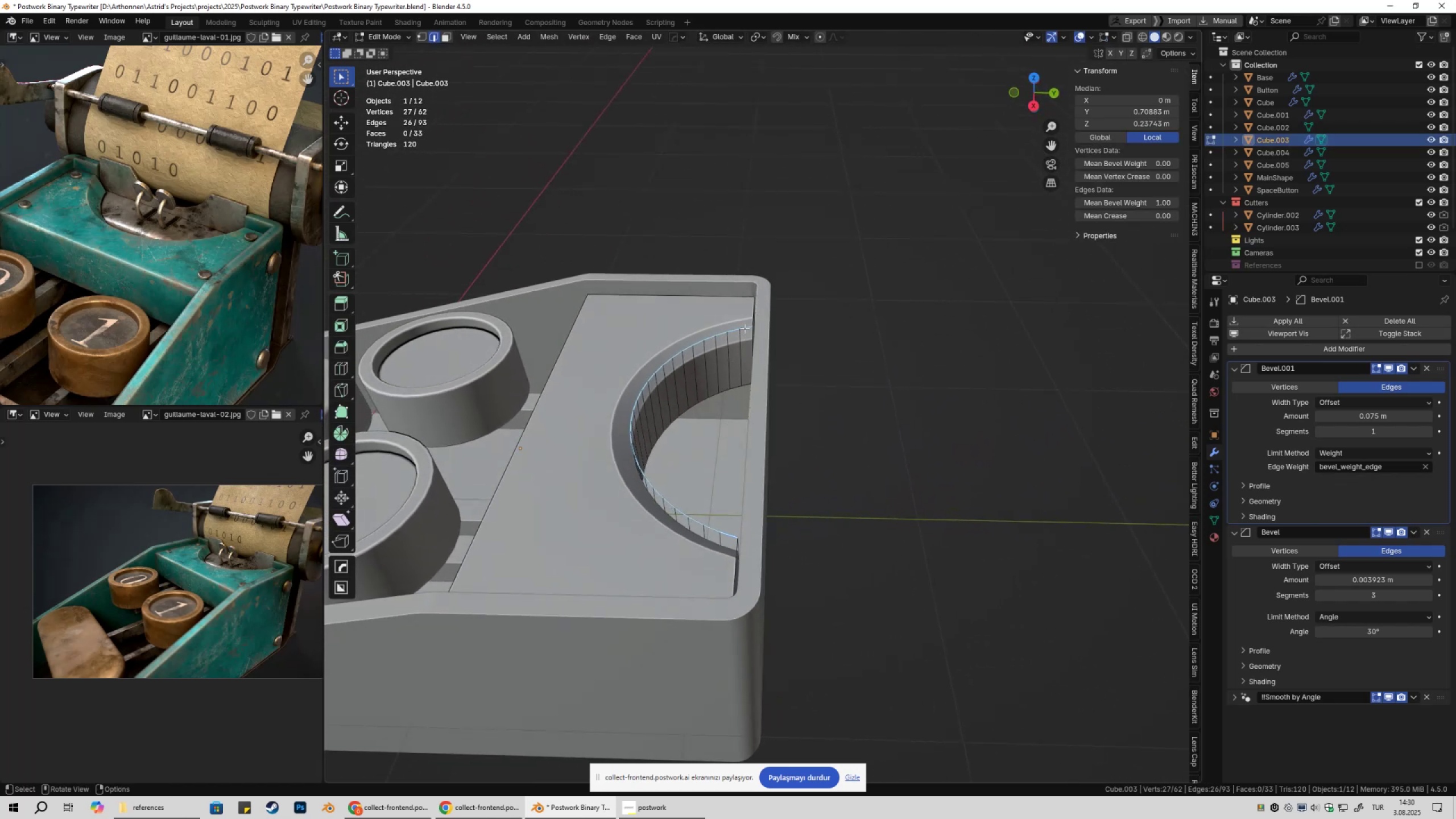 
left_click([744, 328])
 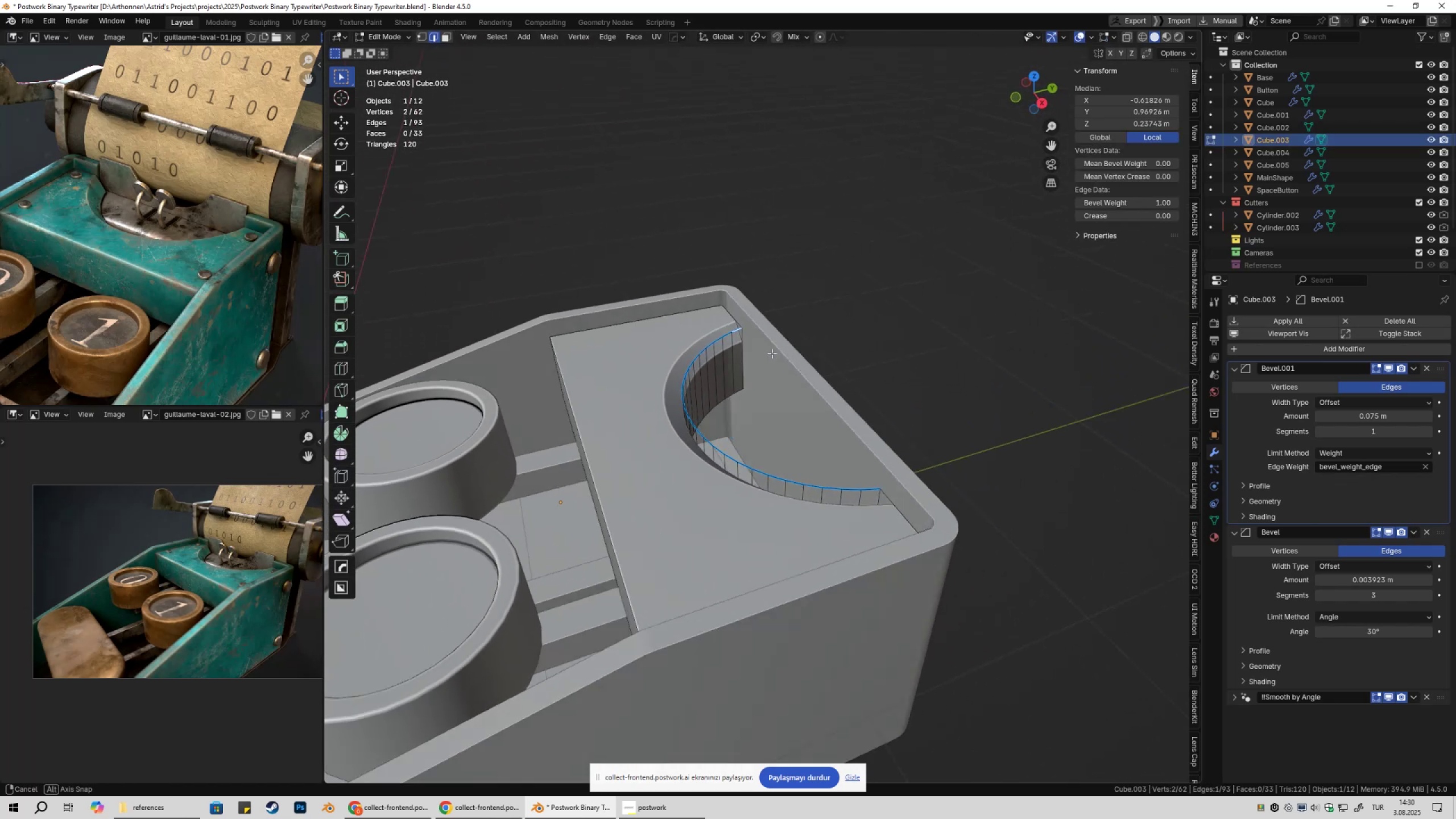 
hold_key(key=ControlLeft, duration=0.68)
left_click([809, 502])
 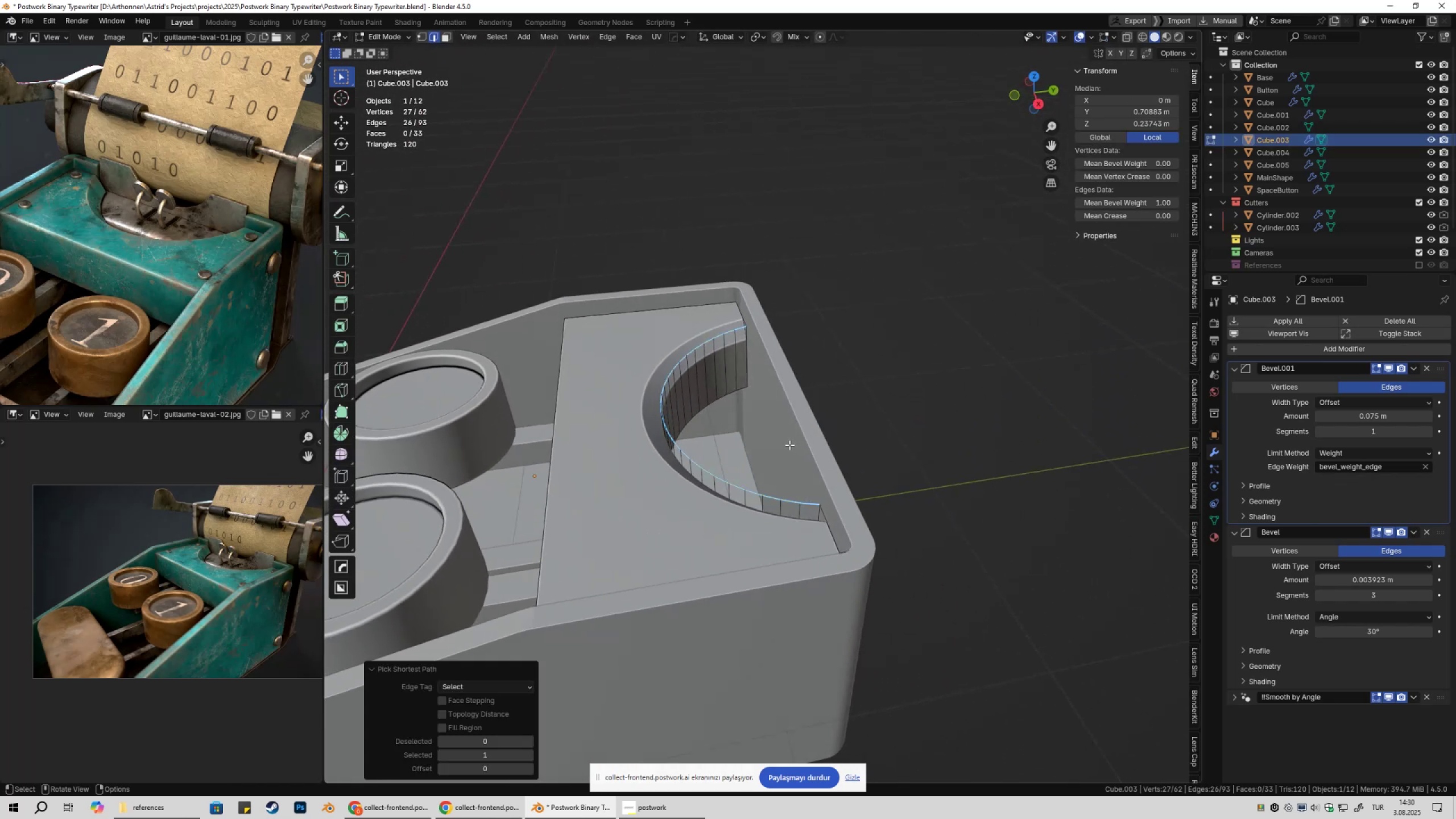 
type(Dy)
 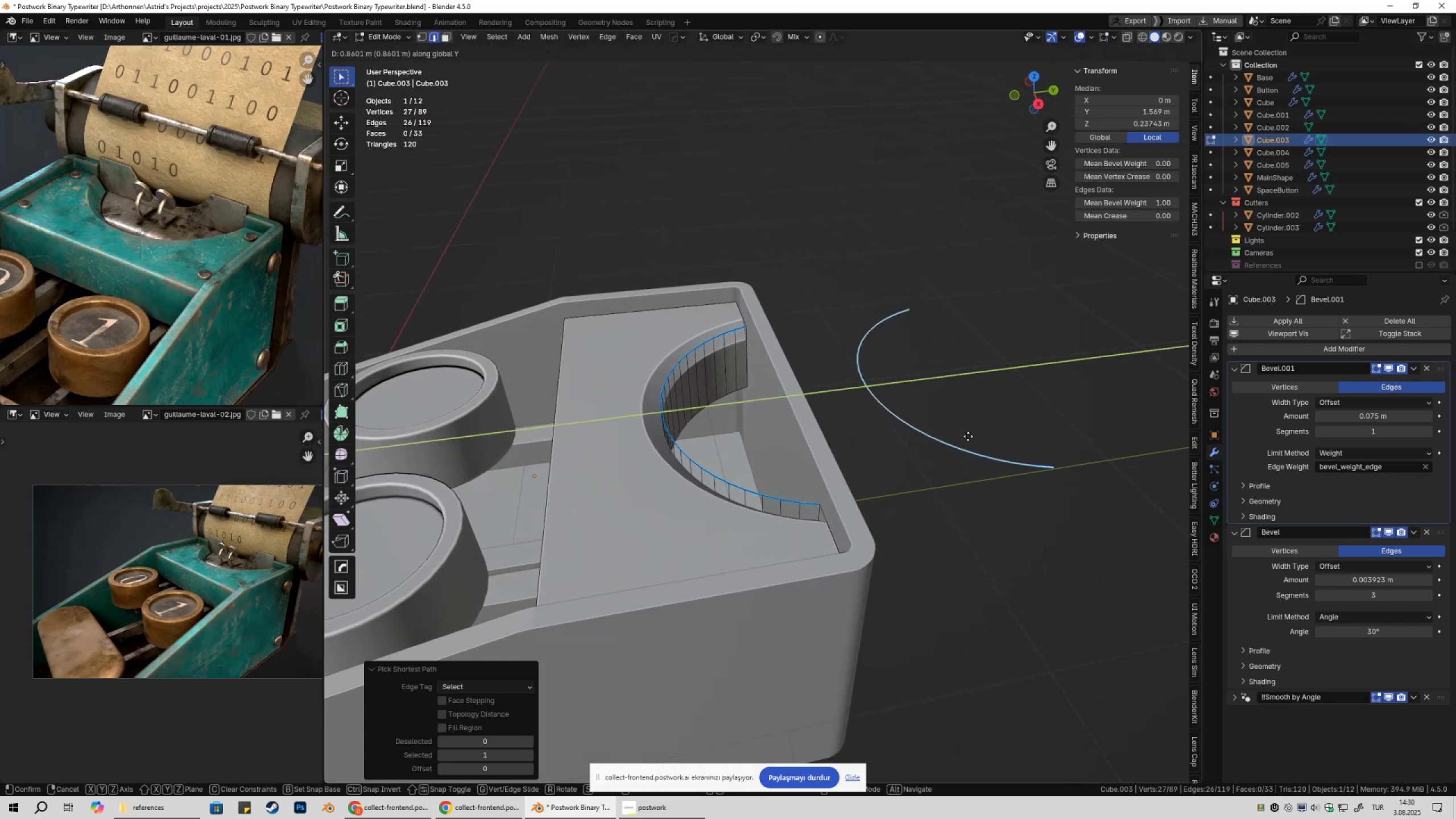 
left_click([968, 436])
 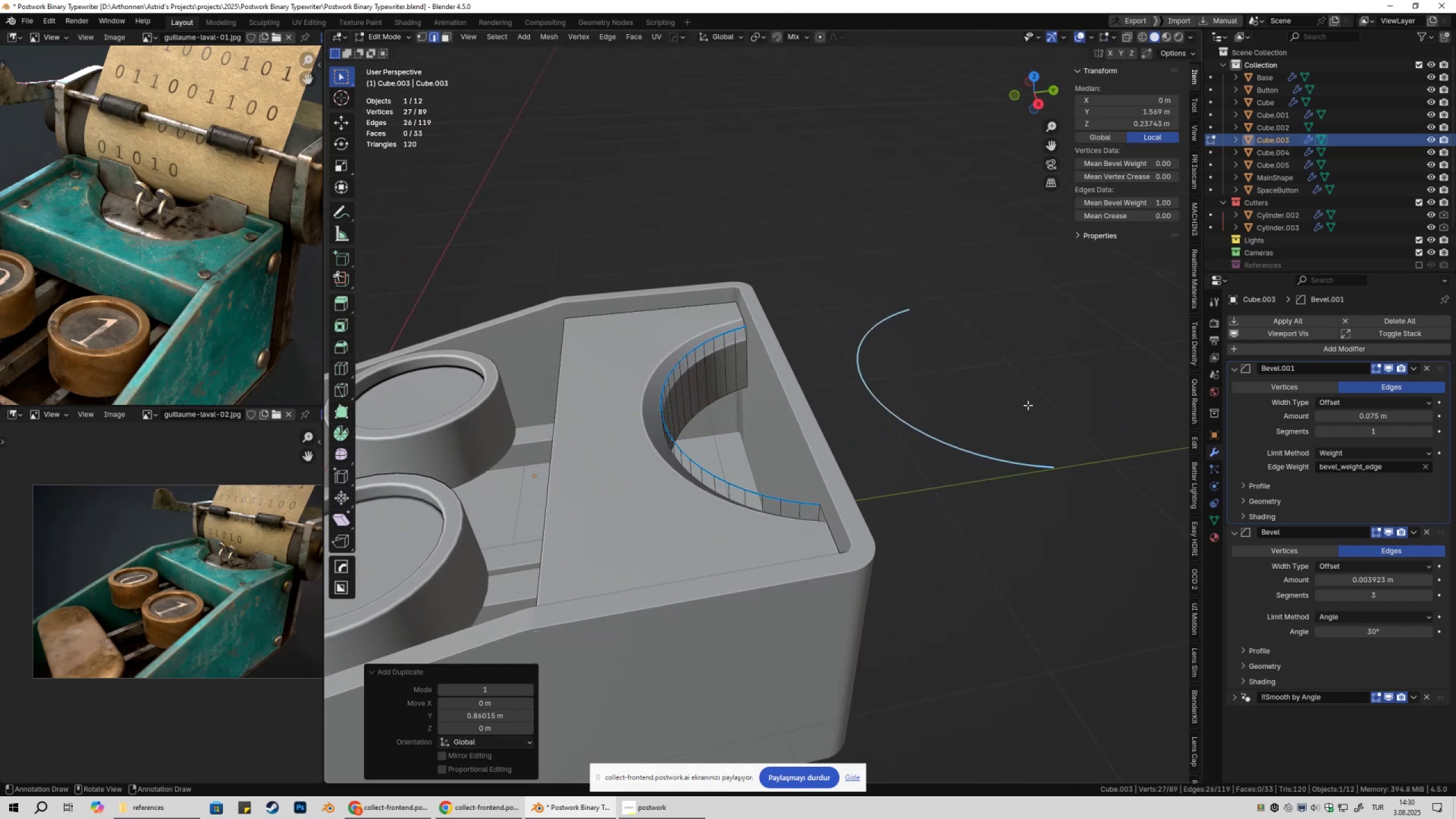 
key(P)
 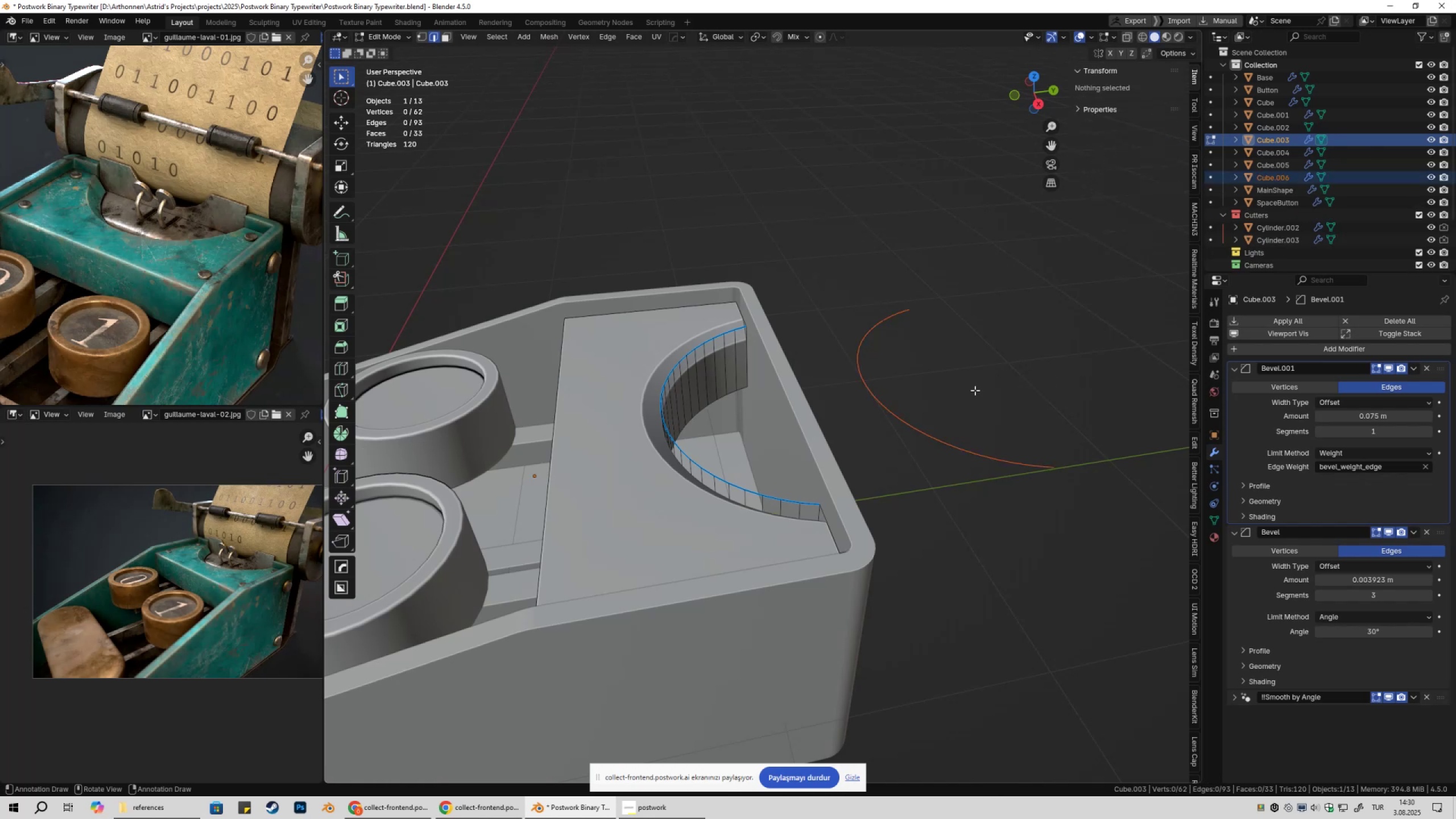 
key(Tab)
 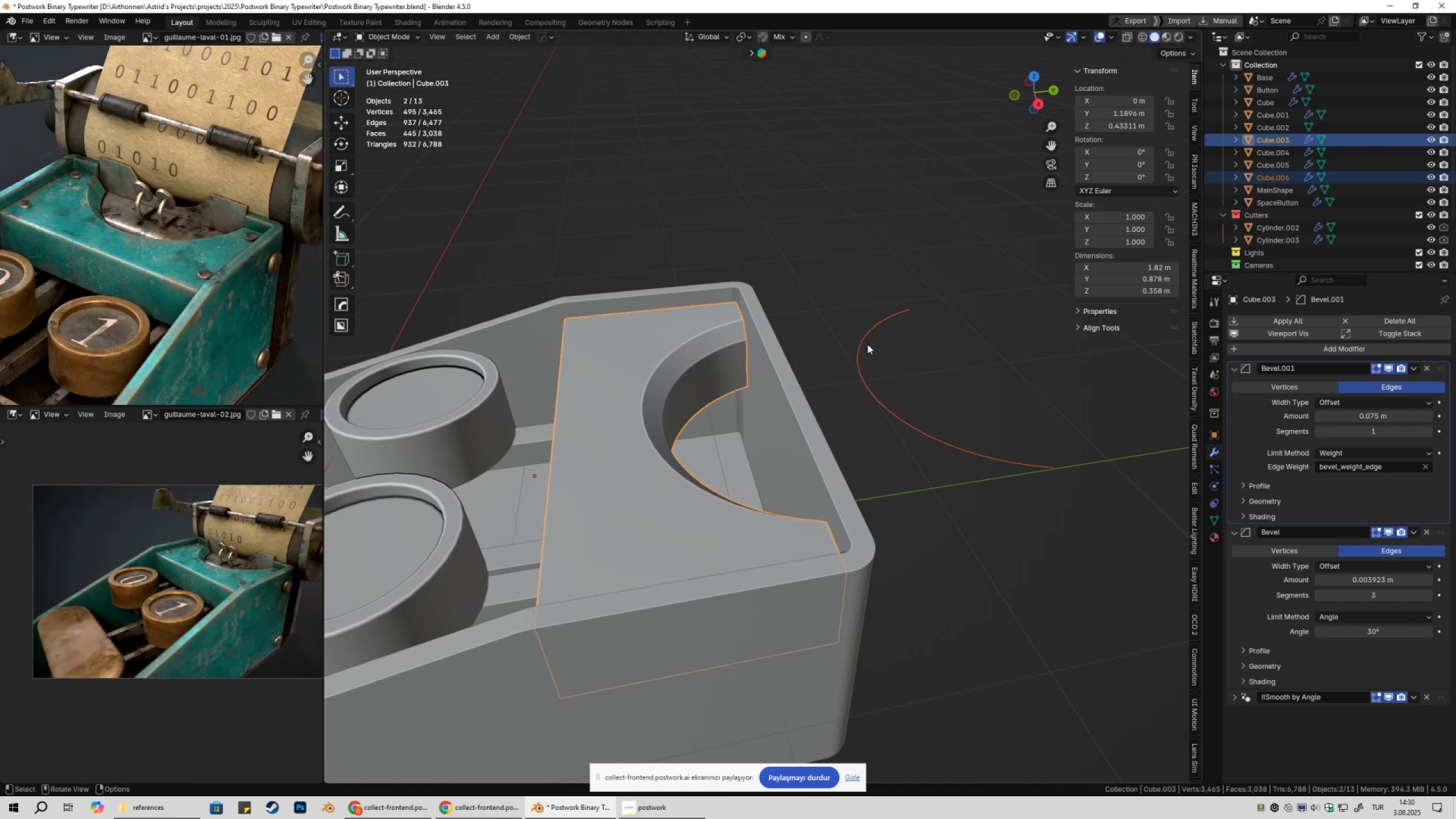 
left_click([867, 344])
 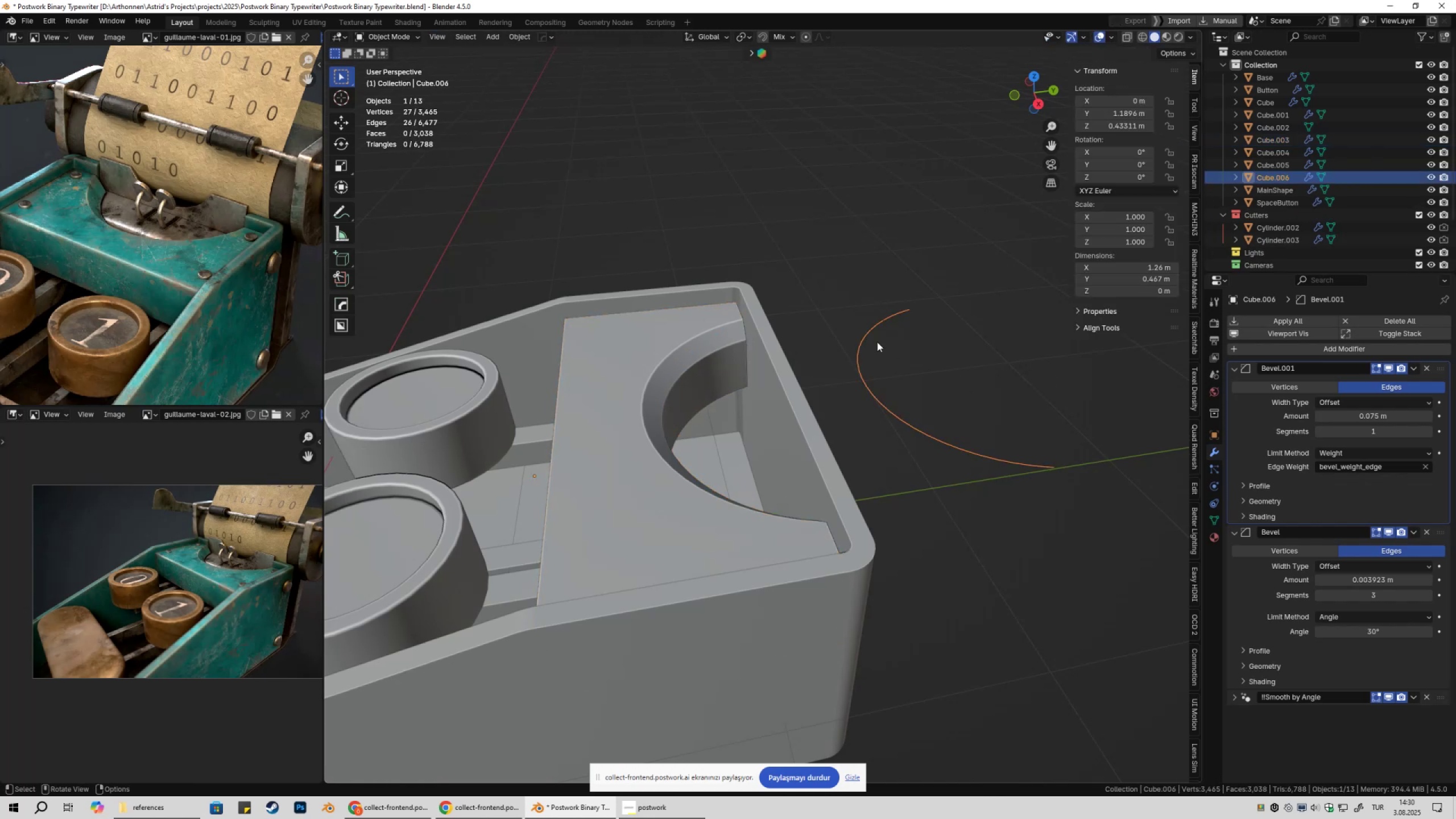 
key(Tab)
 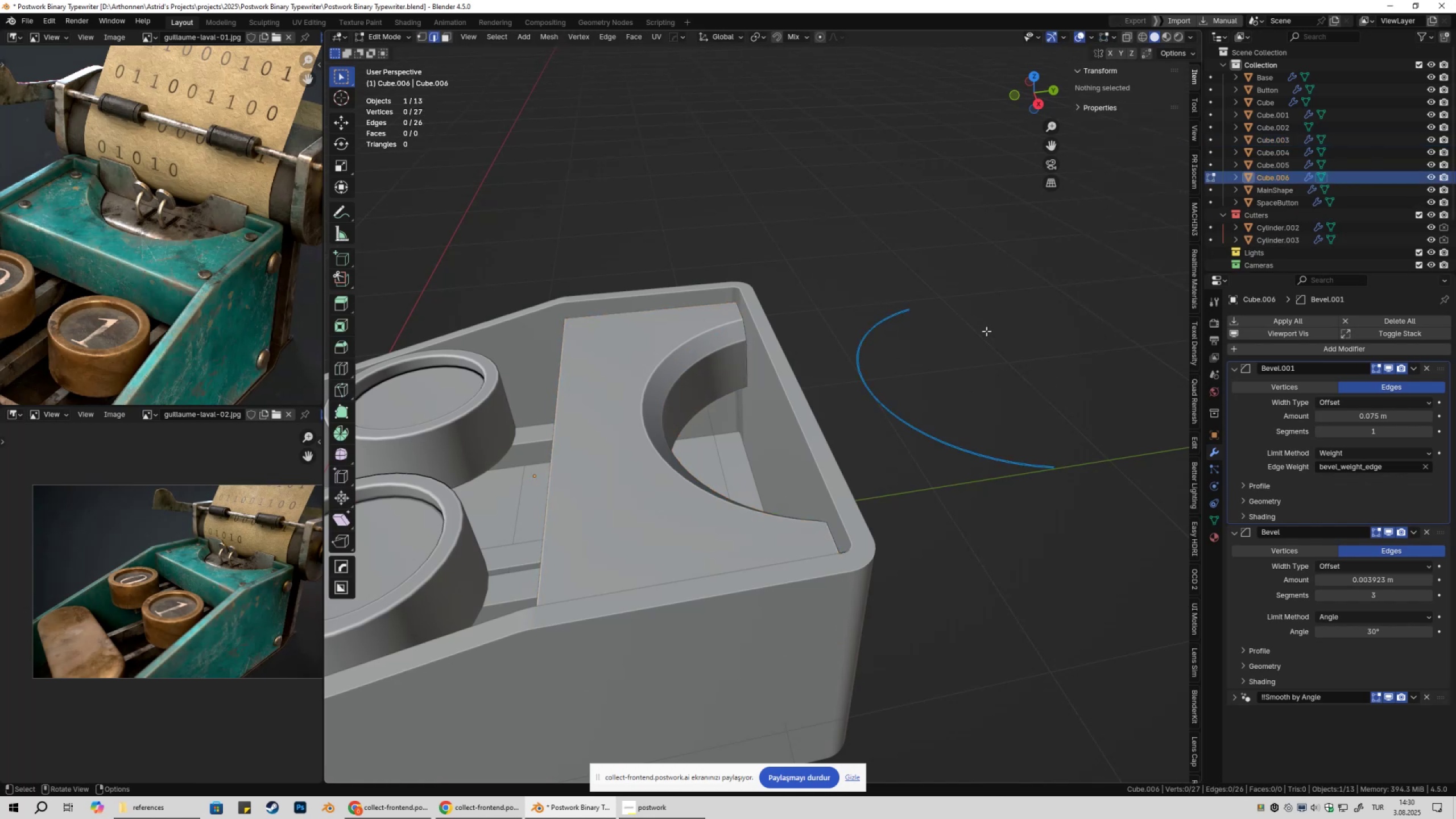 
key(A)
 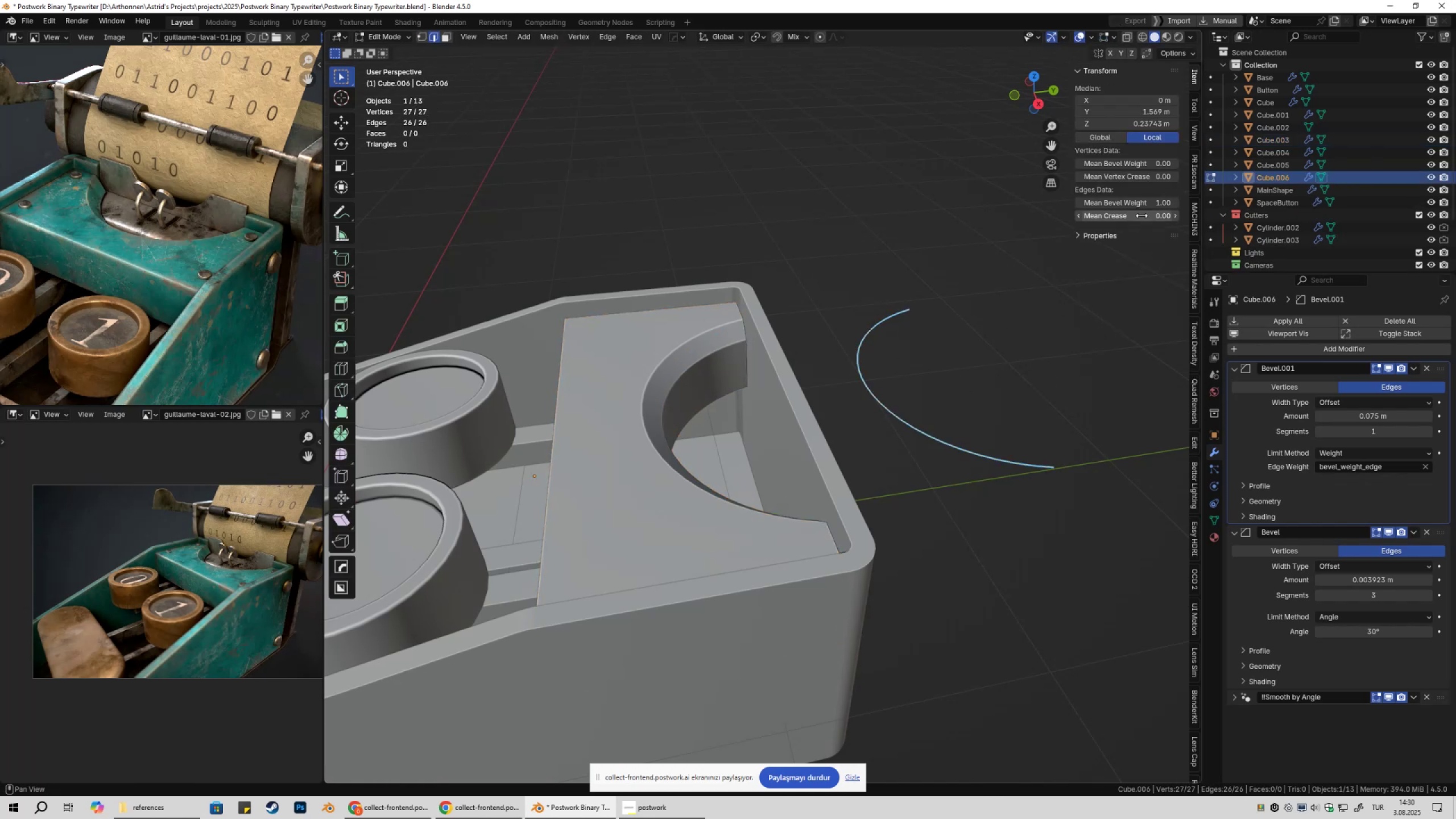 
left_click_drag(start_coordinate=[1134, 202], to_coordinate=[627, 221])
 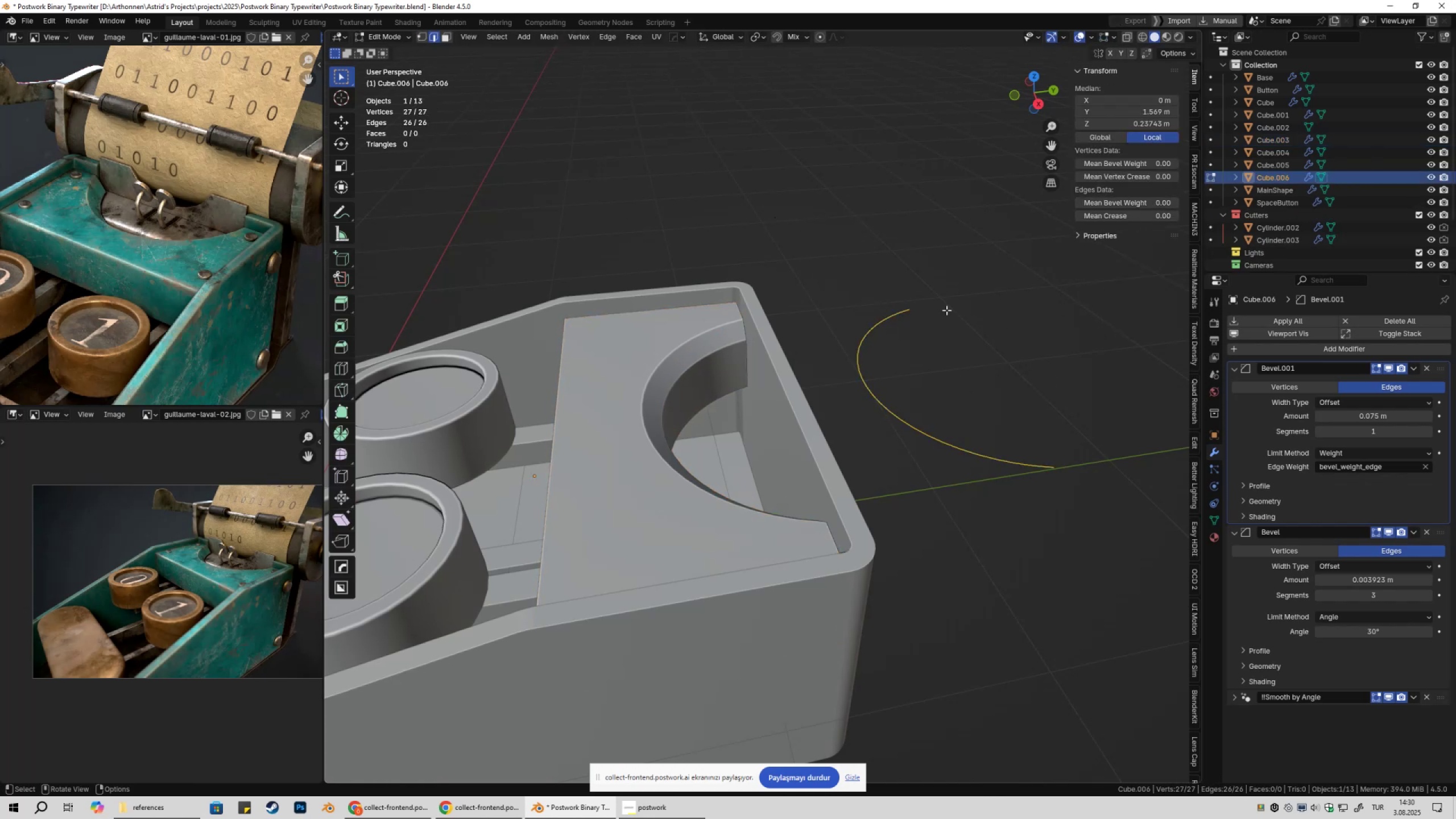 
key(Tab)
 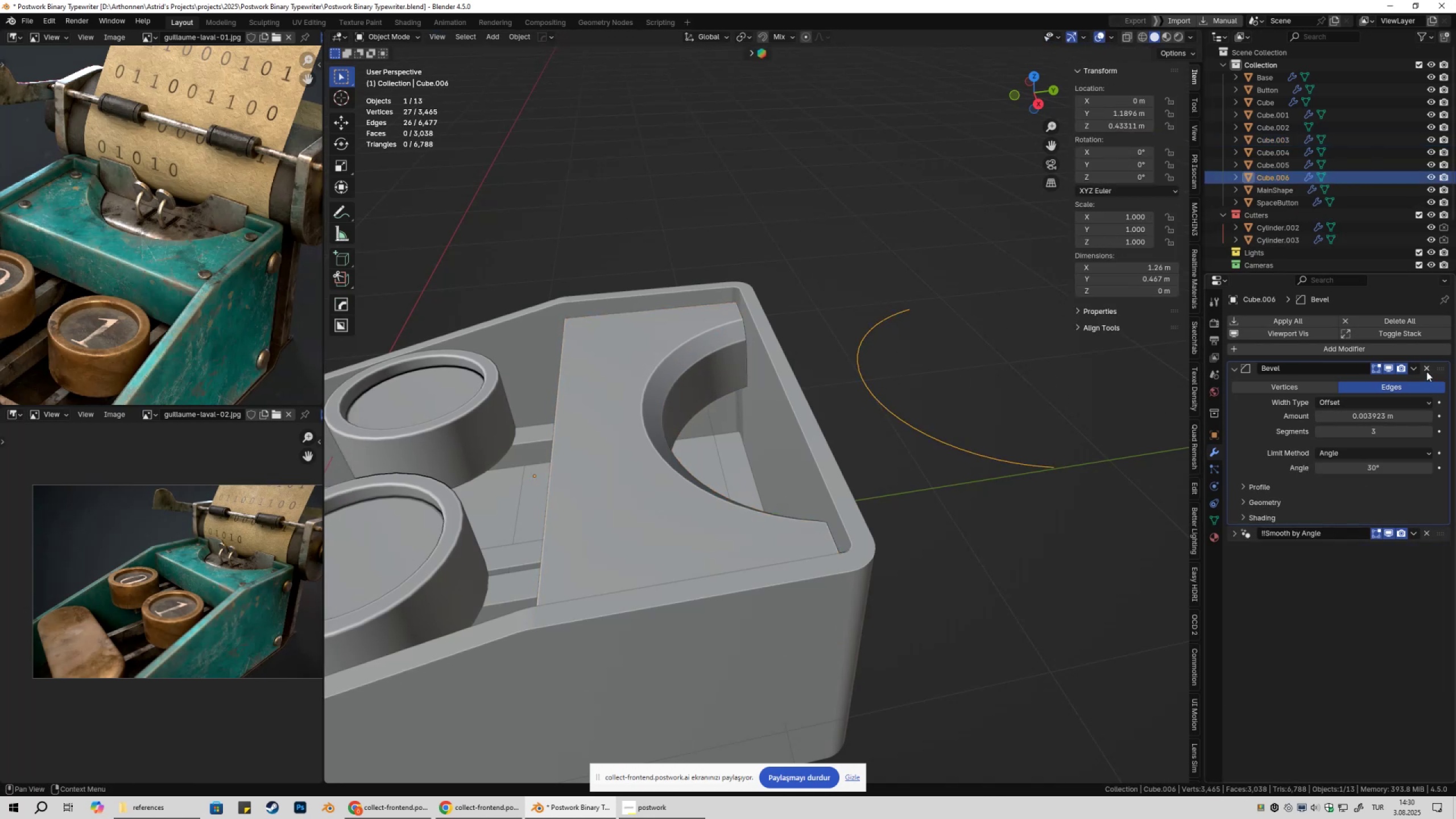 
double_click([1427, 371])
 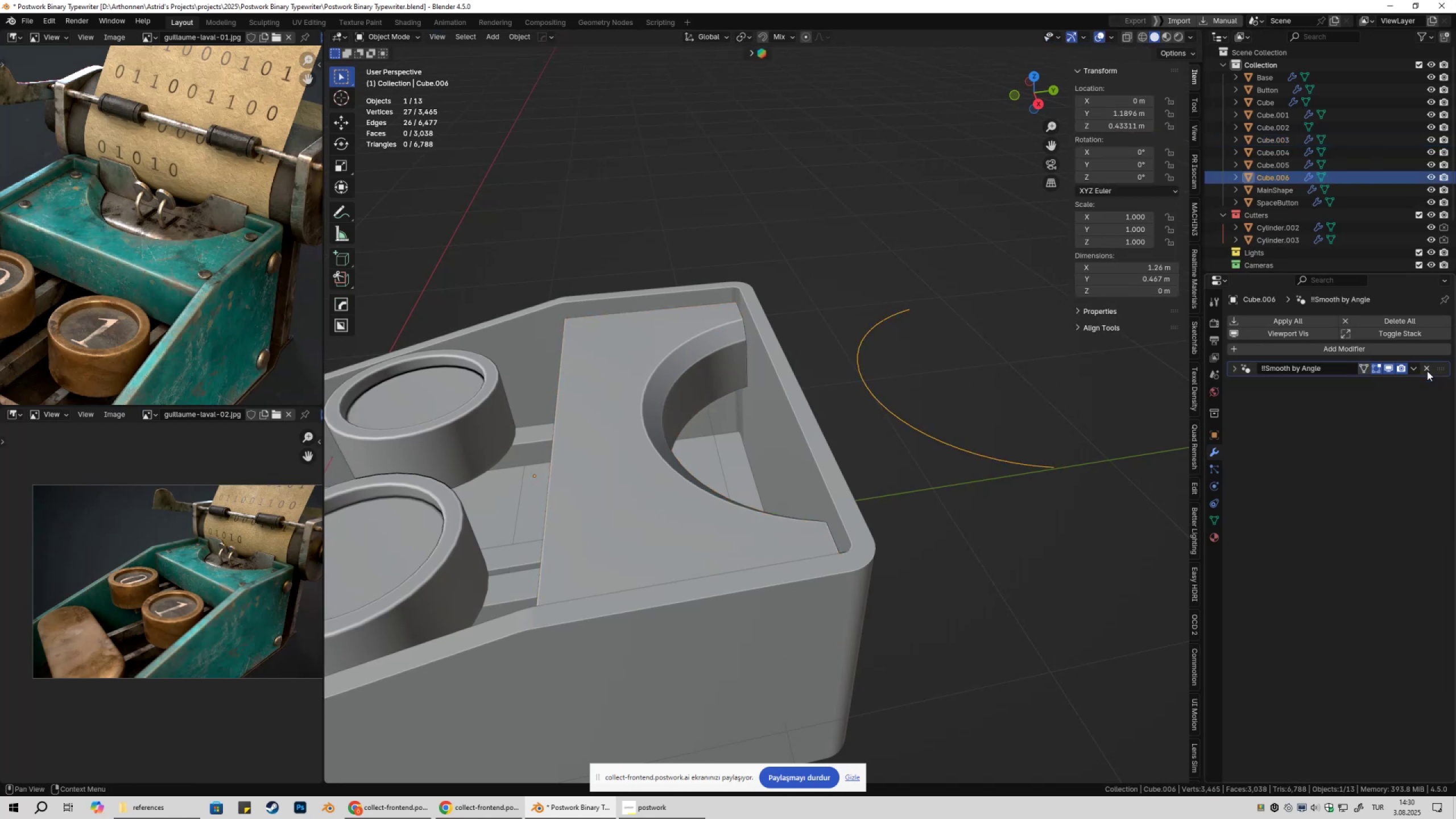 
left_click([1427, 371])
 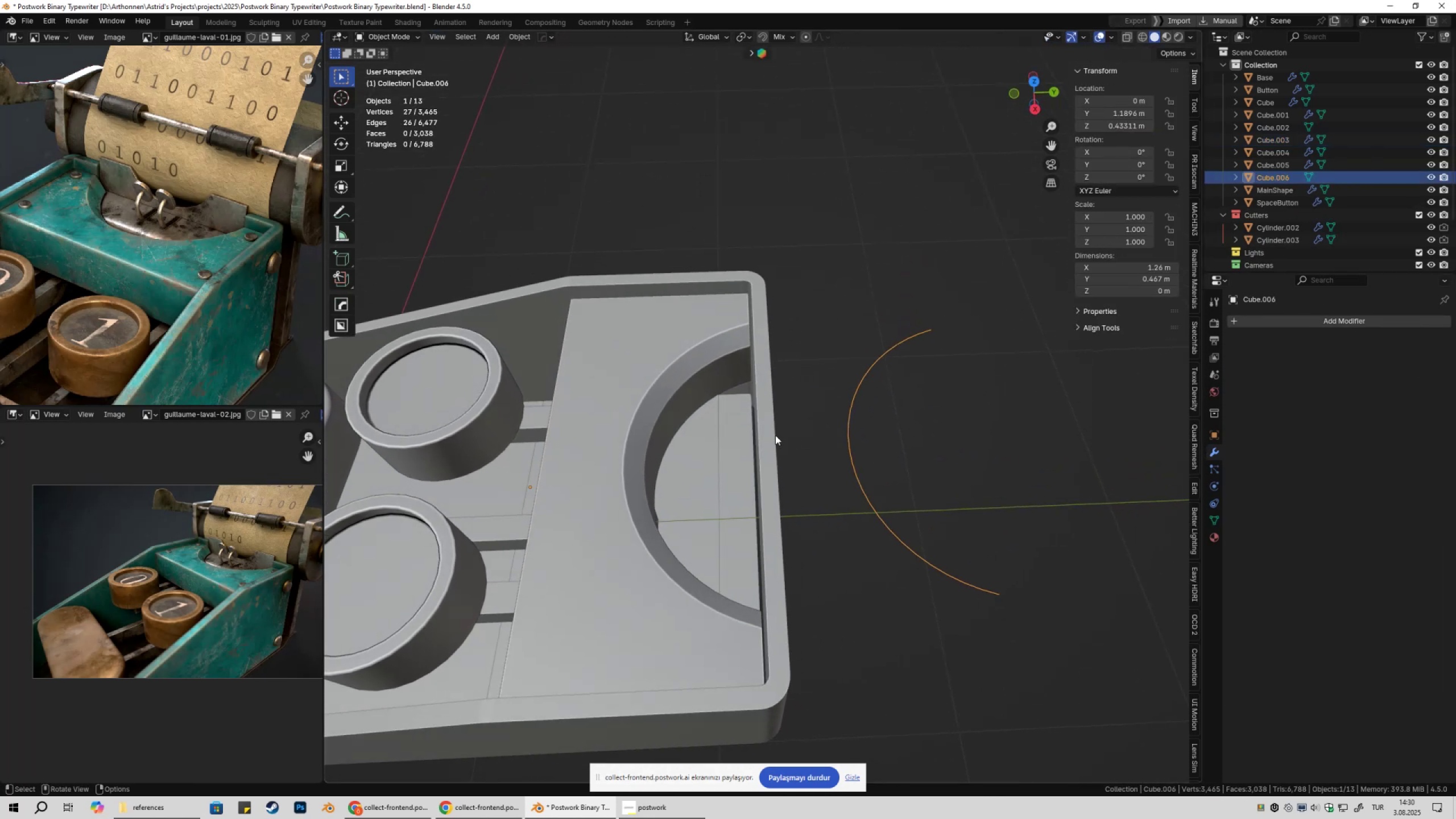 
hold_key(key=ShiftLeft, duration=0.86)
 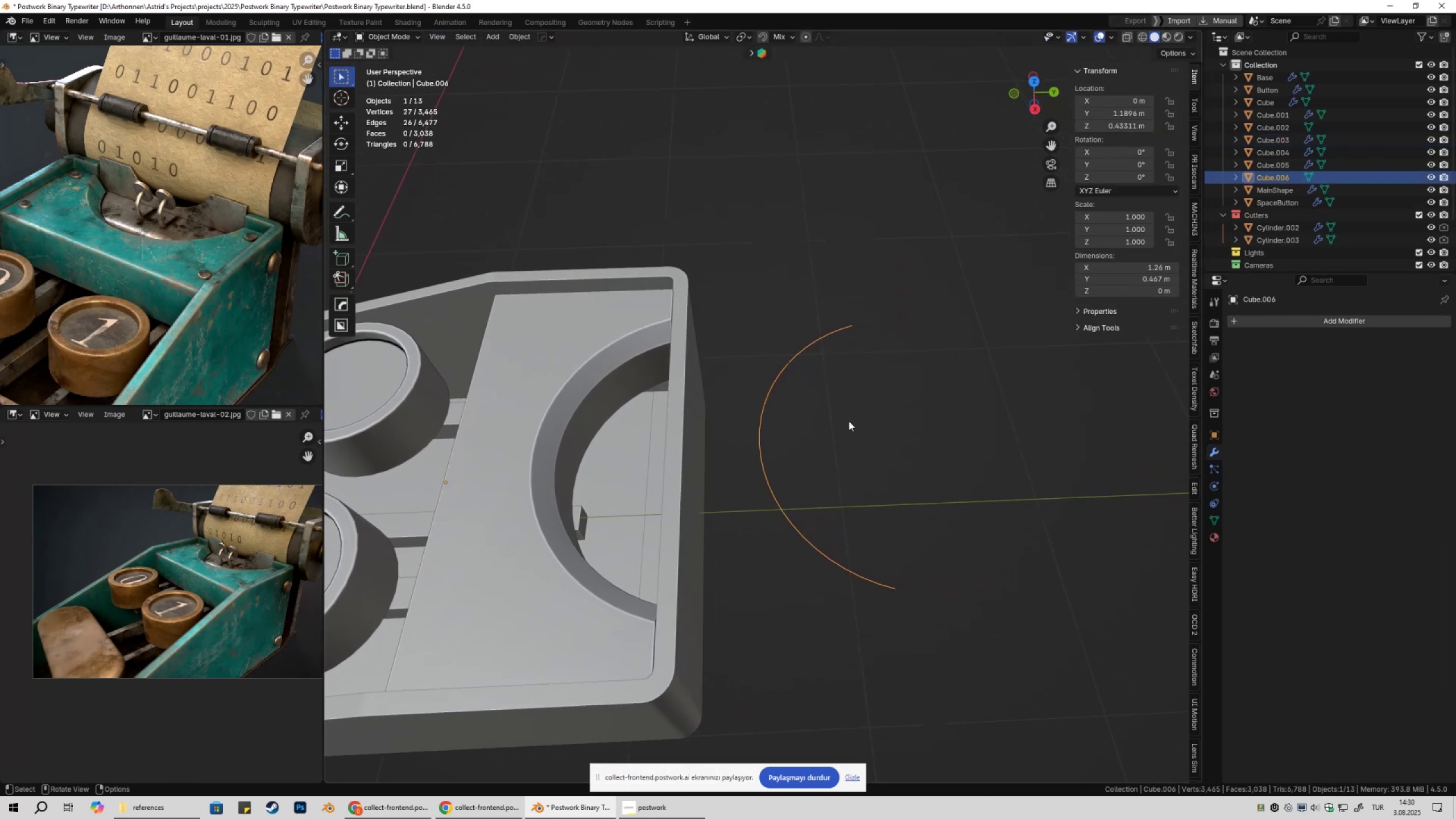 
key(Tab)
 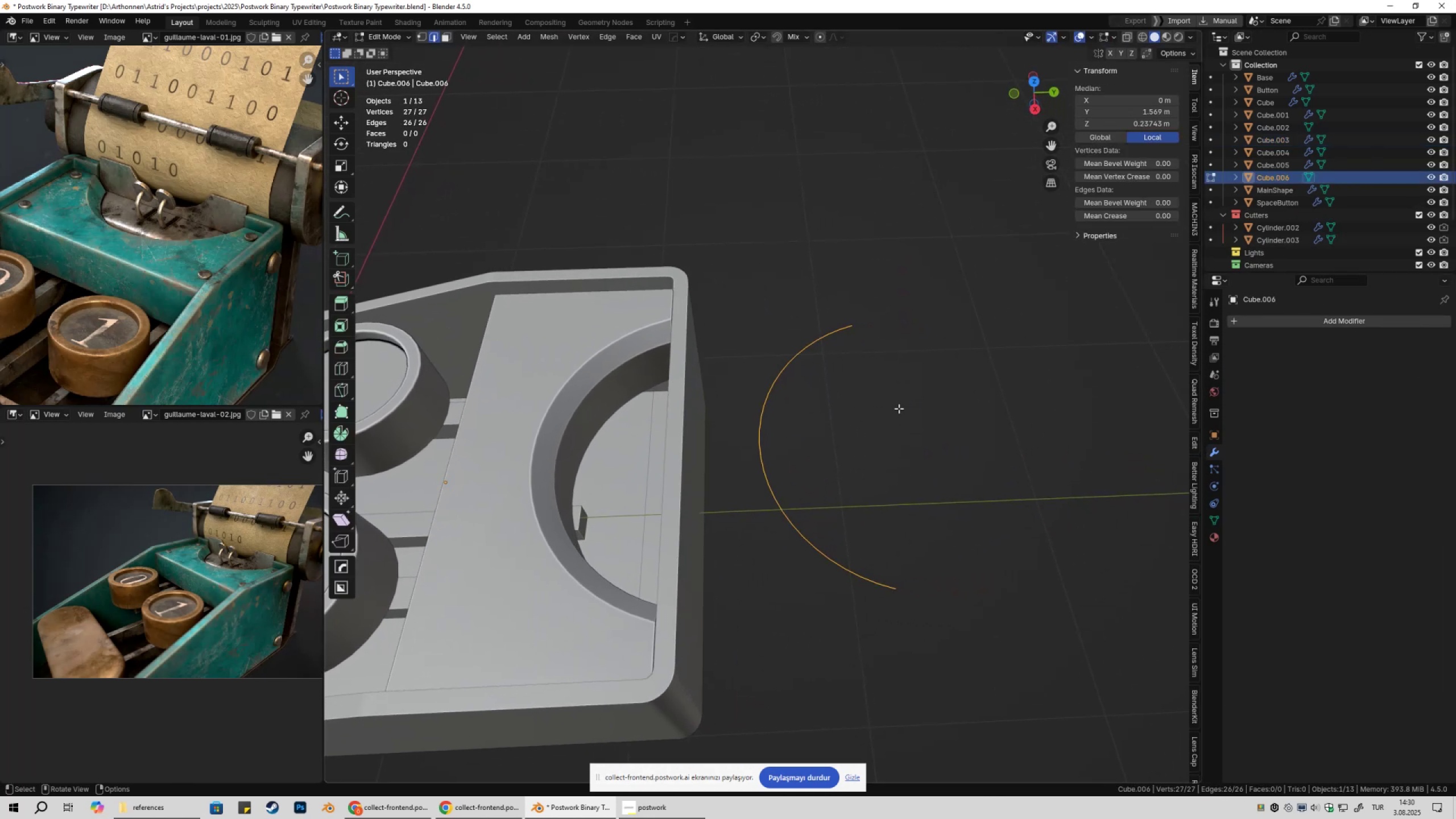 
key(1)
 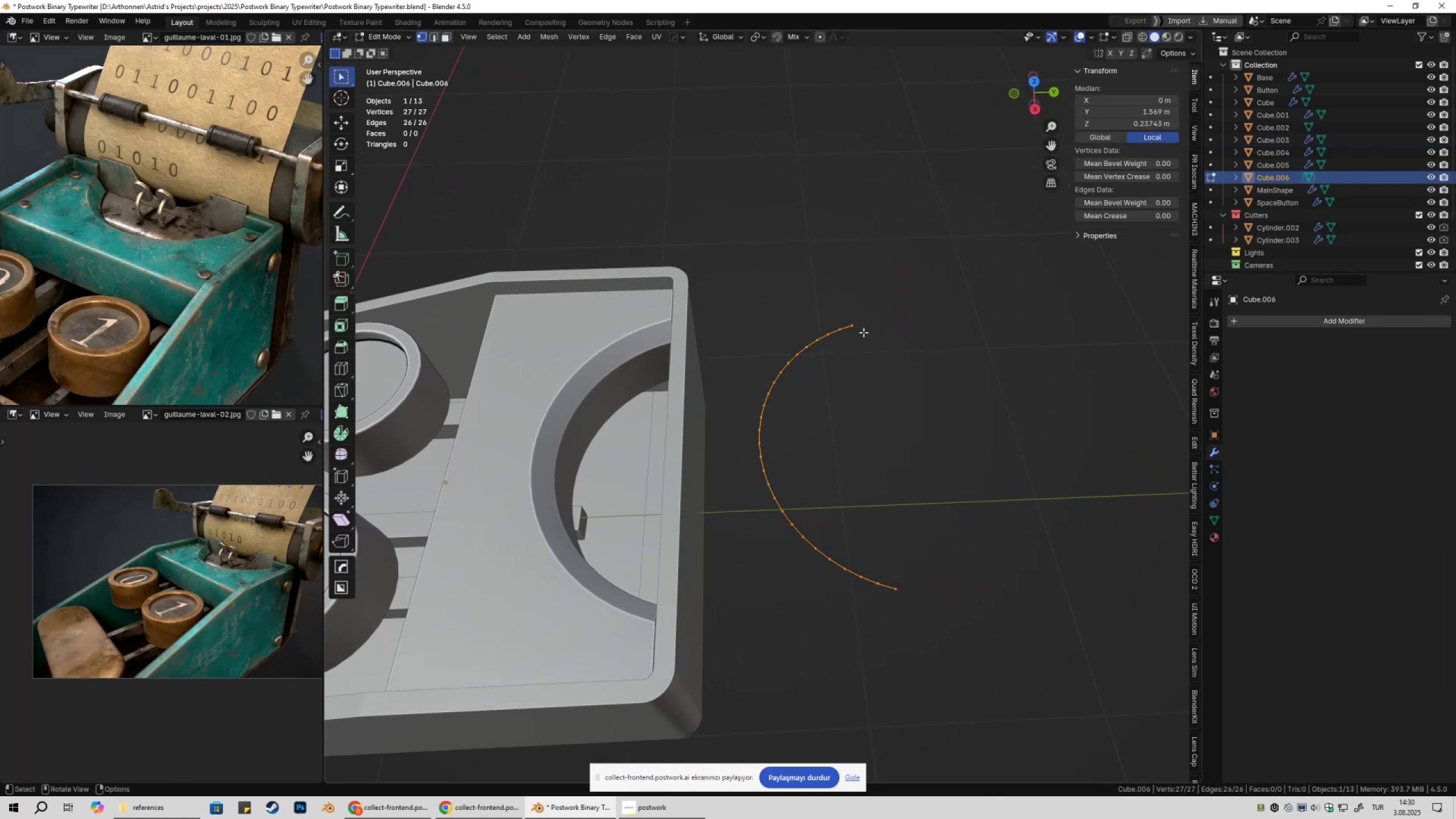 
left_click([860, 328])
 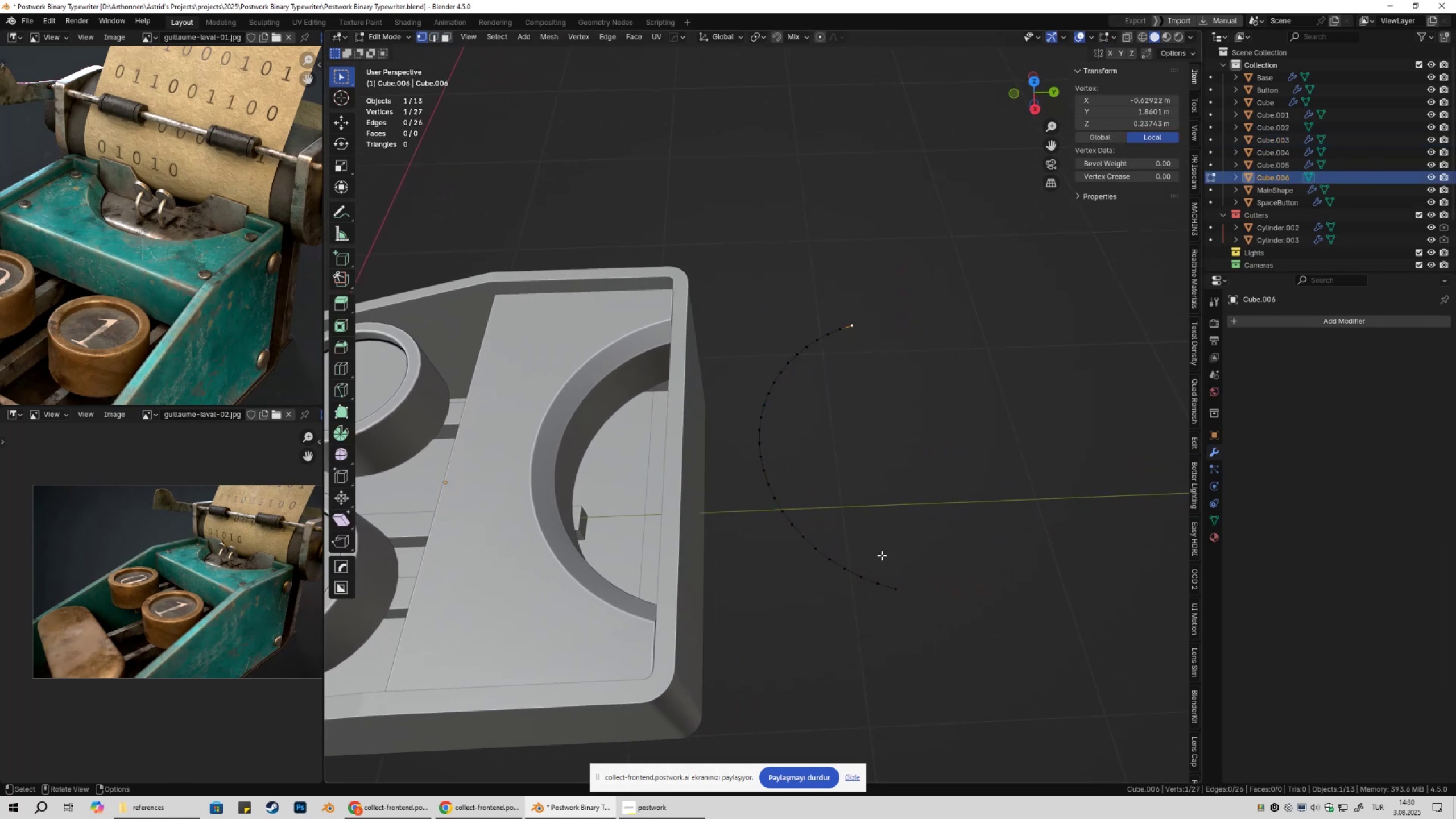 
hold_key(key=ShiftLeft, duration=0.39)
 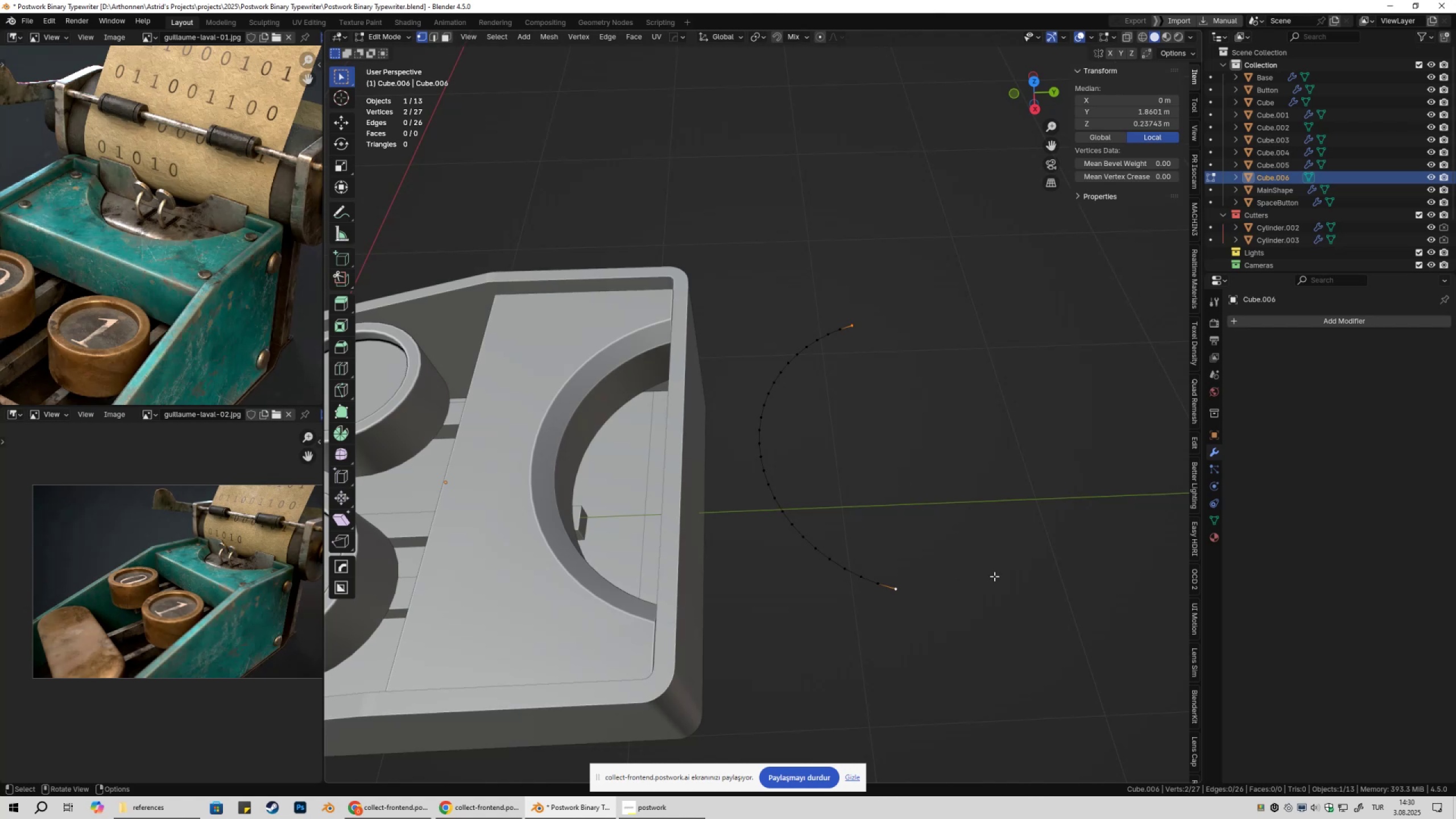 
type(fae)
 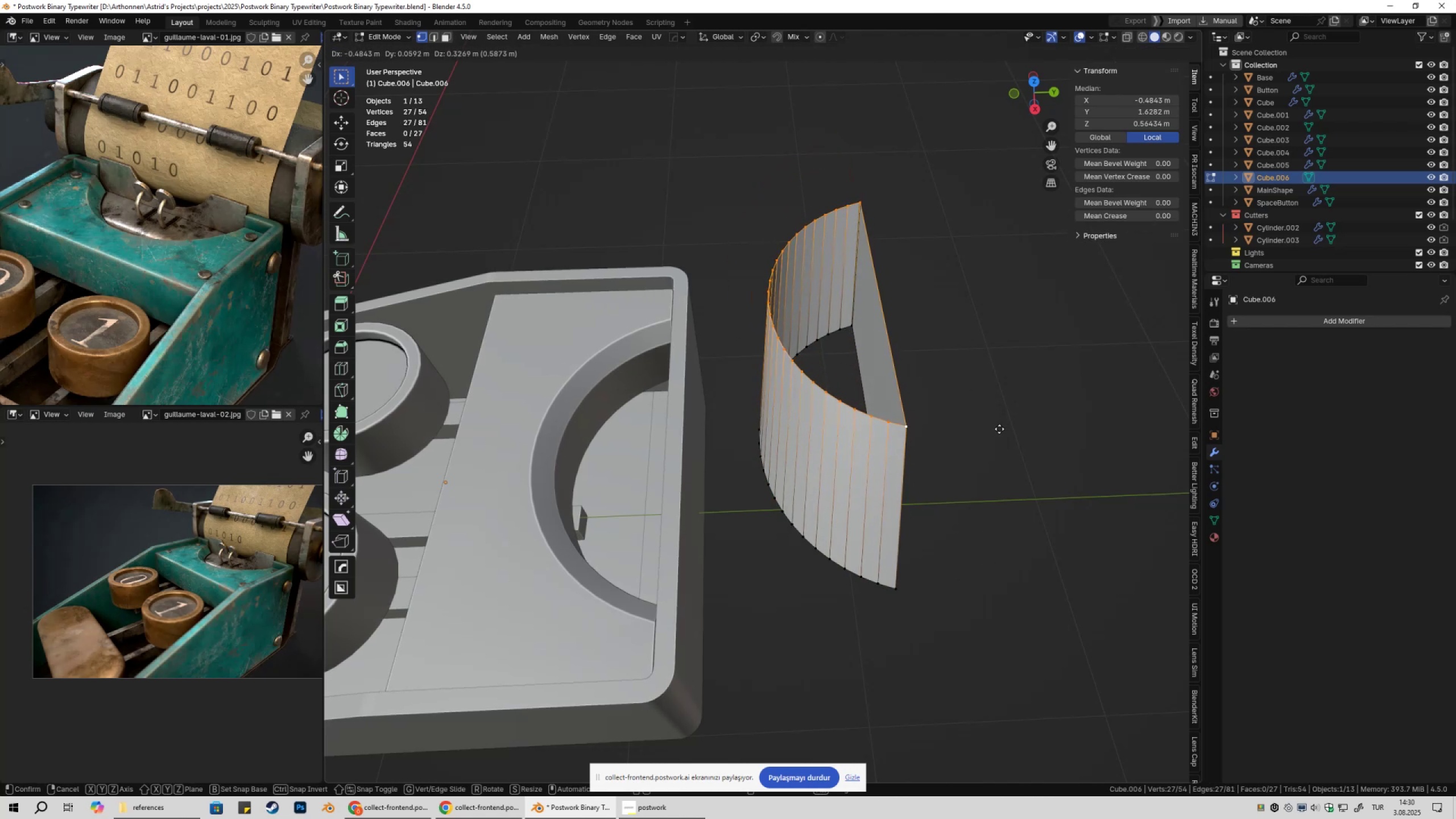 
left_click([1027, 392])
 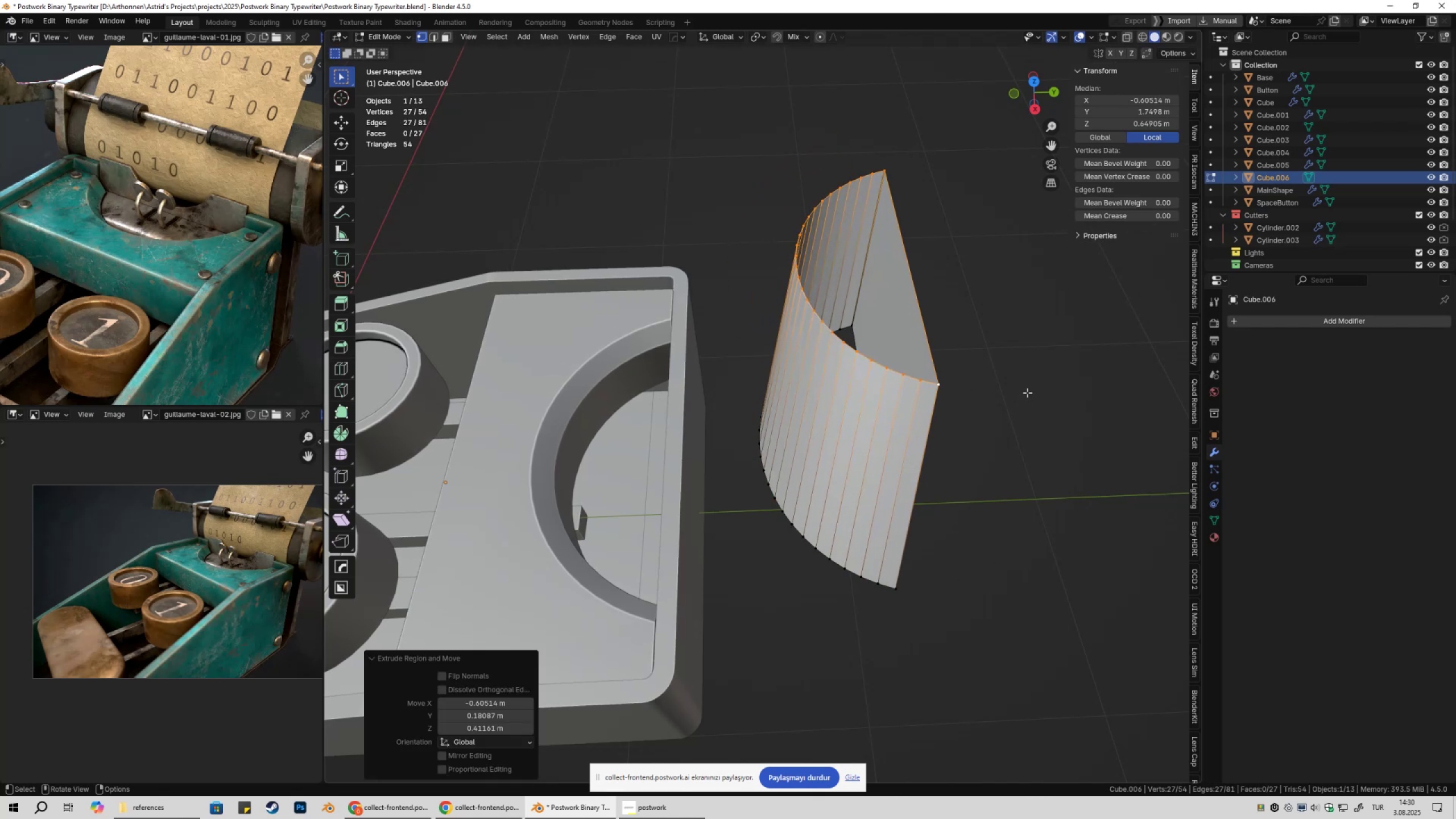 
key(Control+Z)
 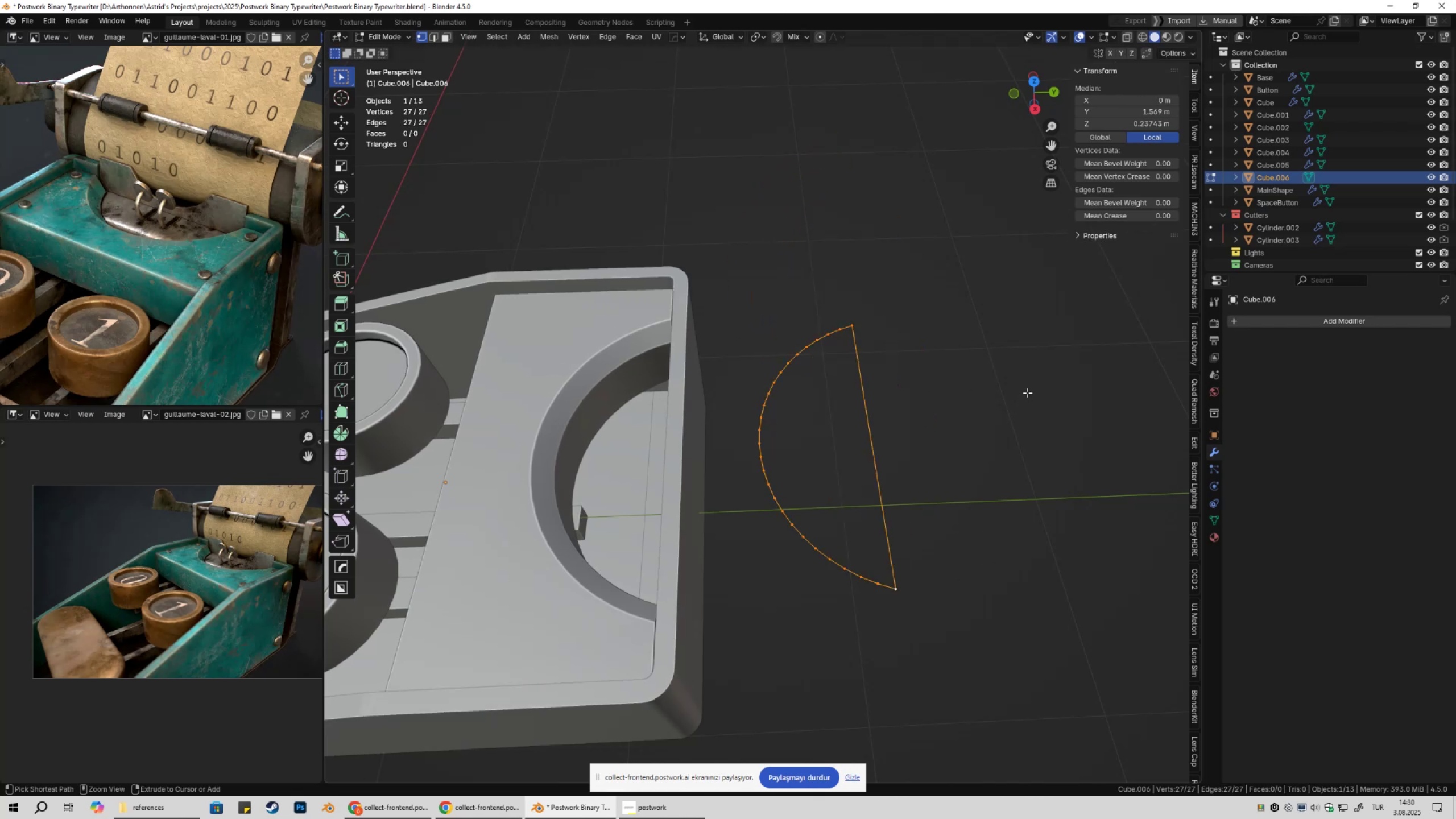 
key(Control+Z)
 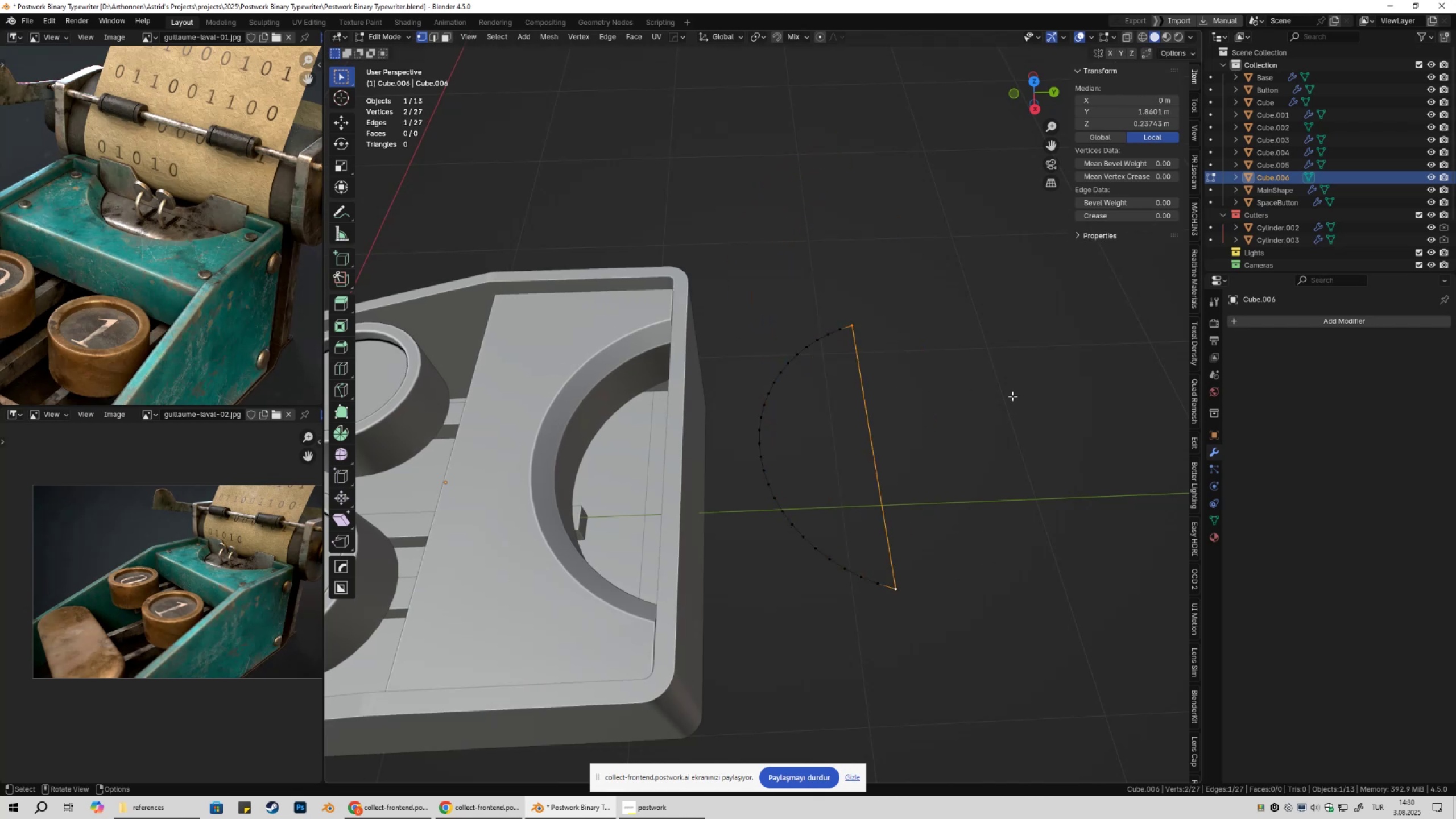 
key(Tab)
key(Tab)
type(1a)
 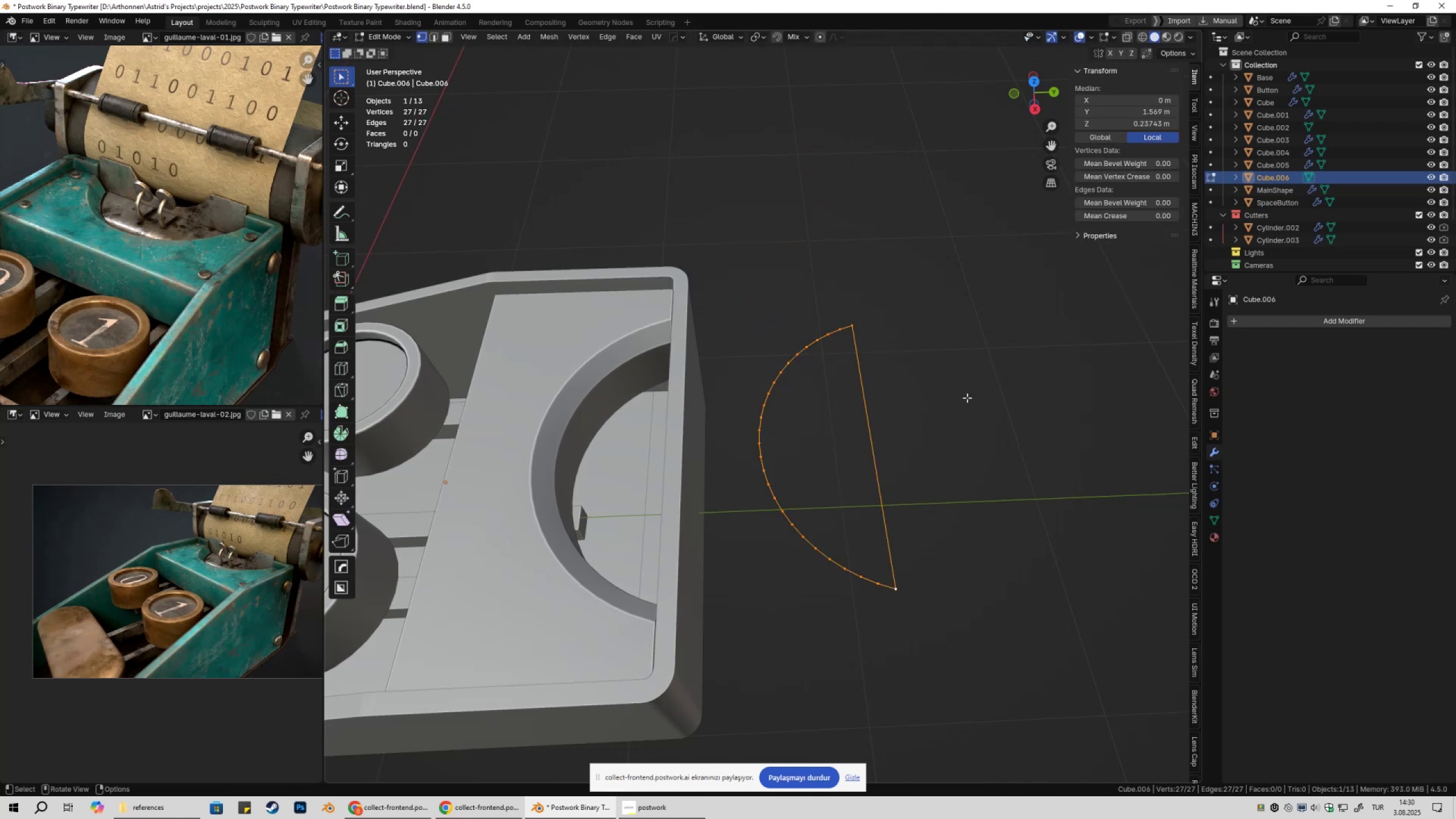 
wait(5.01)
 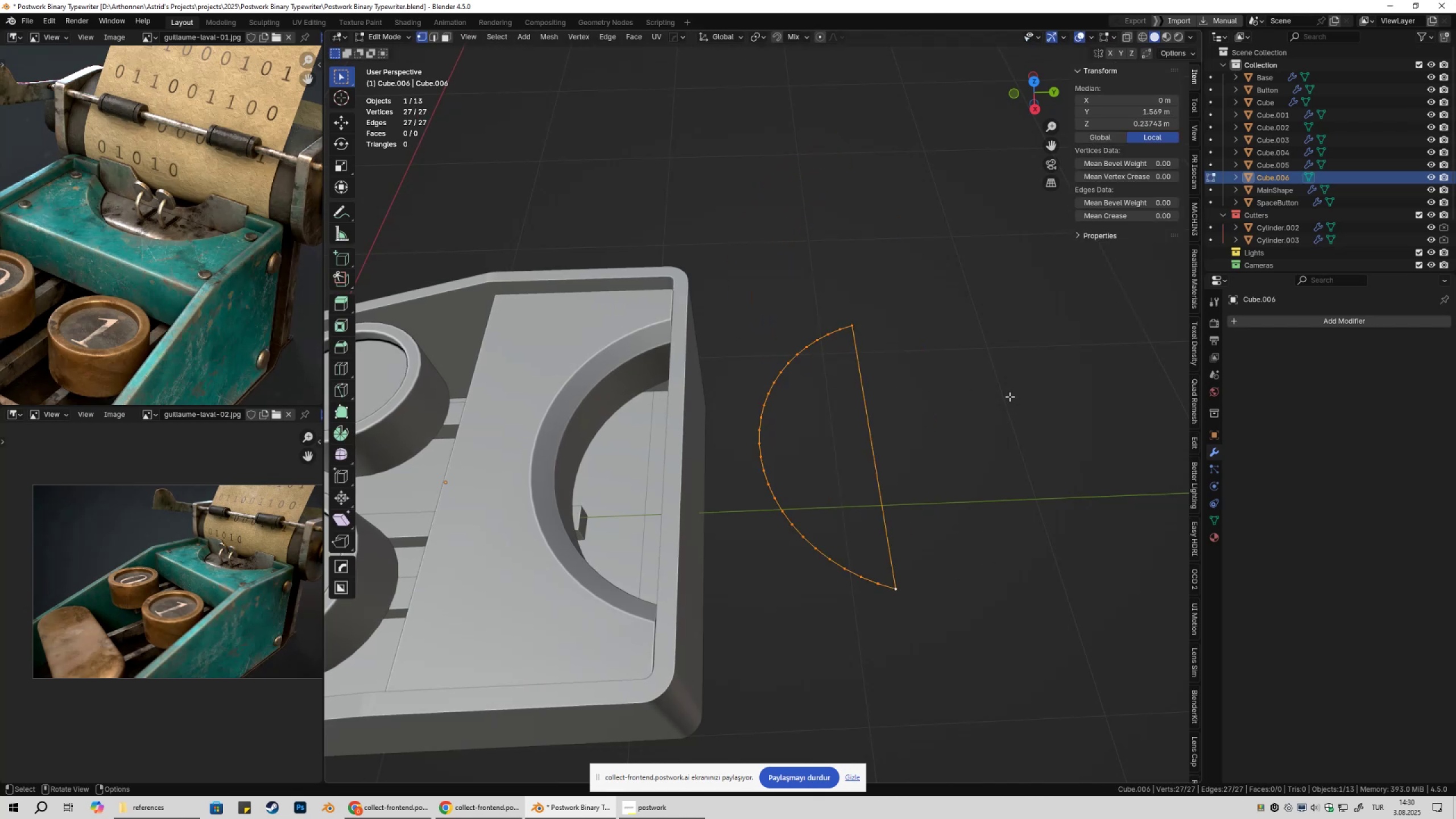 
type(f)
key(Tab)
type(gy)
 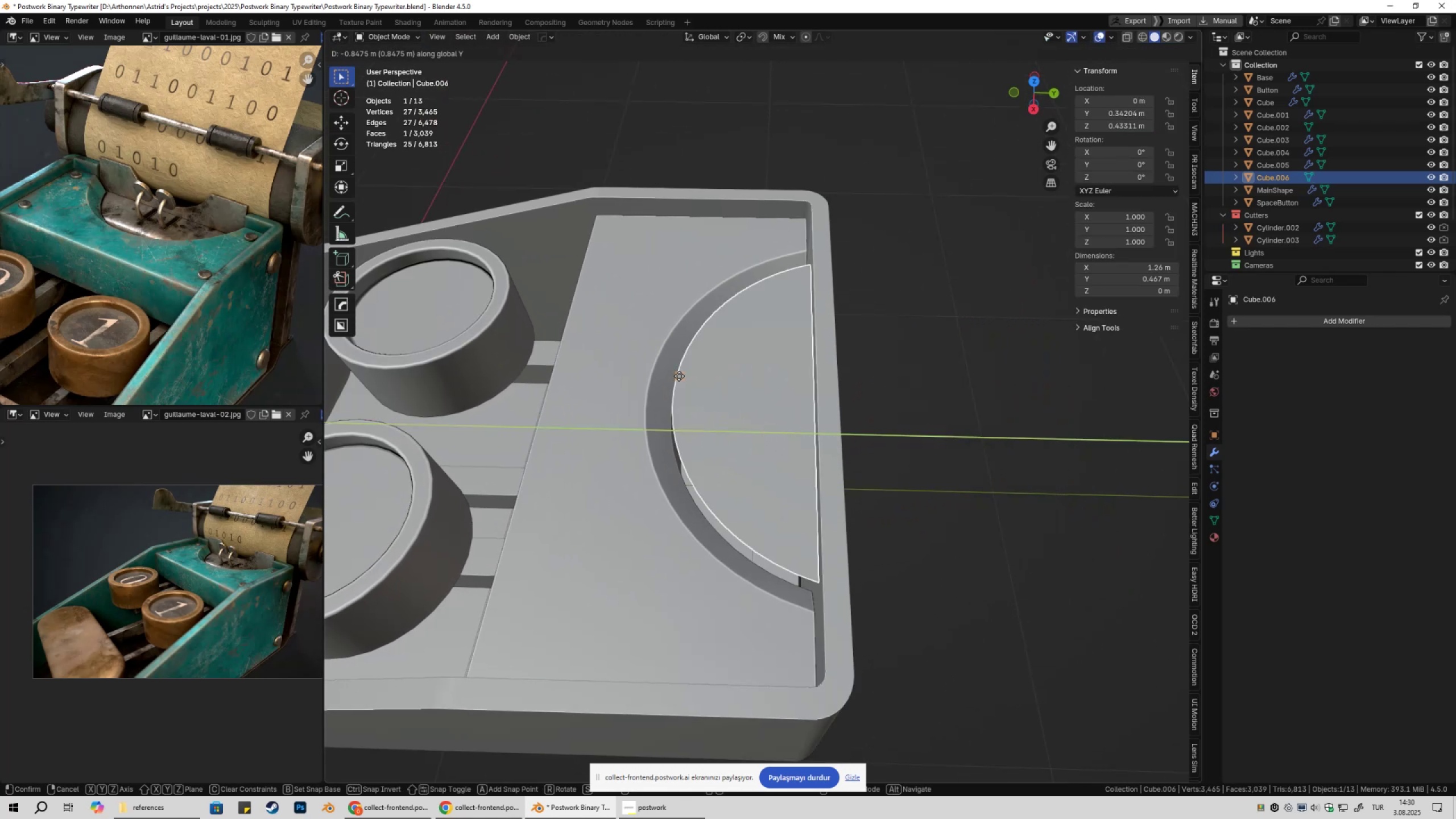 
scroll: coordinate [778, 395], scroll_direction: up, amount: 1.0
 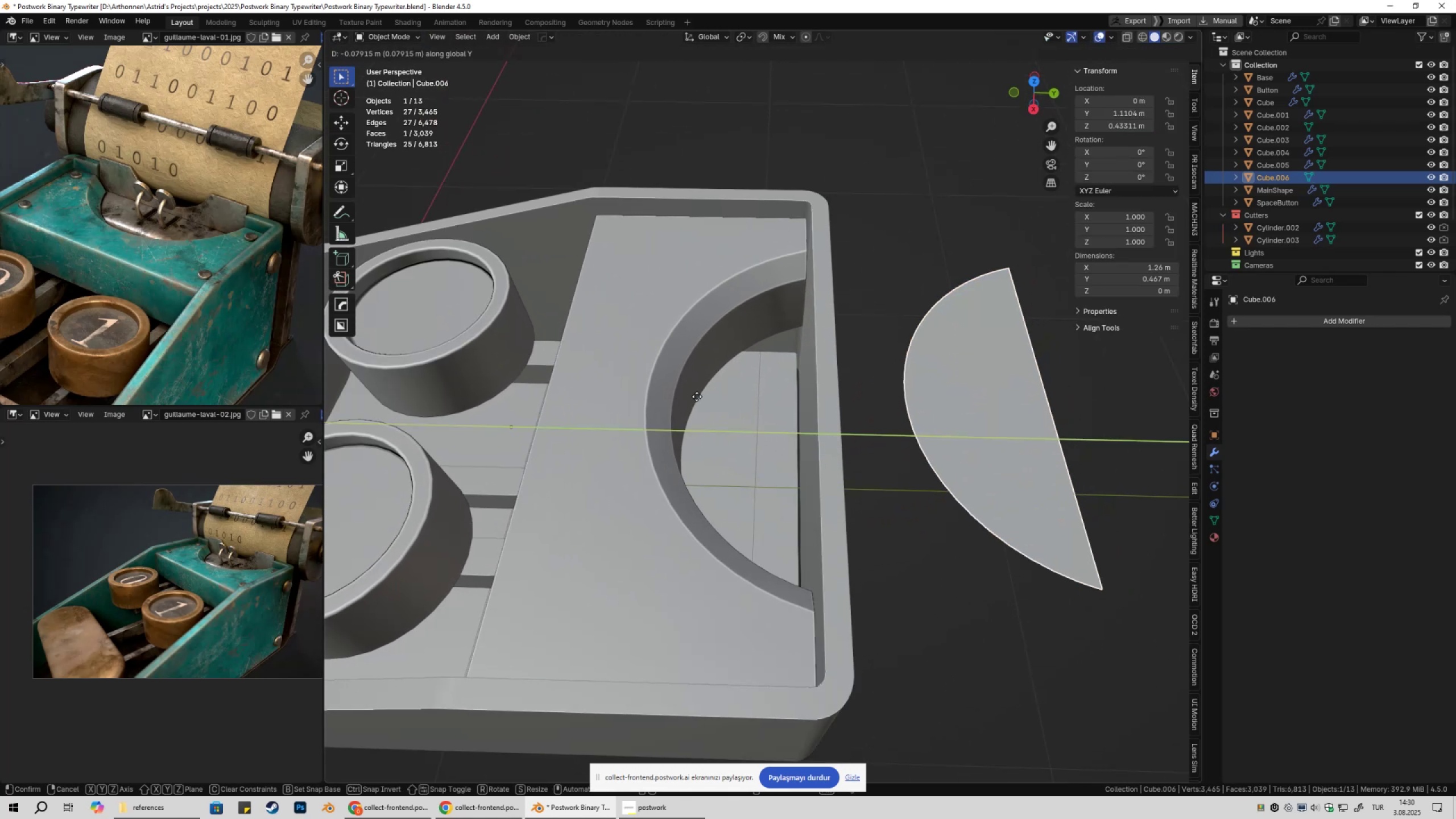 
hold_key(key=ControlLeft, duration=1.54)
 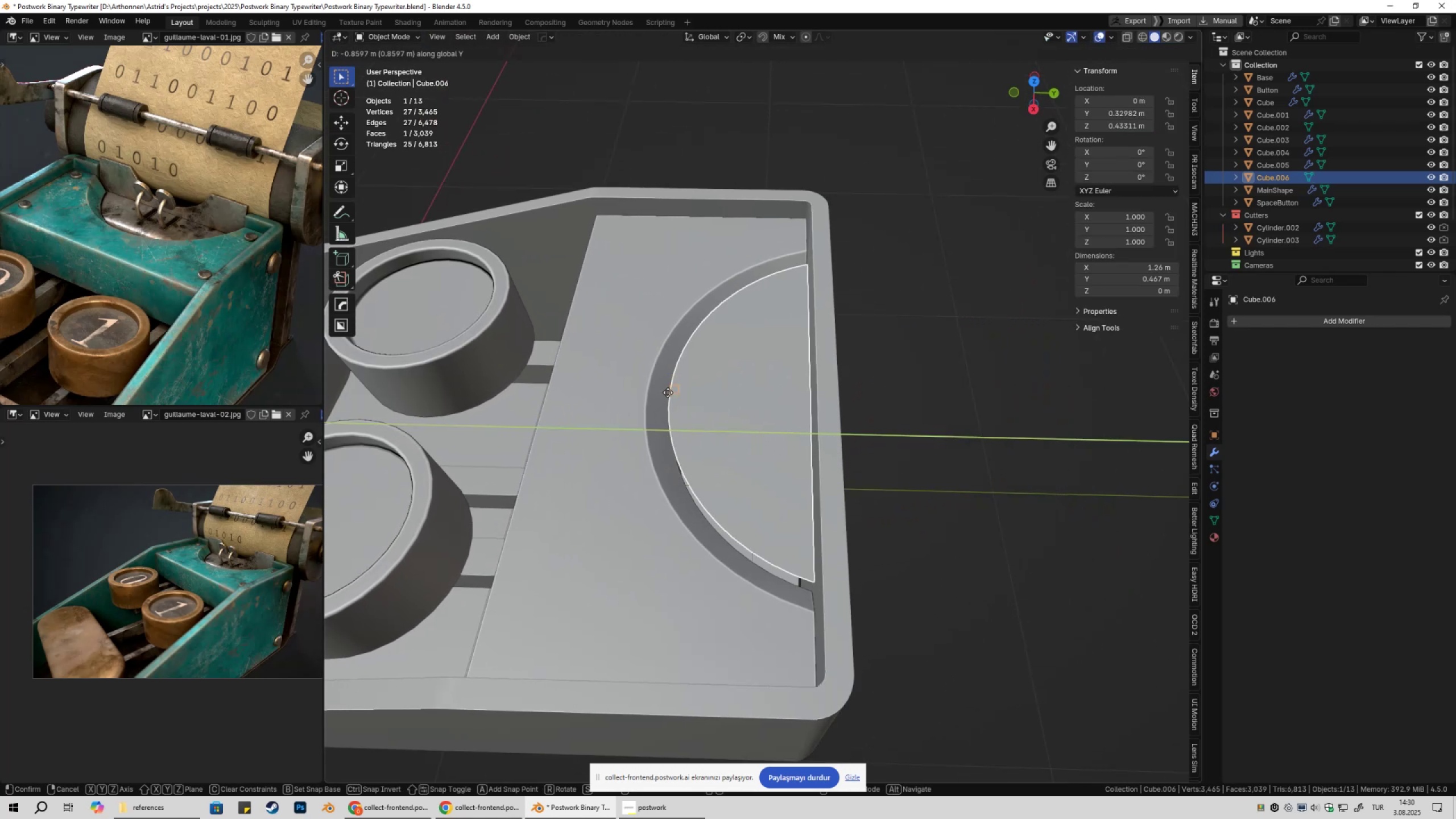 
hold_key(key=ControlLeft, duration=0.74)
 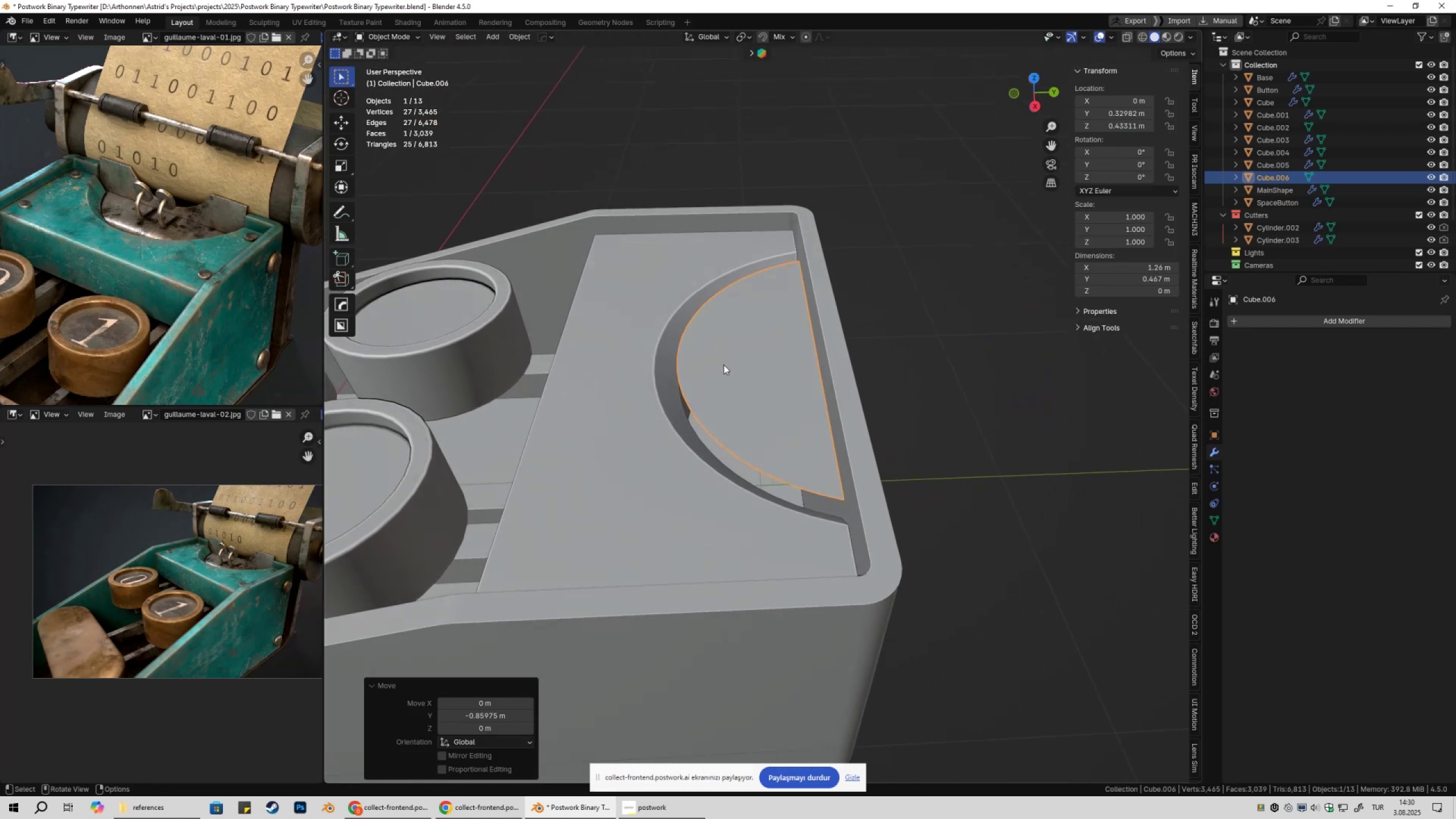 
type(gz)
 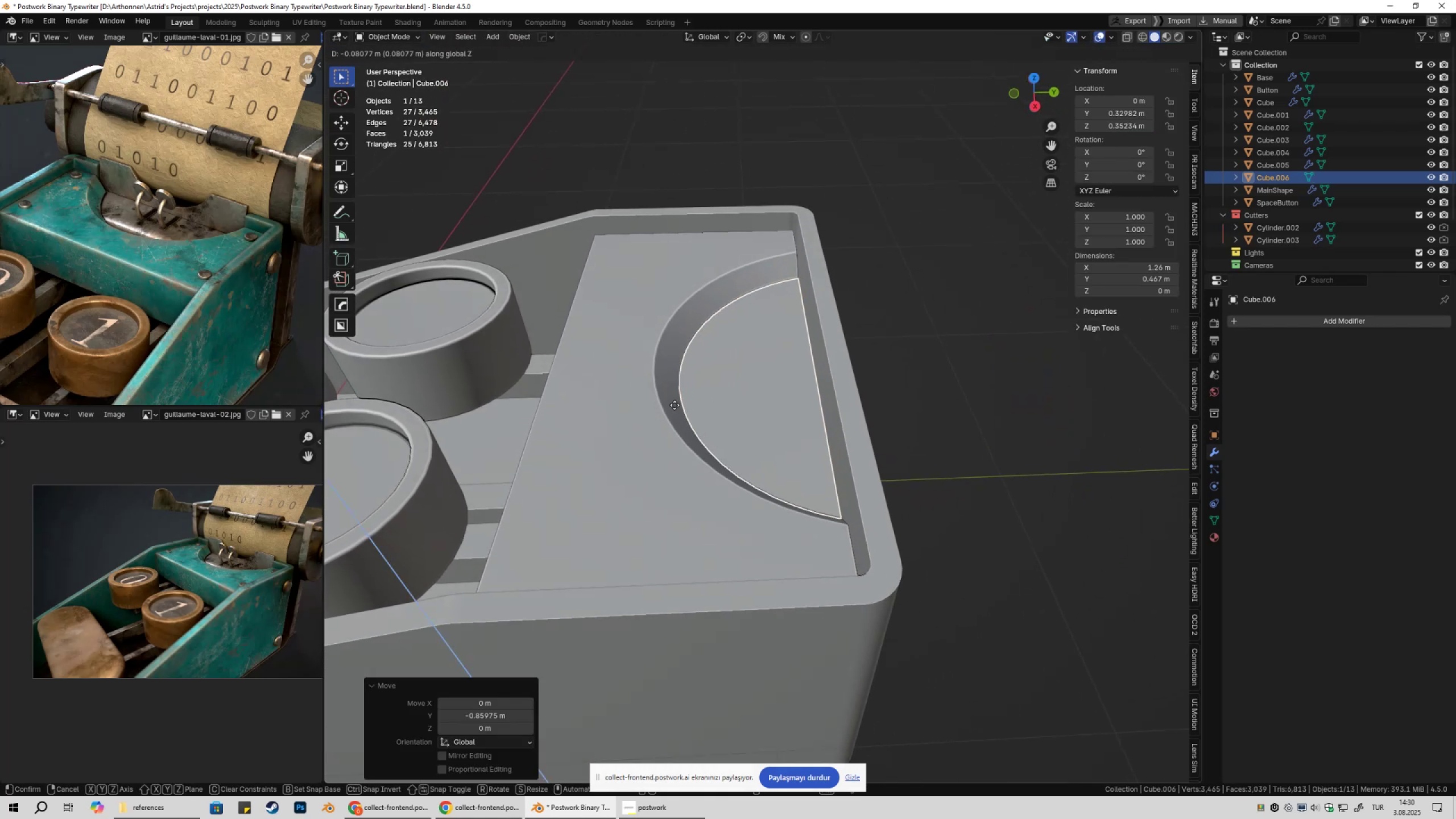 
hold_key(key=ControlLeft, duration=0.52)
 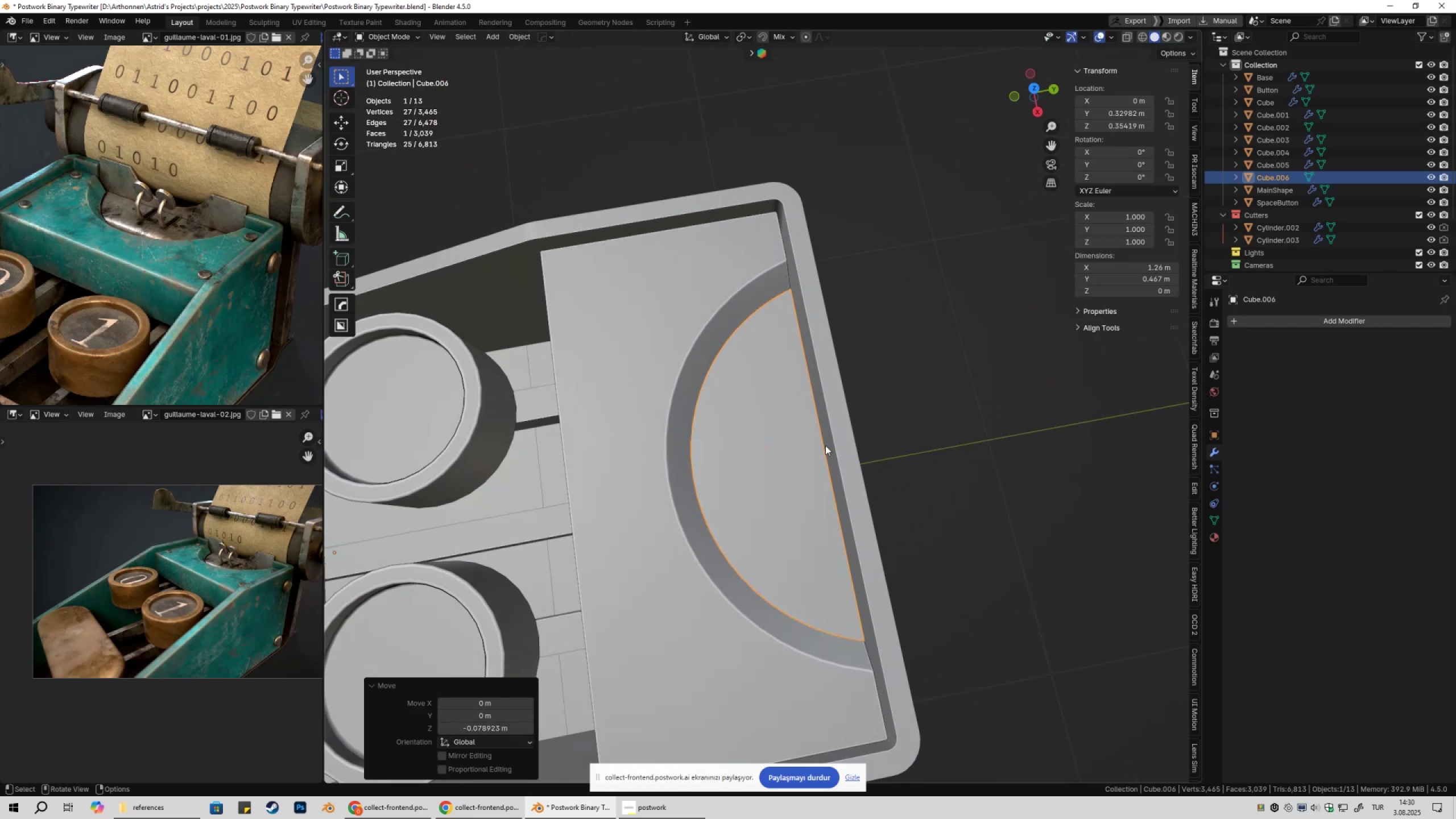 
left_click_drag(start_coordinate=[933, 395], to_coordinate=[940, 394])
 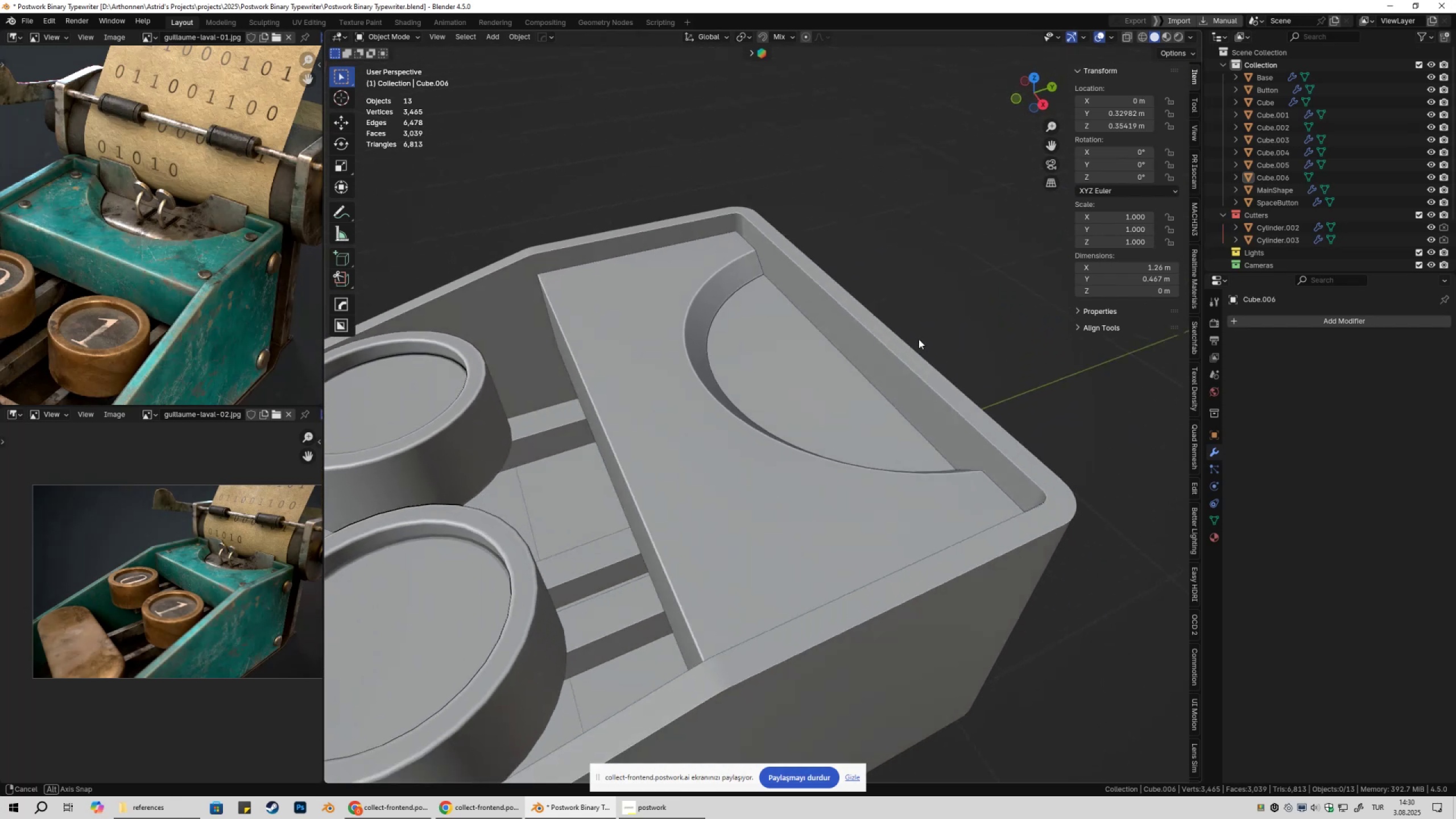 
scroll: coordinate [804, 404], scroll_direction: down, amount: 4.0
 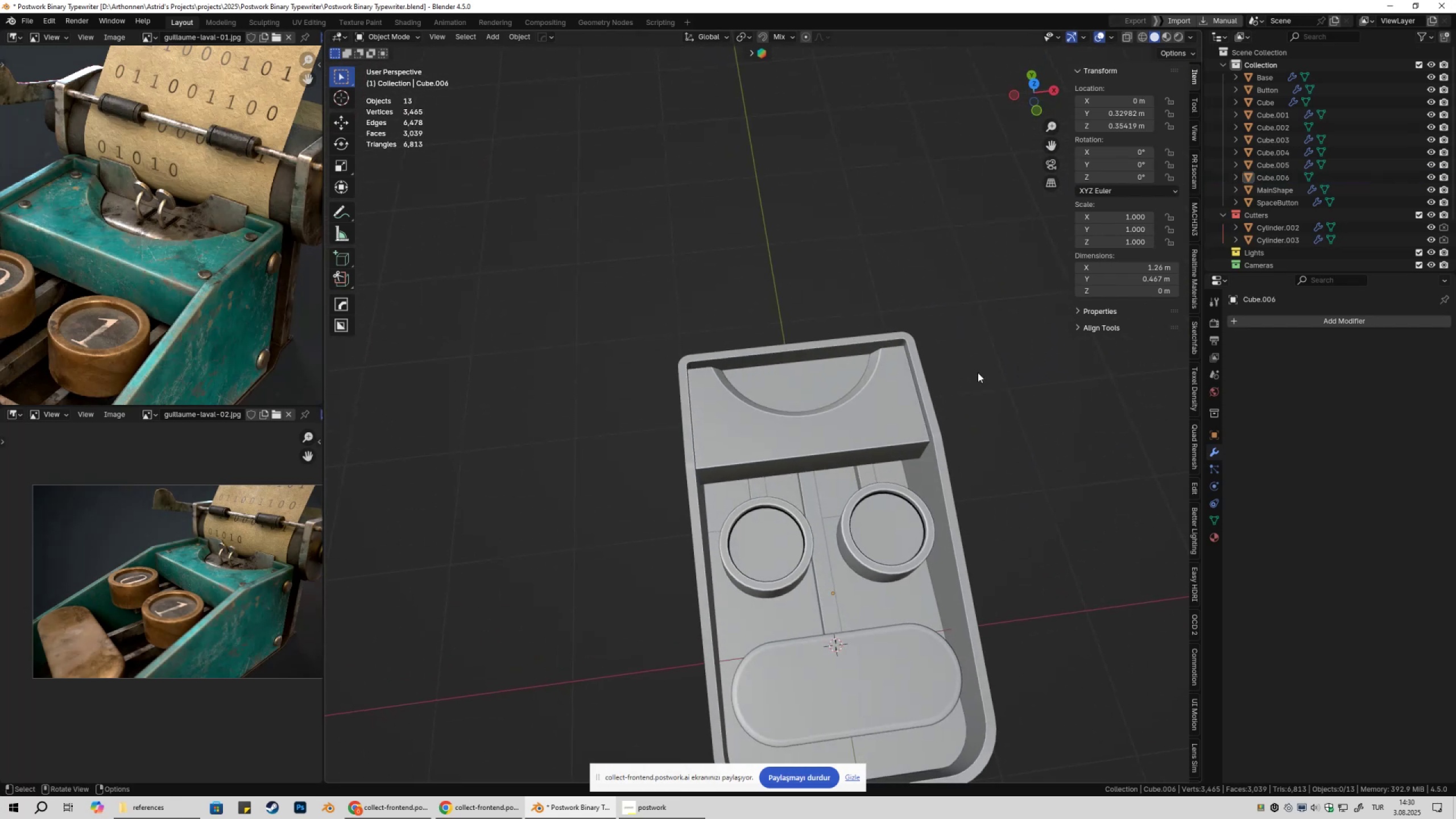 
left_click([791, 378])
 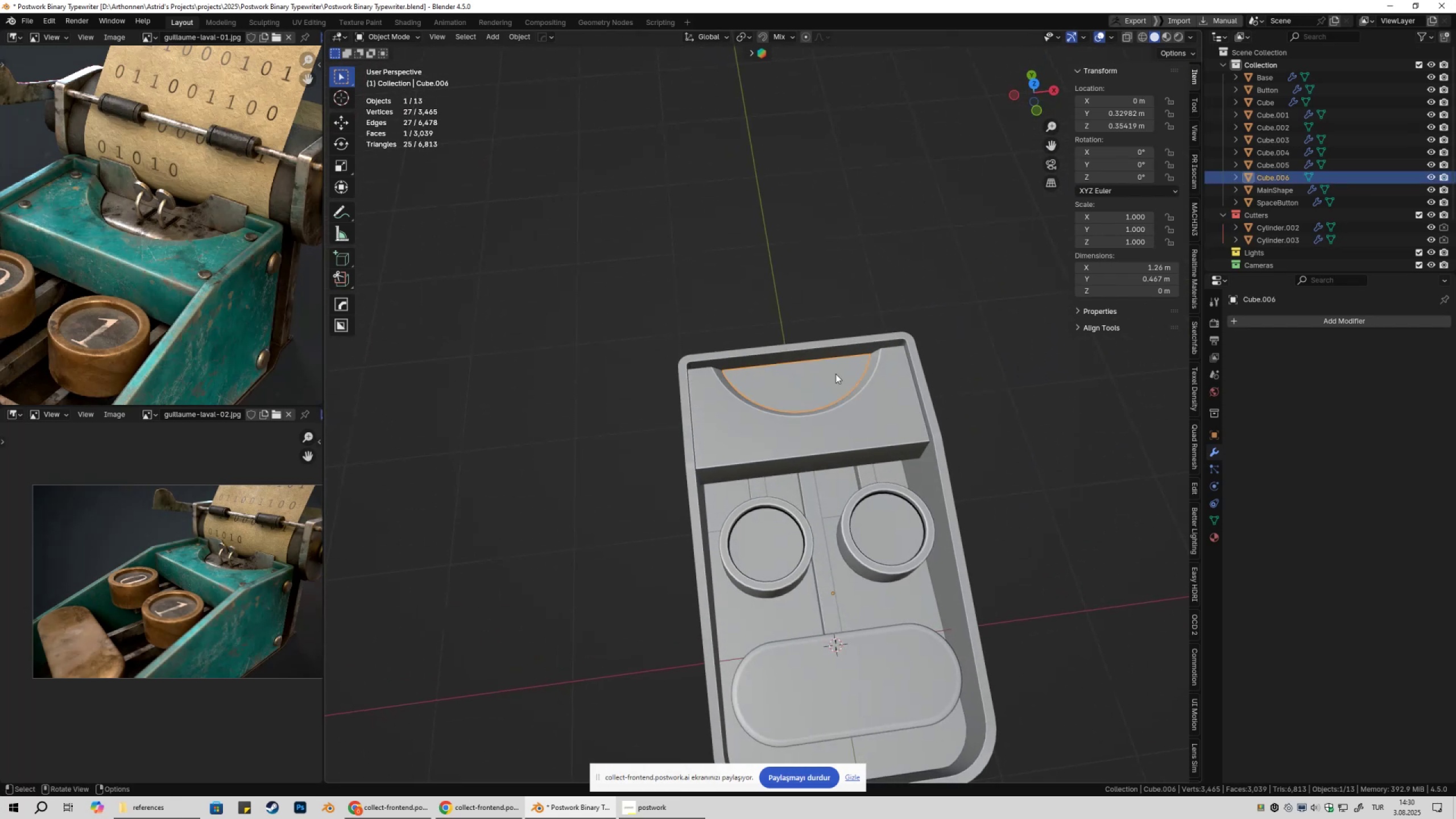 
hold_key(key=ShiftLeft, duration=0.33)
 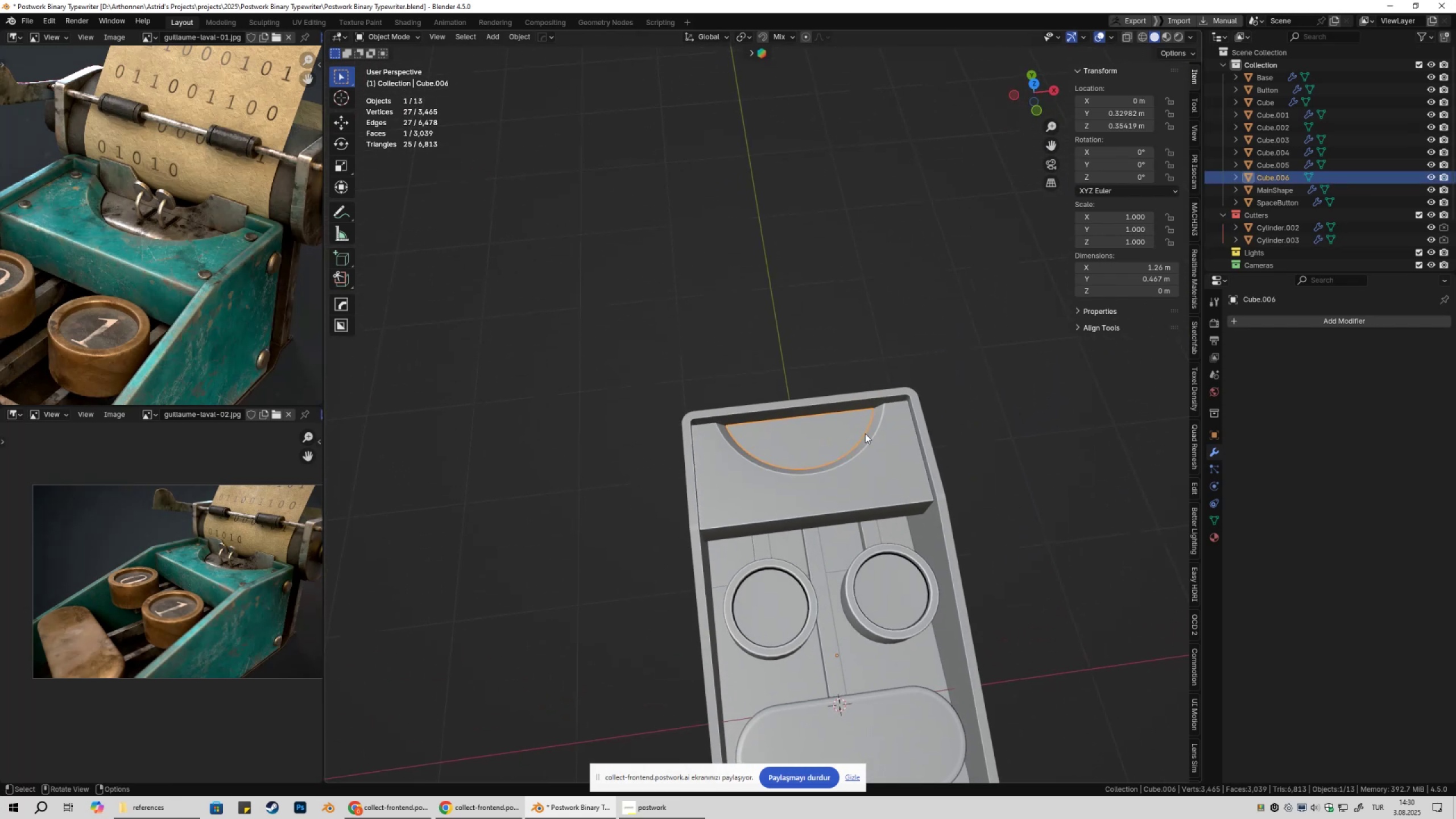 
scroll: coordinate [864, 432], scroll_direction: up, amount: 3.0
 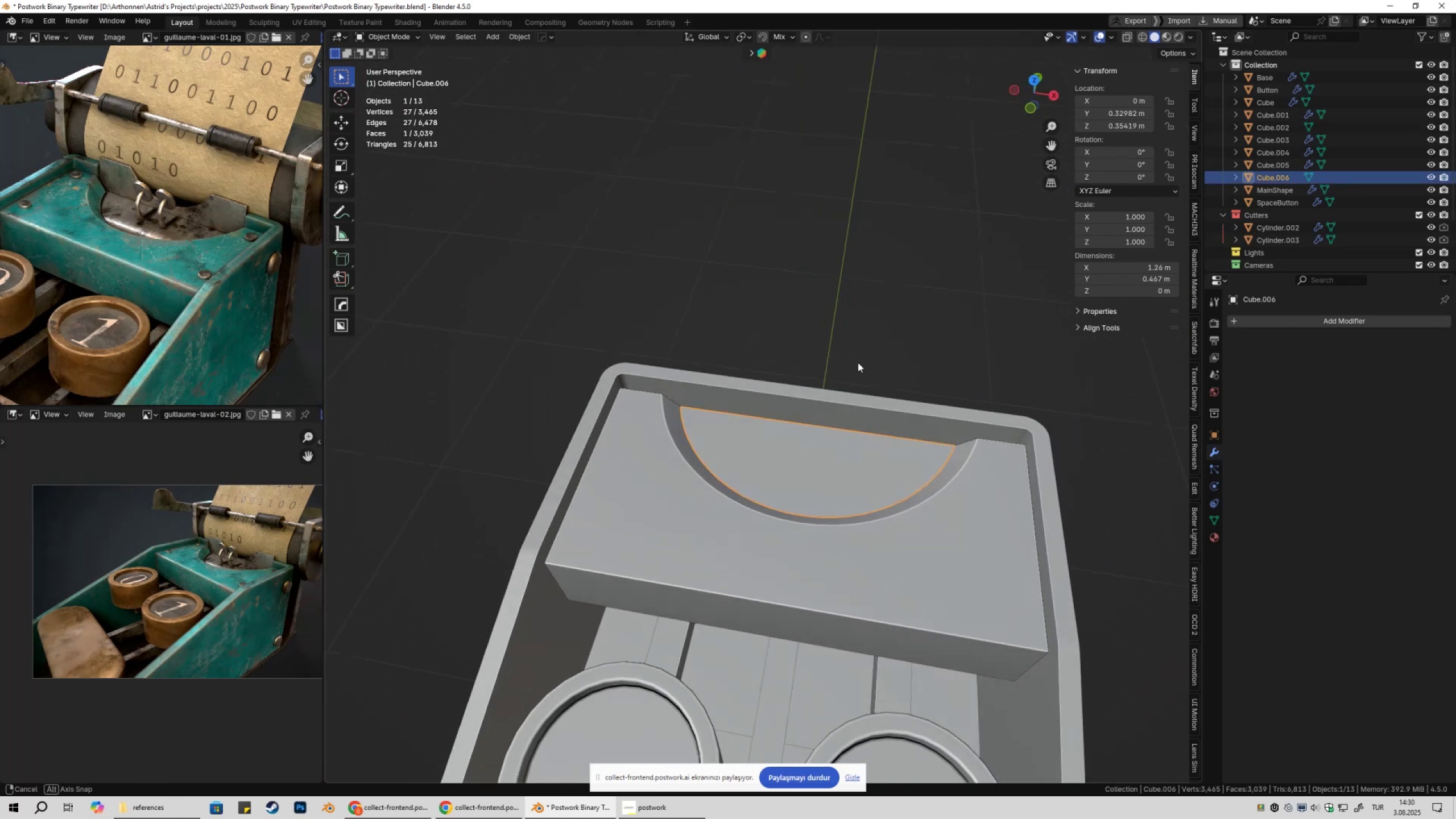 
key(Control+S)
 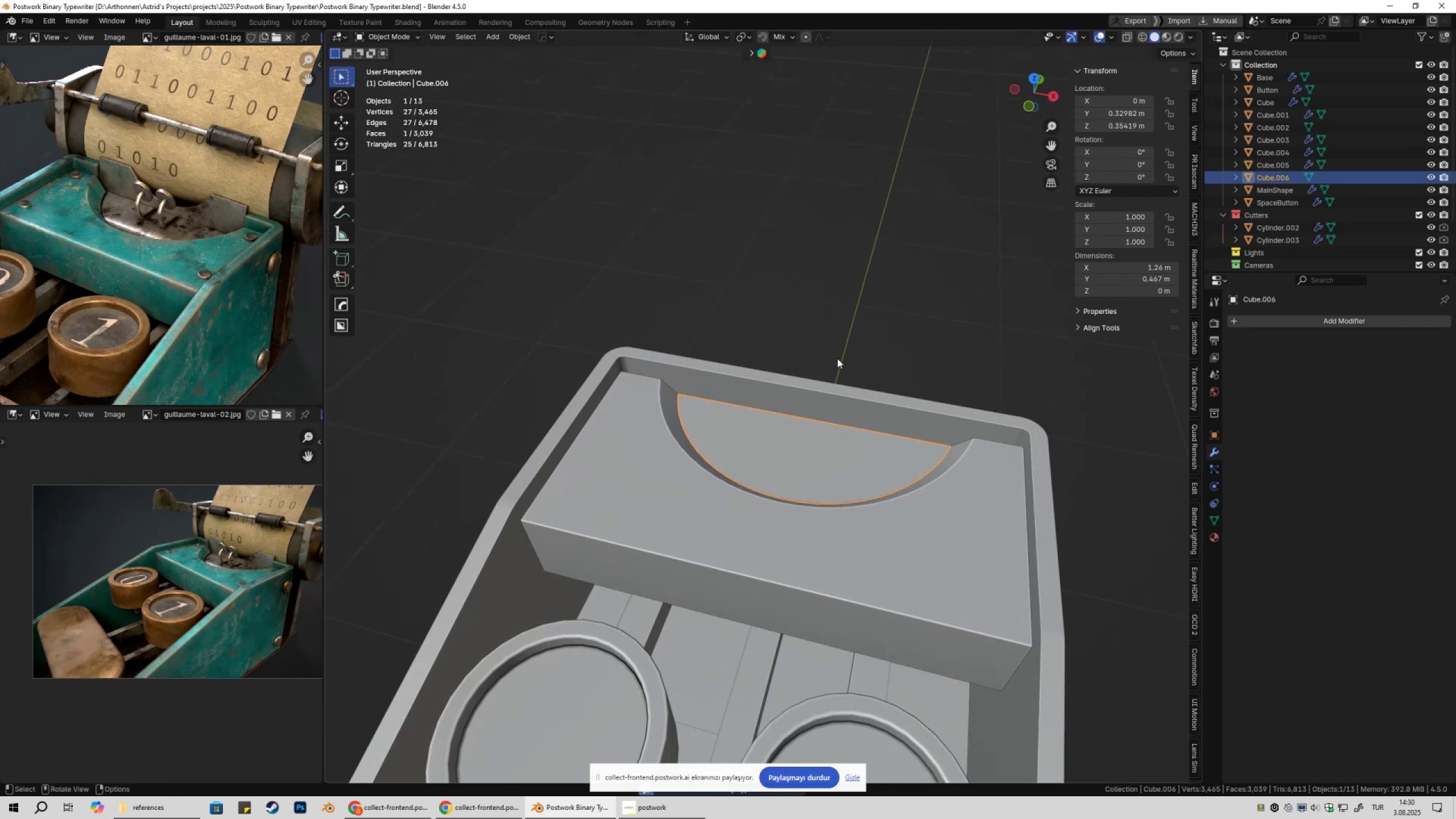 
key(Shift+ShiftLeft)
 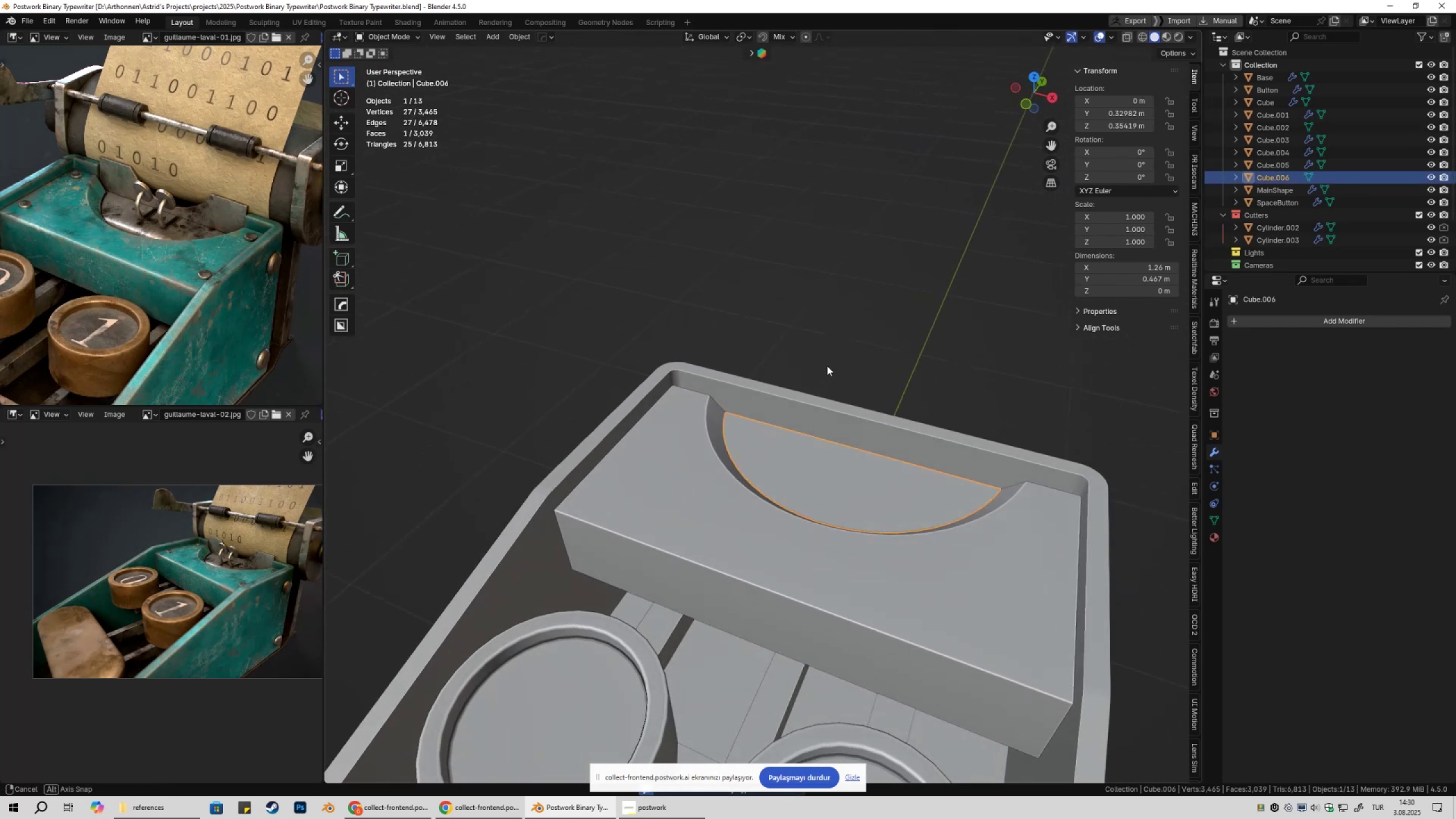 
hold_key(key=ShiftLeft, duration=0.3)
 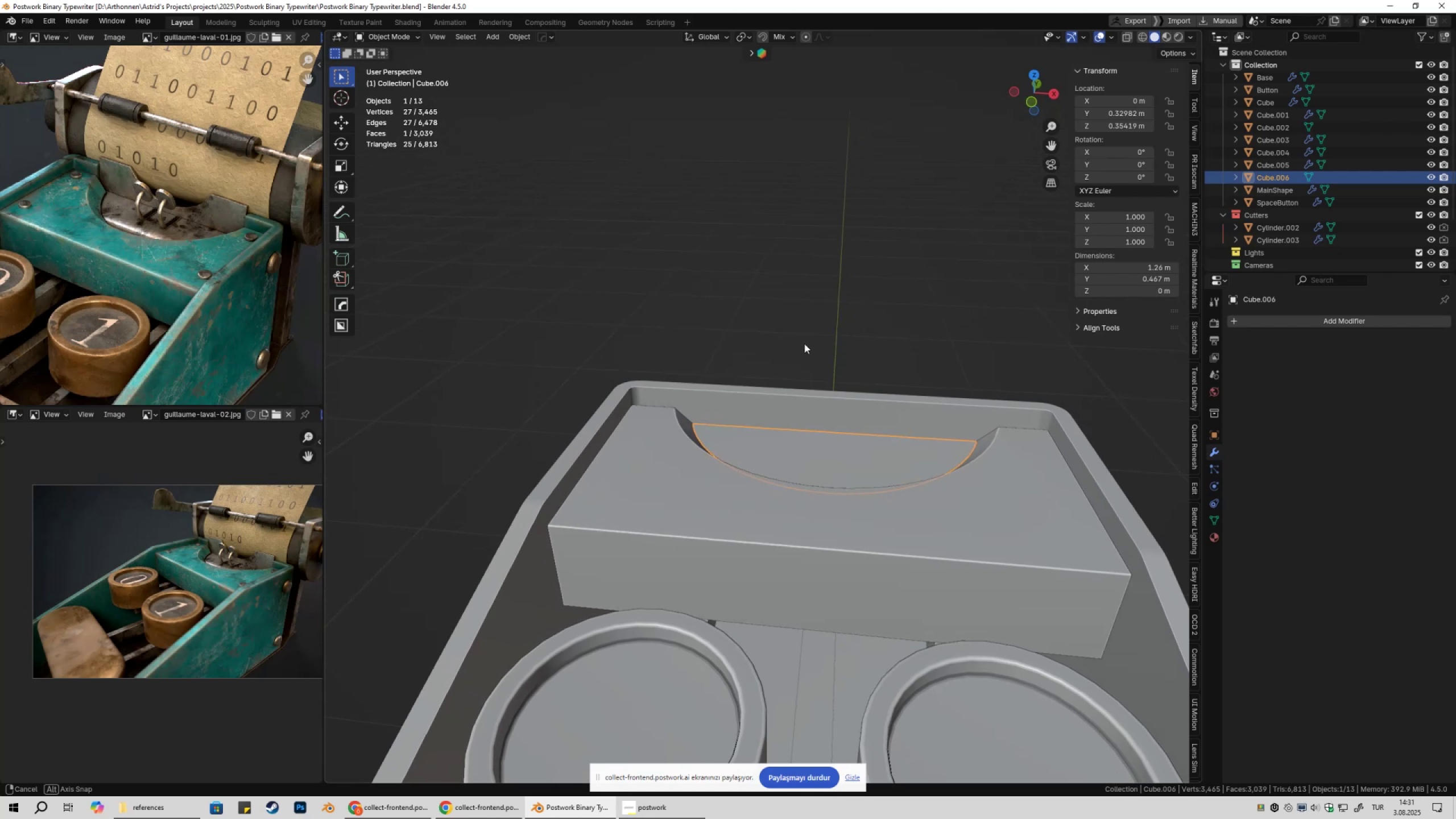 
wait(7.09)
 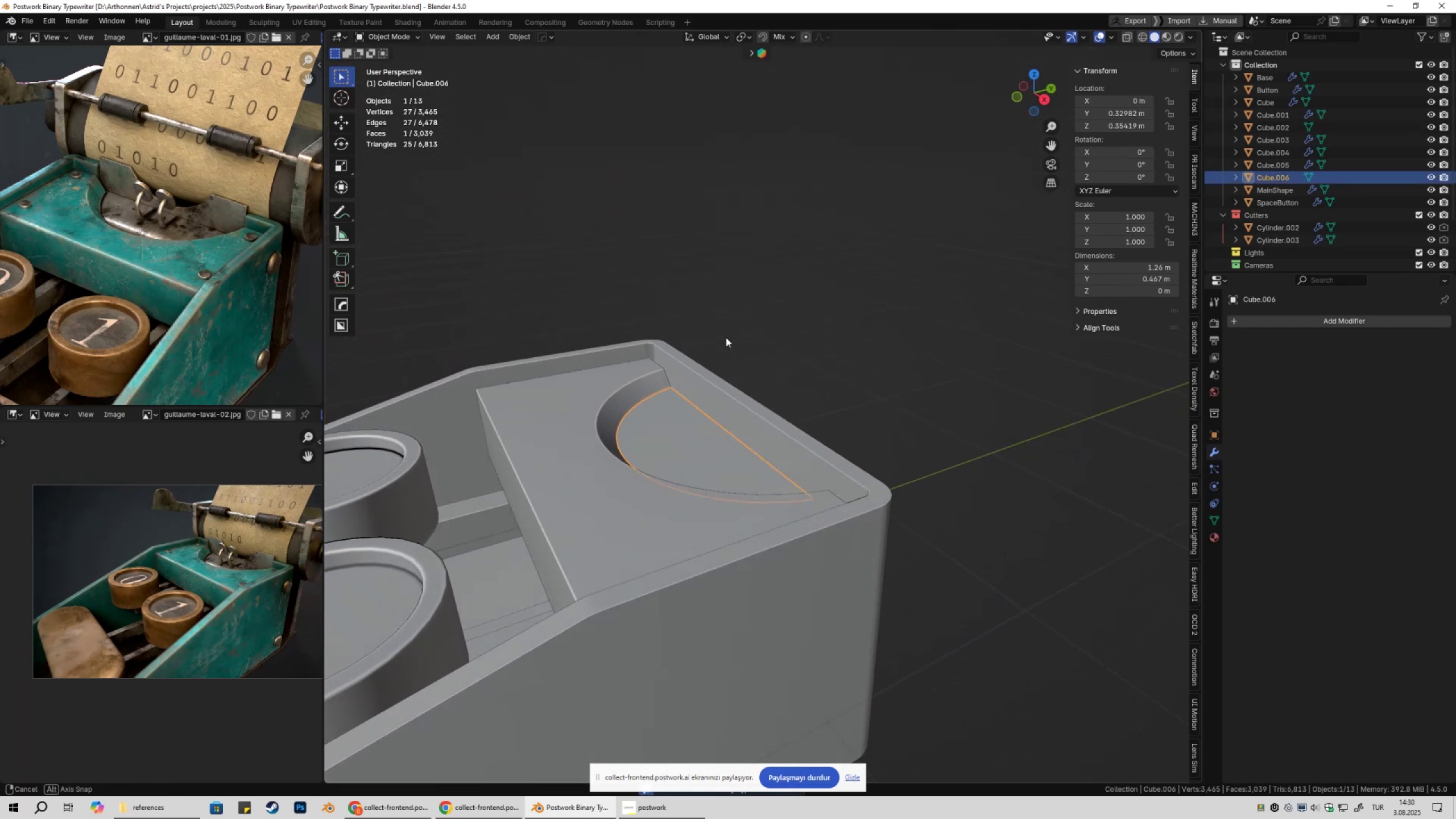 
scroll: coordinate [840, 419], scroll_direction: down, amount: 4.0
 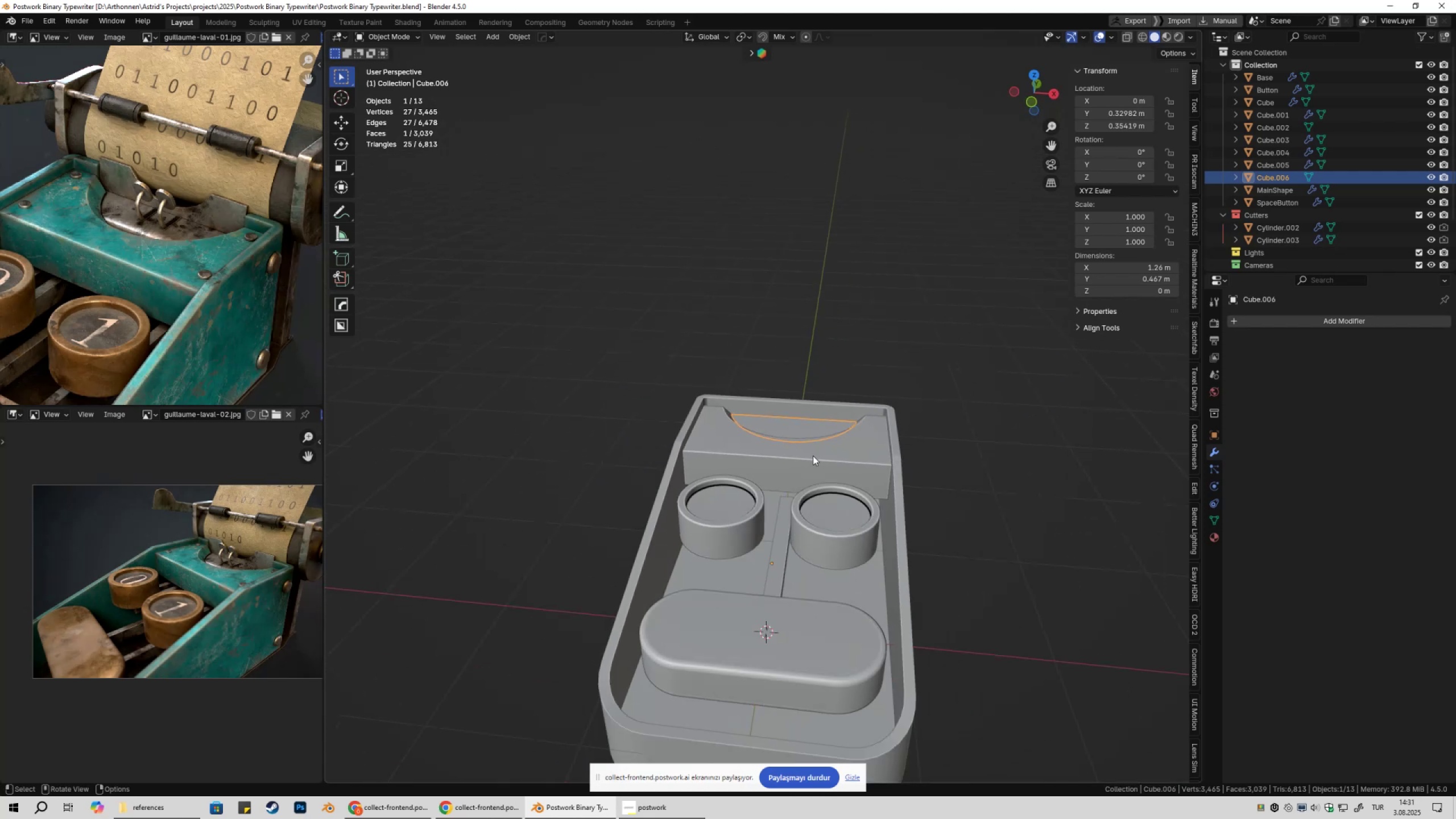 
left_click([813, 456])
 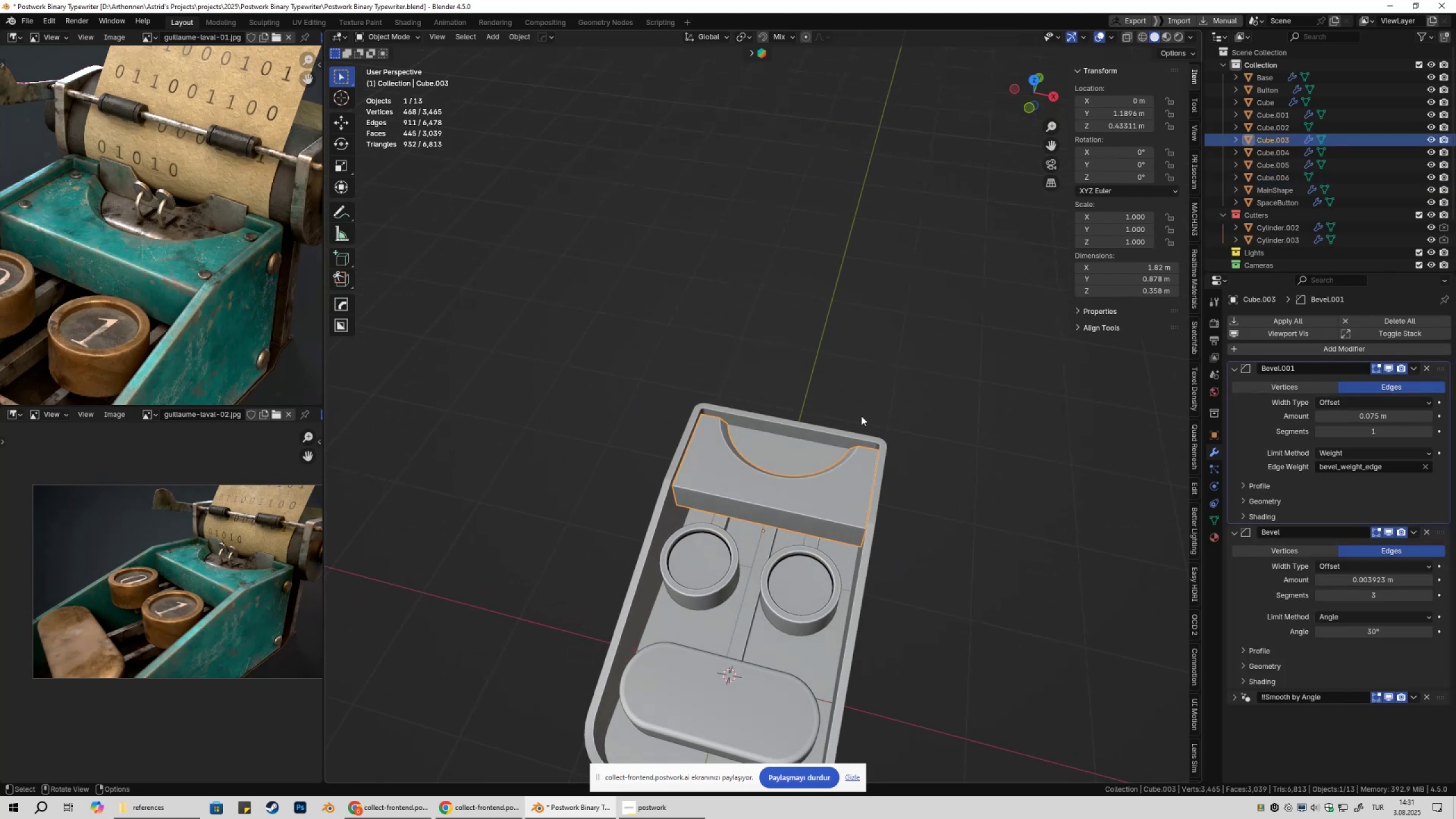 
left_click([862, 413])
 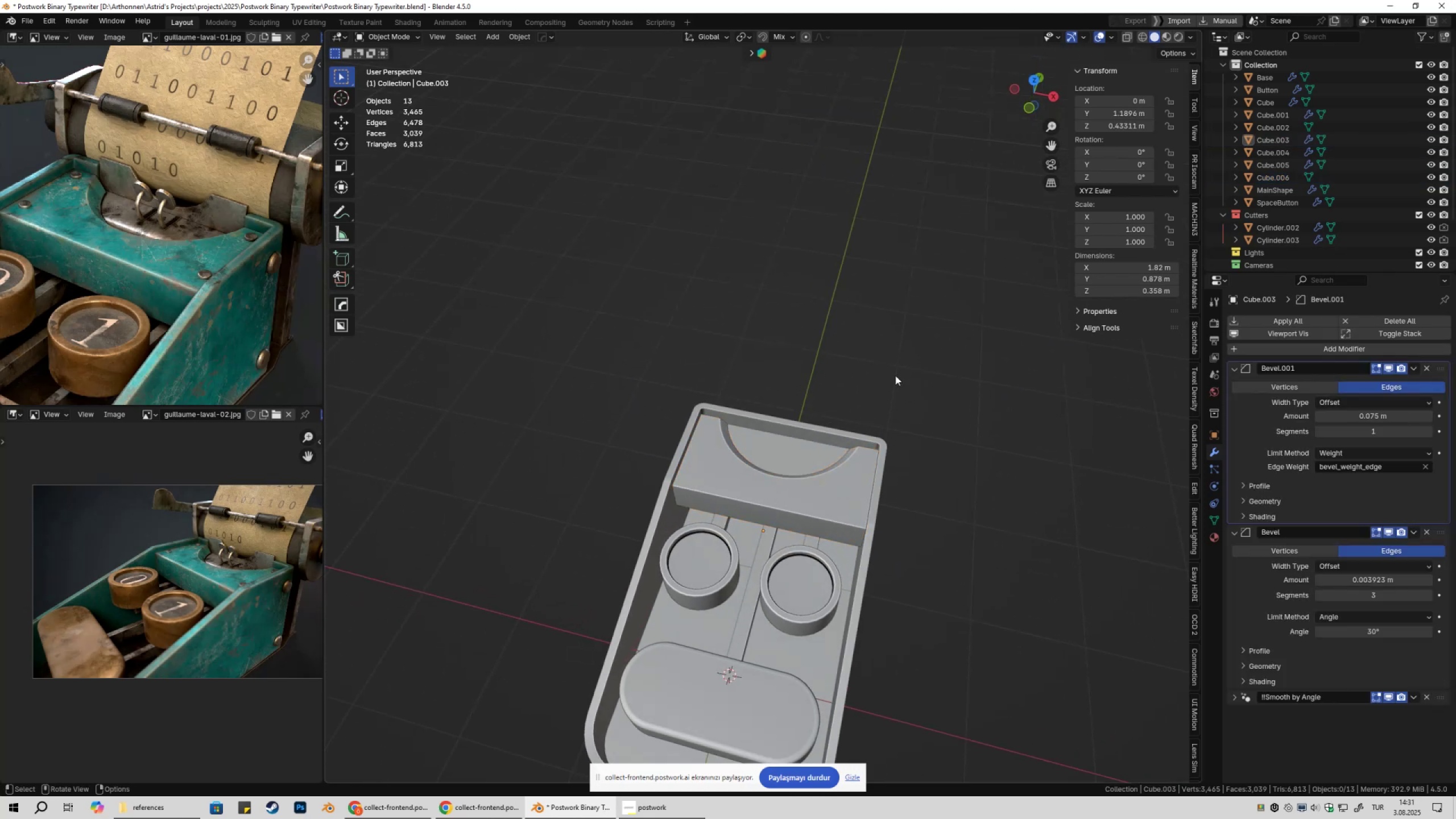 
key(Shift+ShiftLeft)
 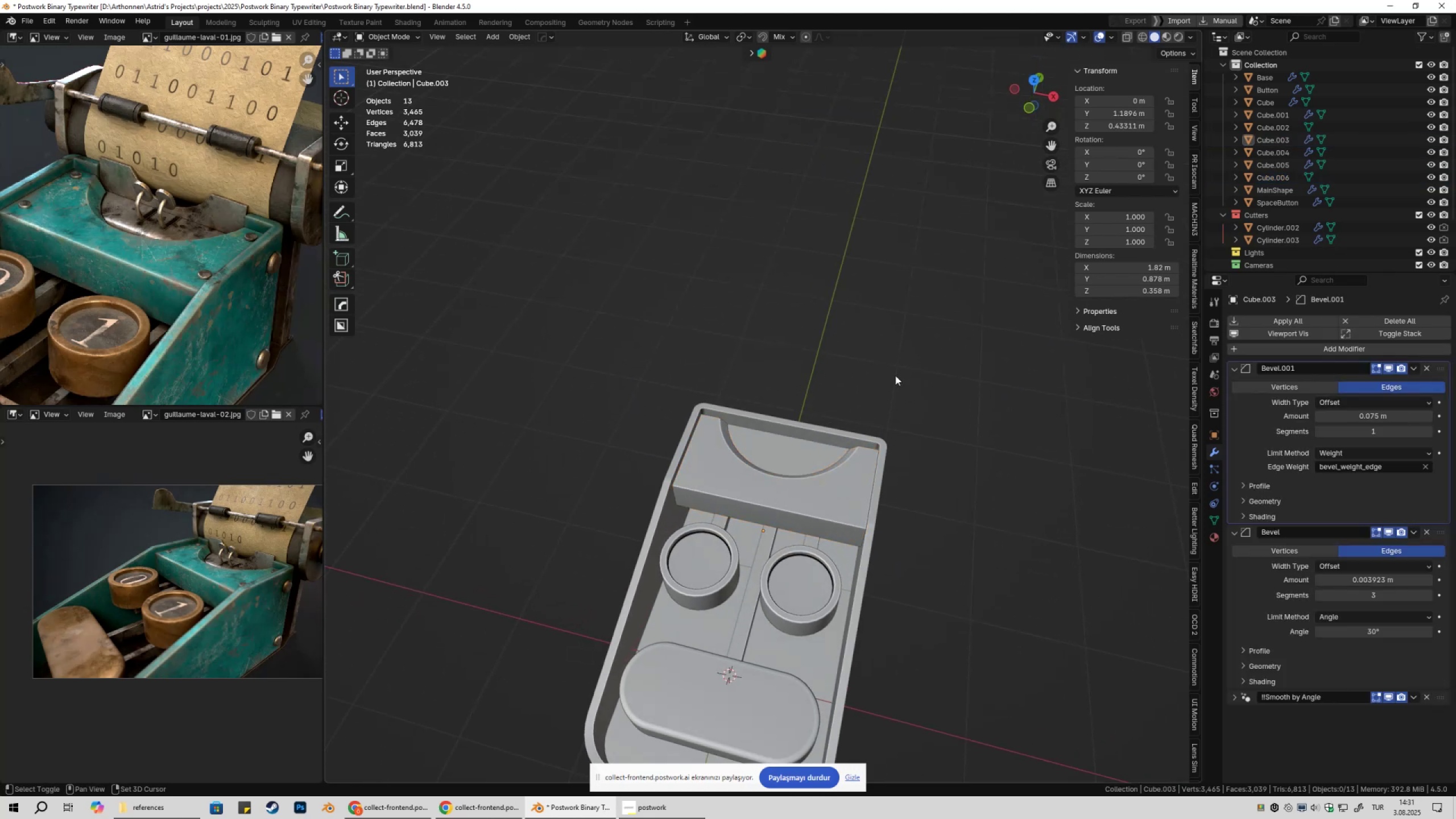 
key(Shift+A)
 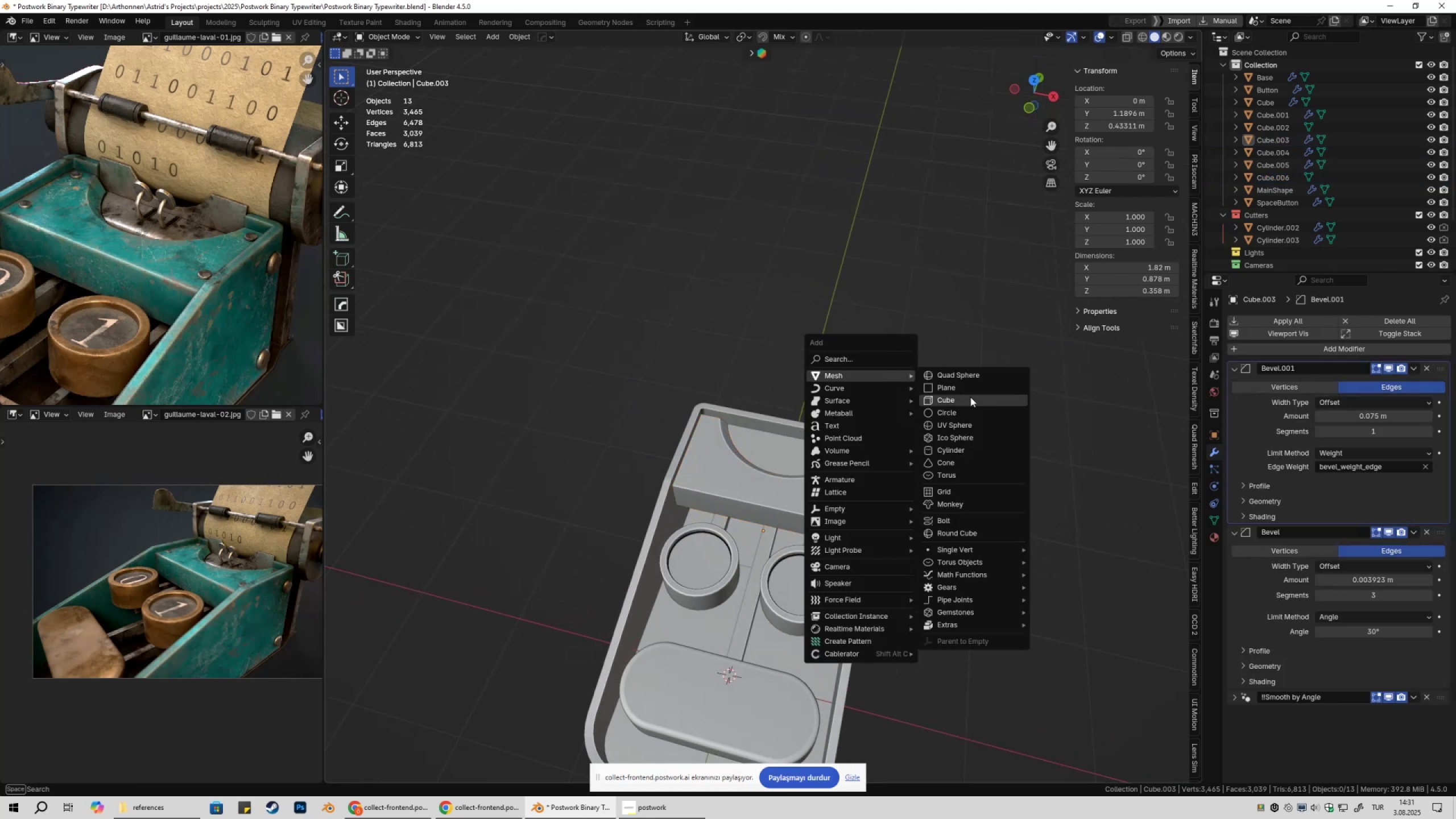 
left_click([970, 397])
 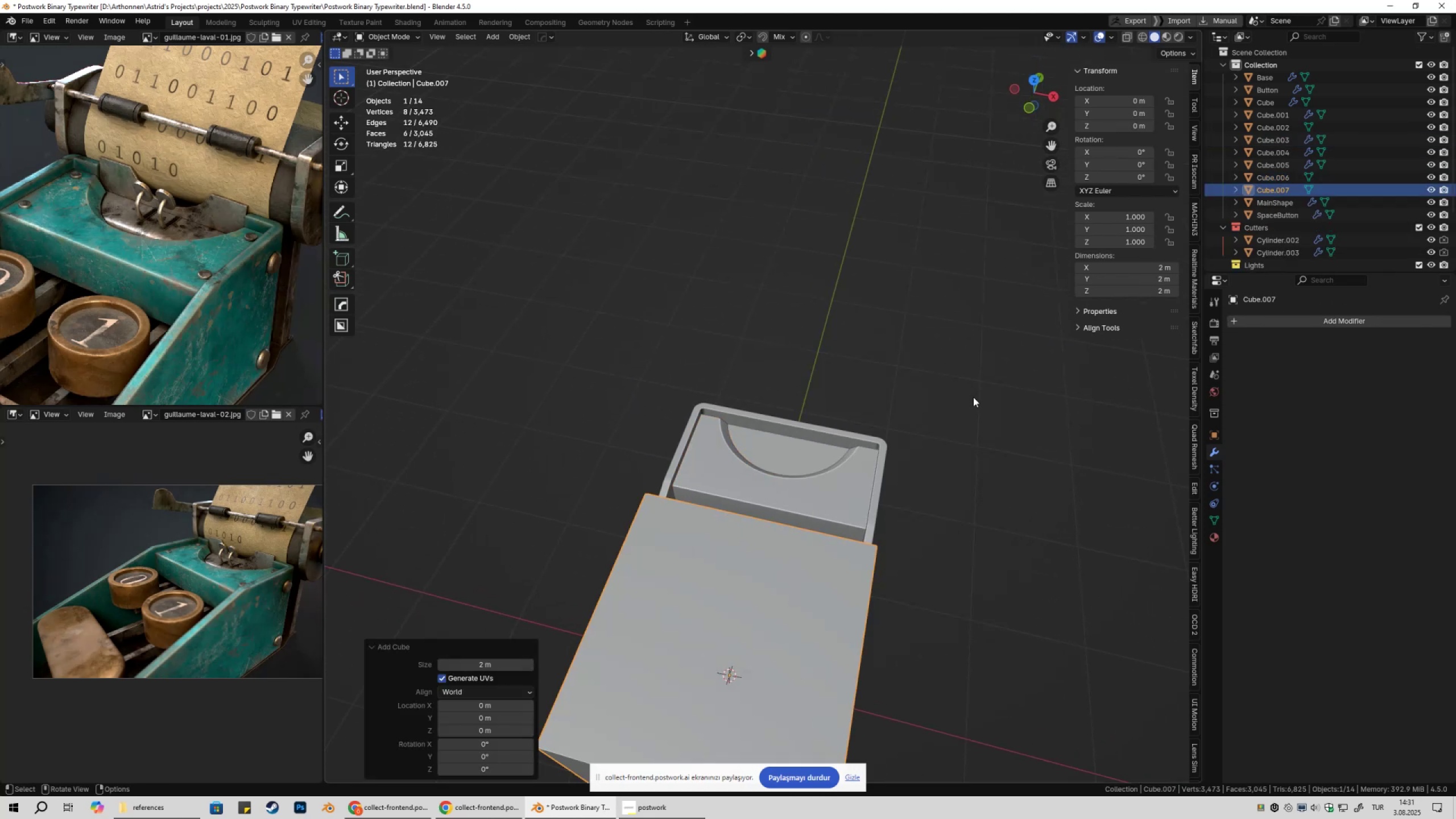 
scroll: coordinate [972, 408], scroll_direction: down, amount: 3.0
 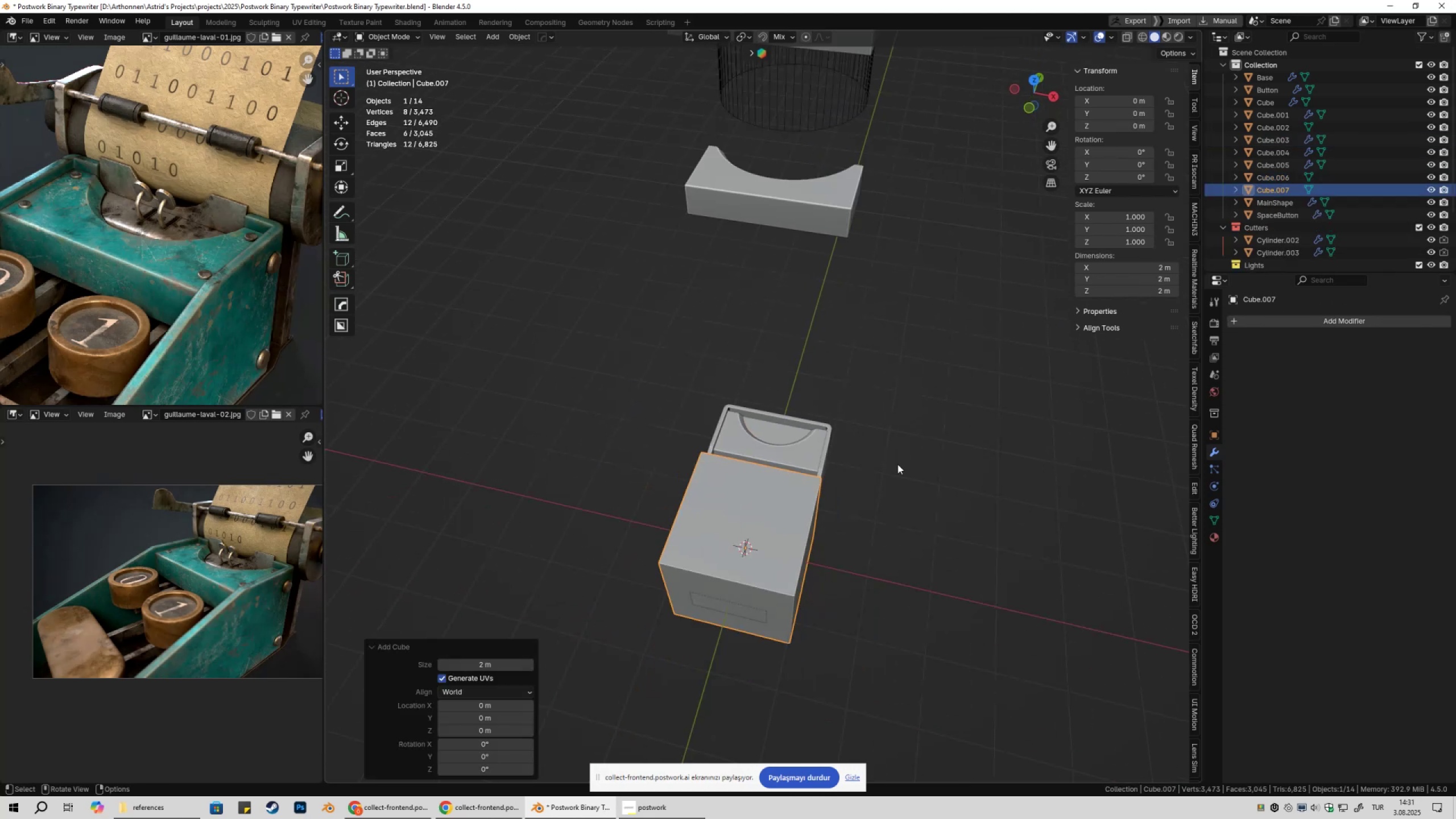 
type(gy)
 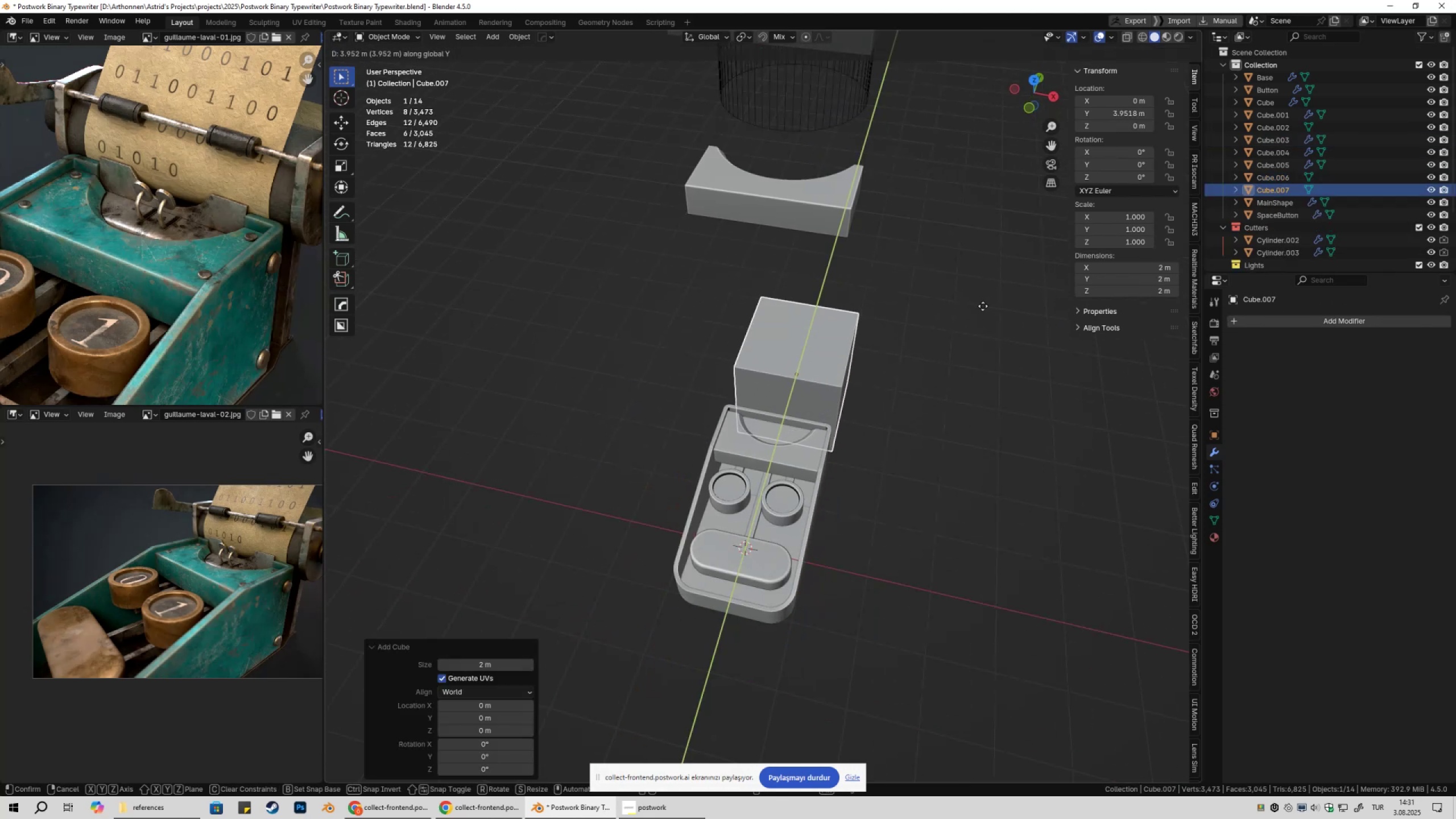 
left_click([978, 308])
 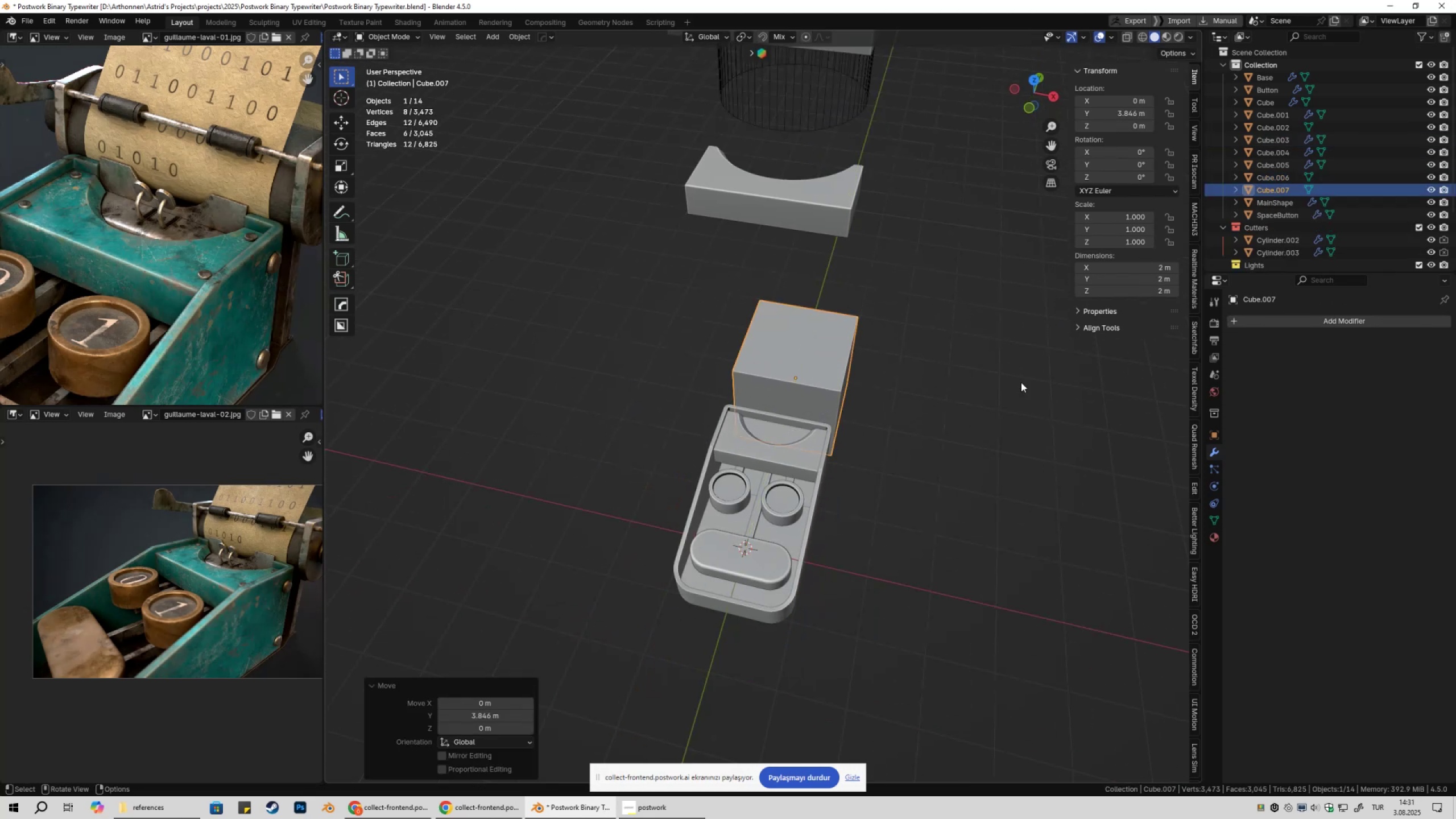 
type(sx)
 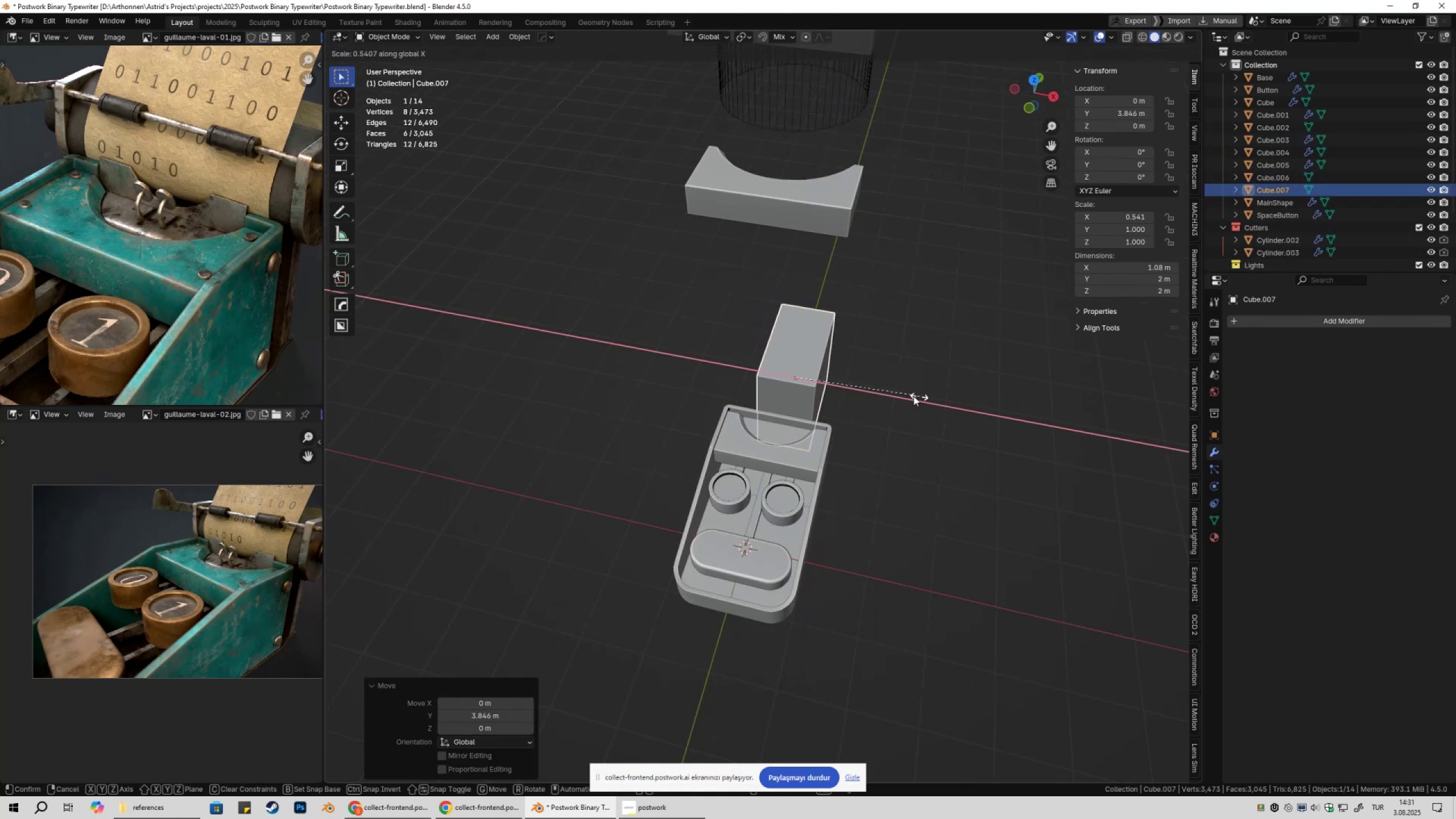 
left_click([912, 396])
 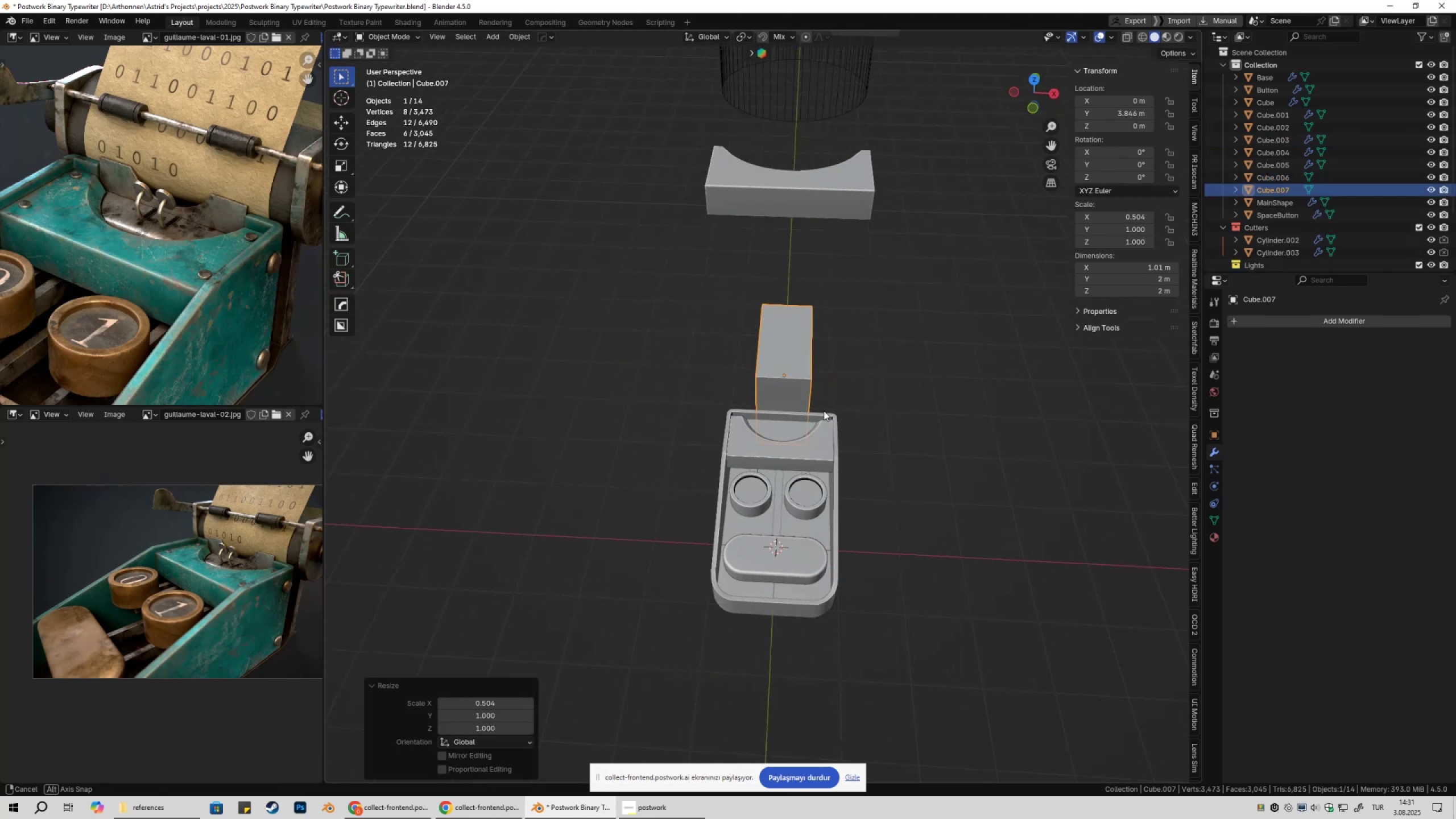 
scroll: coordinate [752, 452], scroll_direction: up, amount: 10.0
 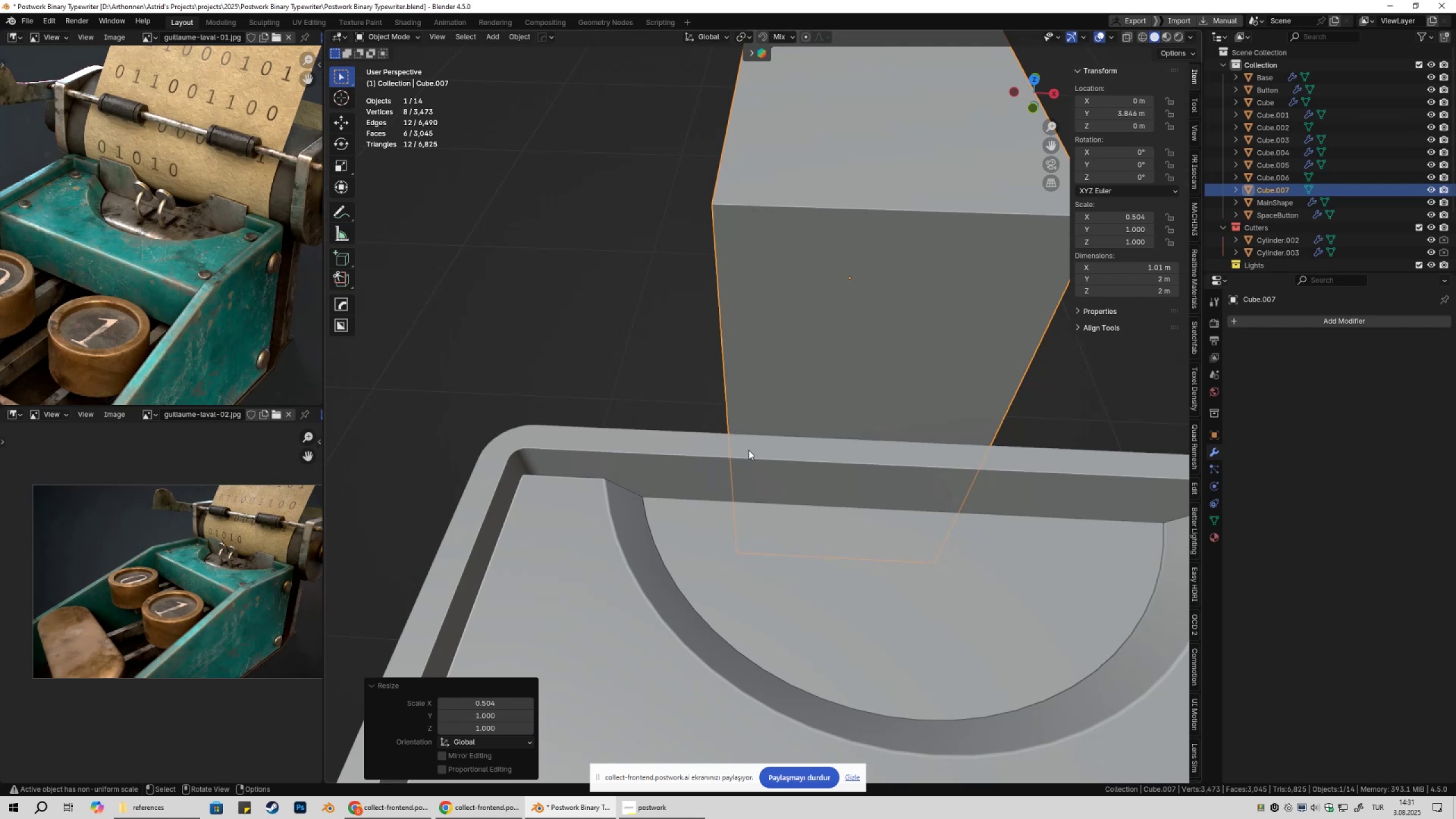 
hold_key(key=ShiftLeft, duration=0.41)
 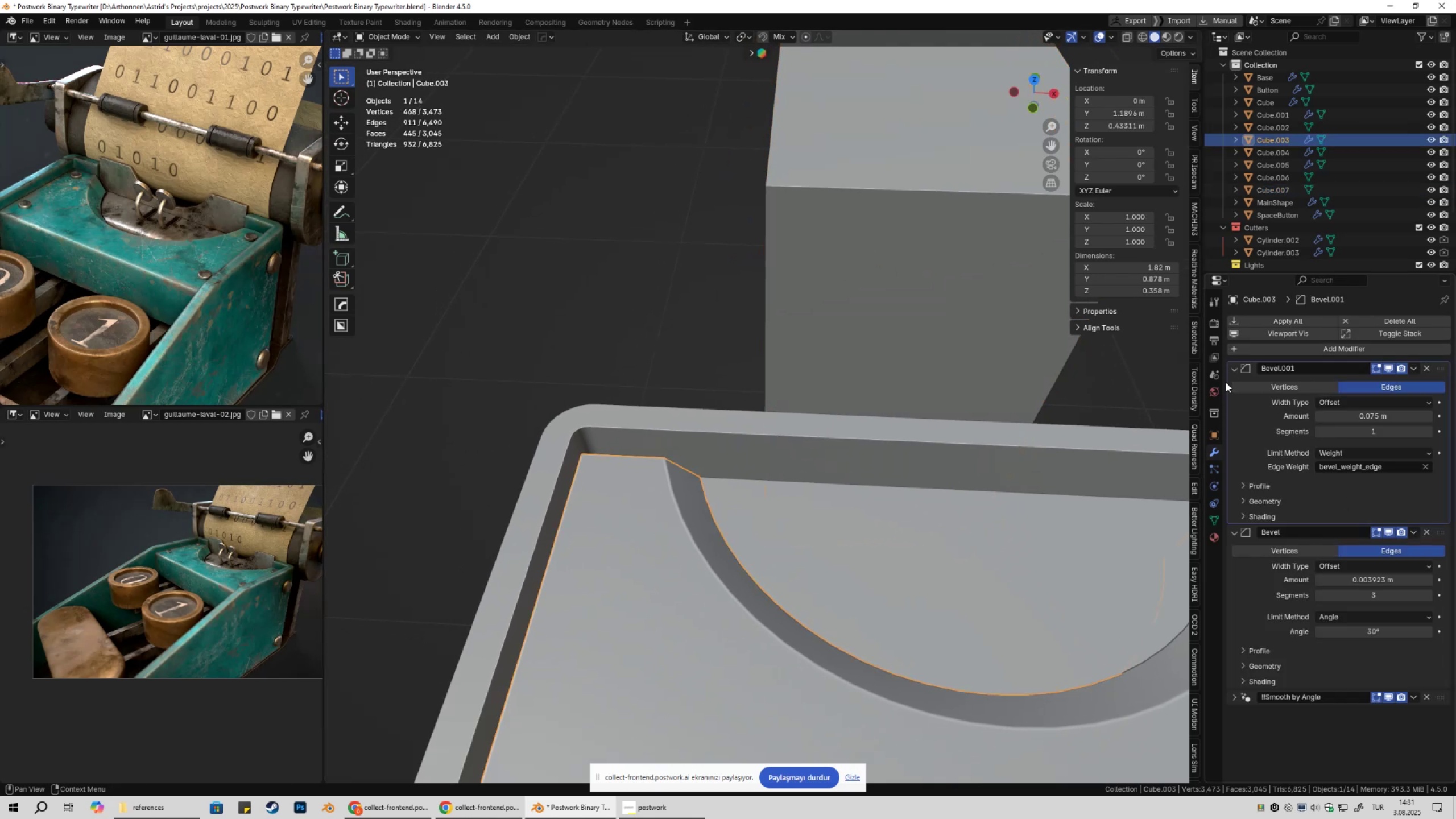 
left_click([1231, 365])
 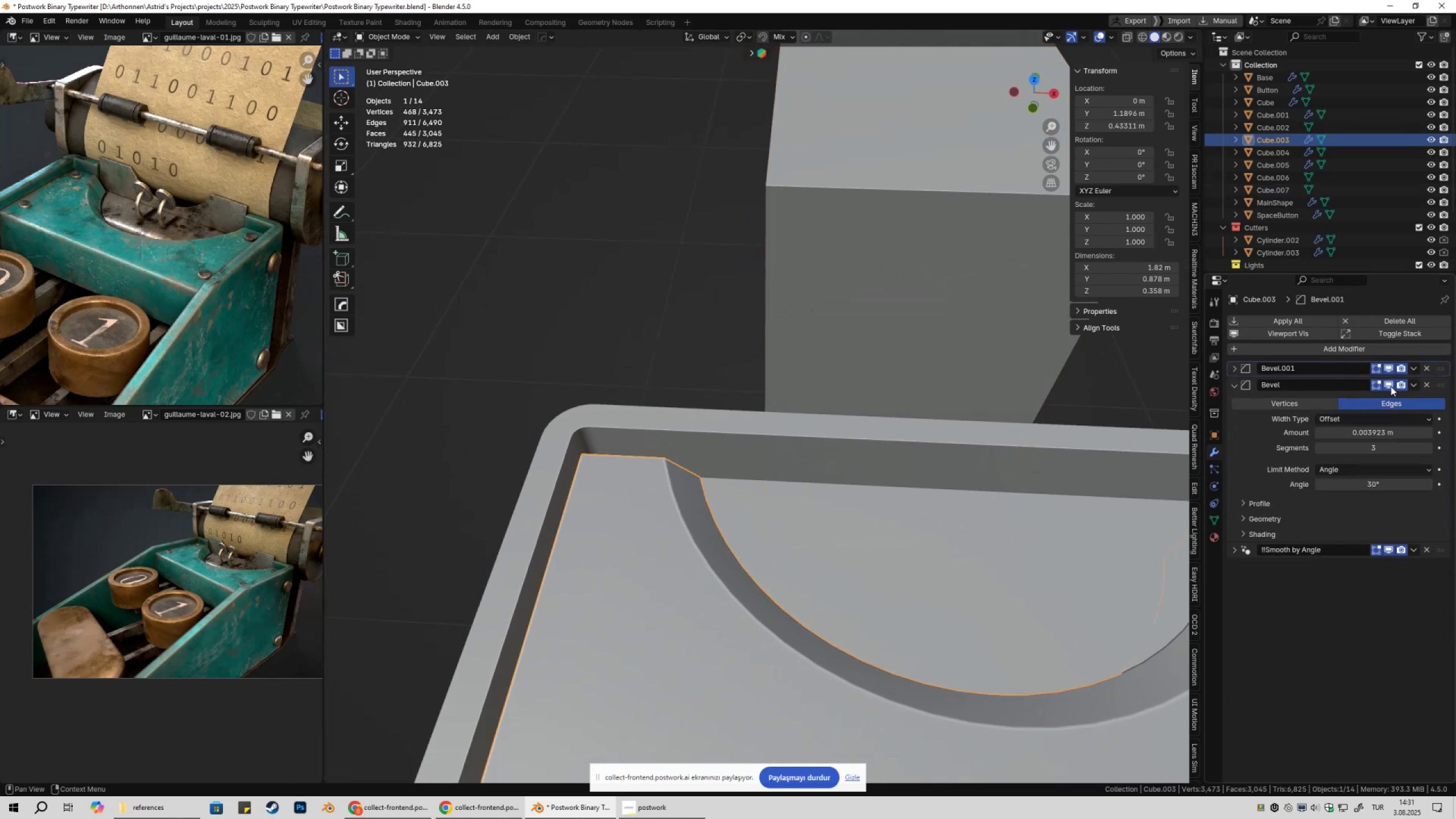 
left_click([1389, 386])
 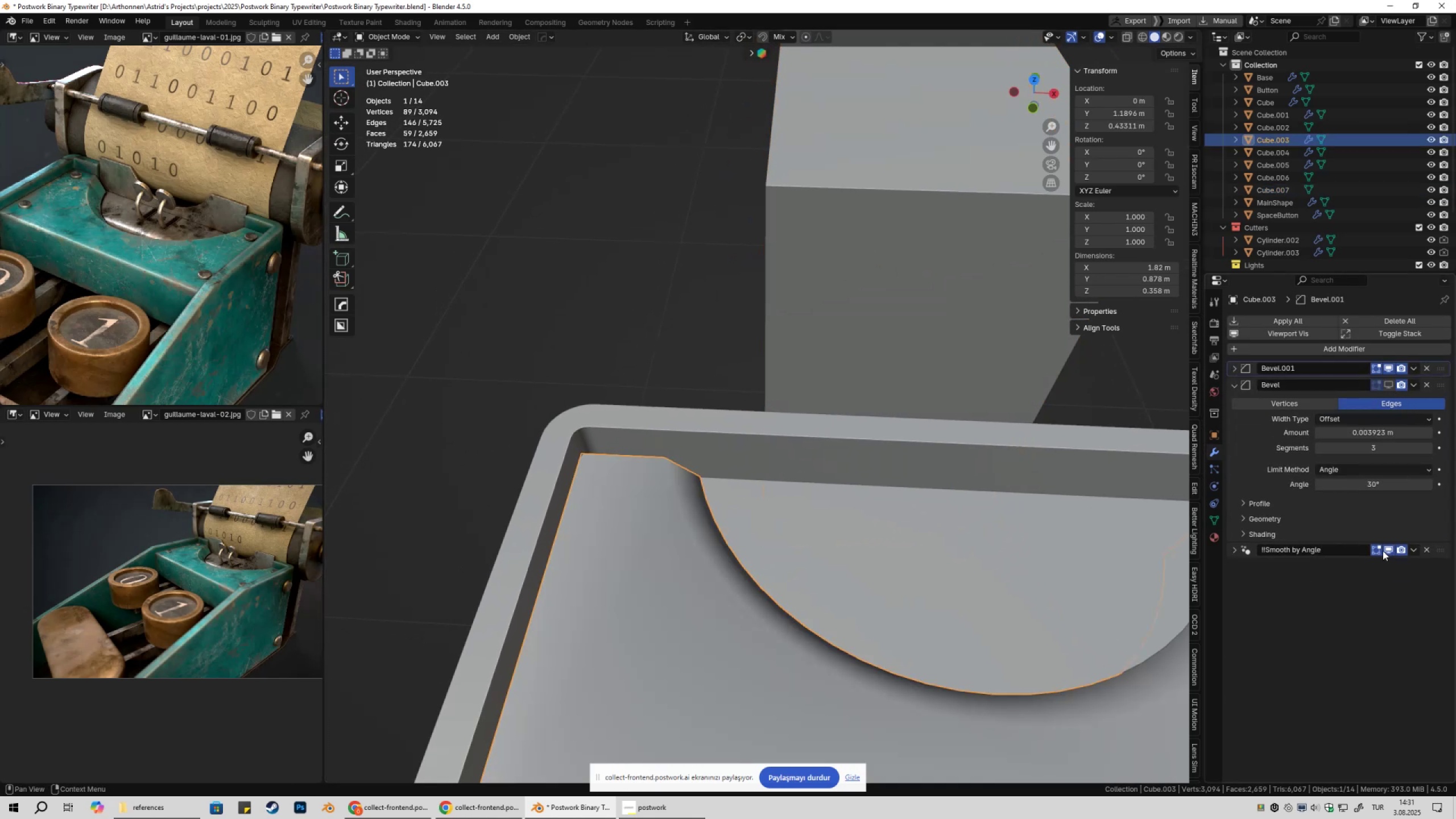 
left_click([614, 518])
 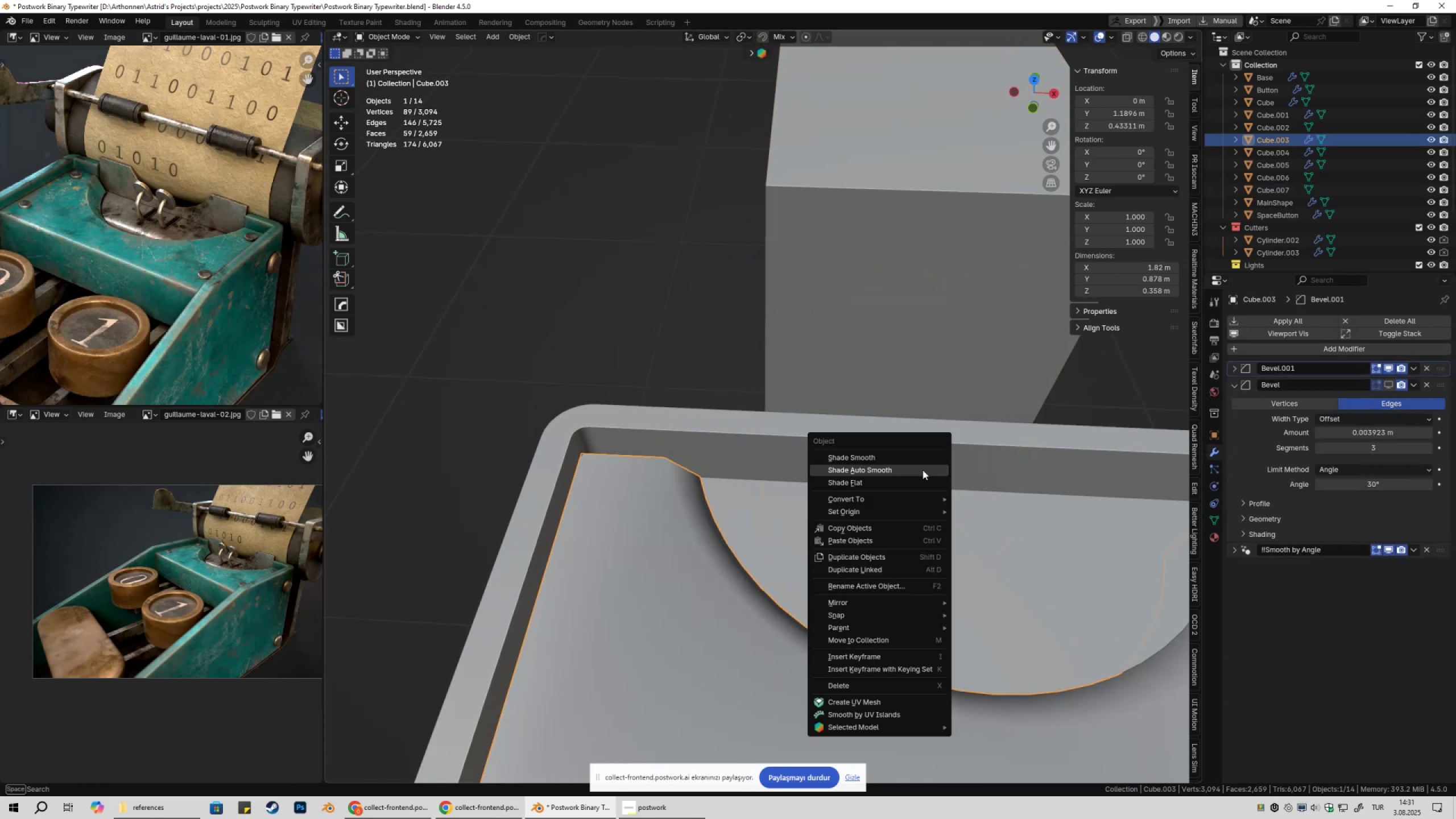 
right_click([923, 470])
 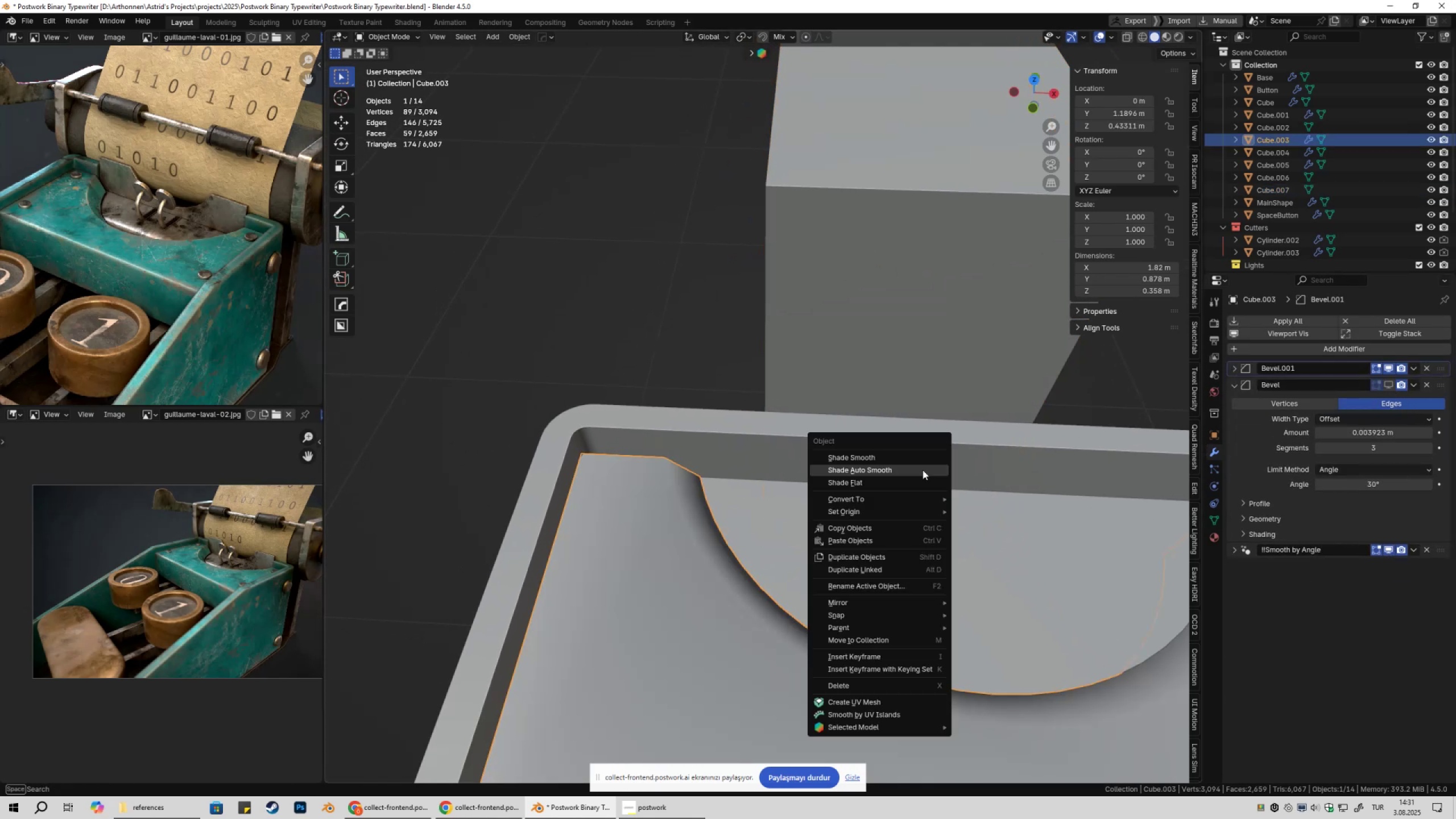 
left_click([923, 470])
 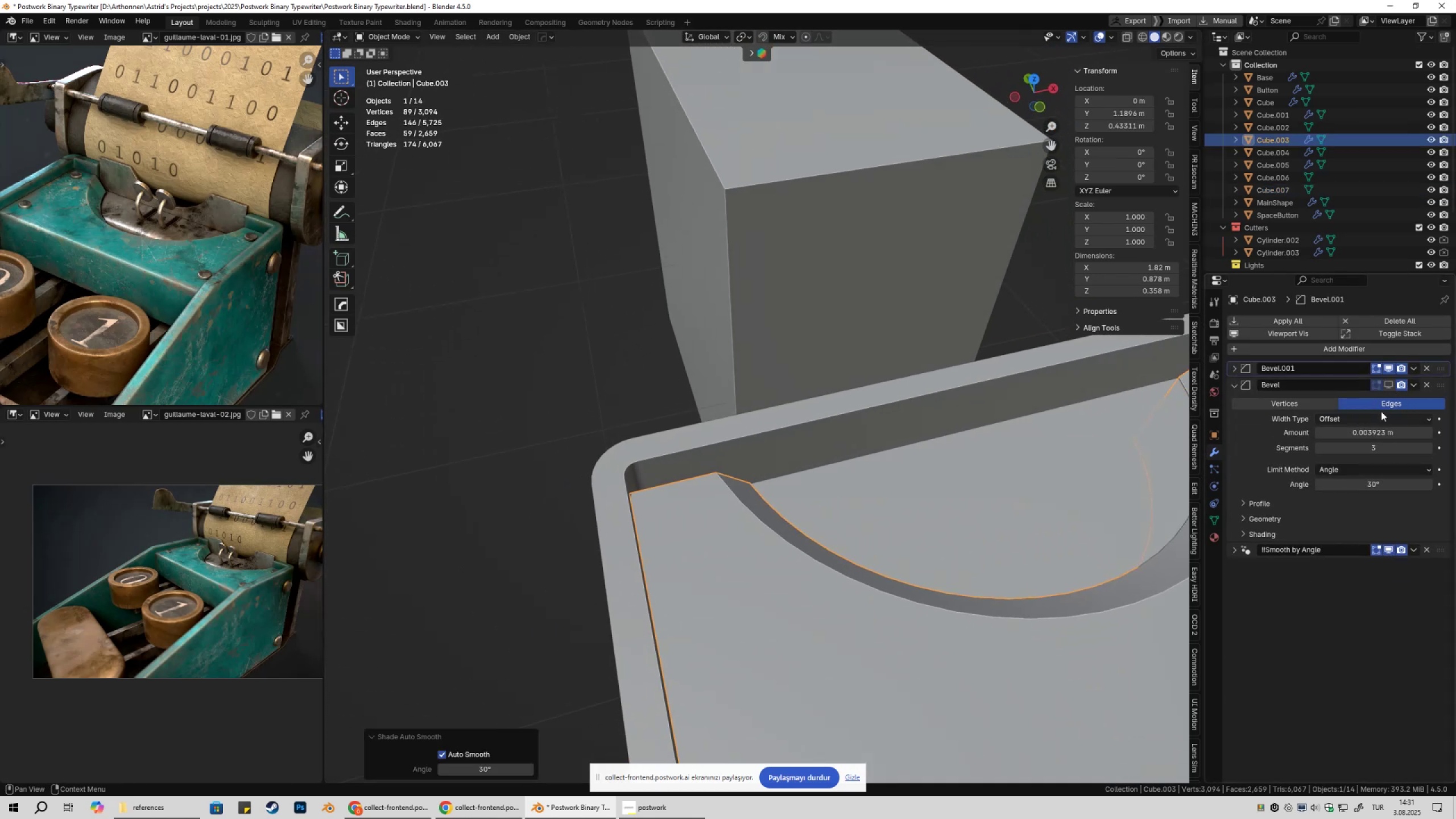 
left_click([1389, 383])
 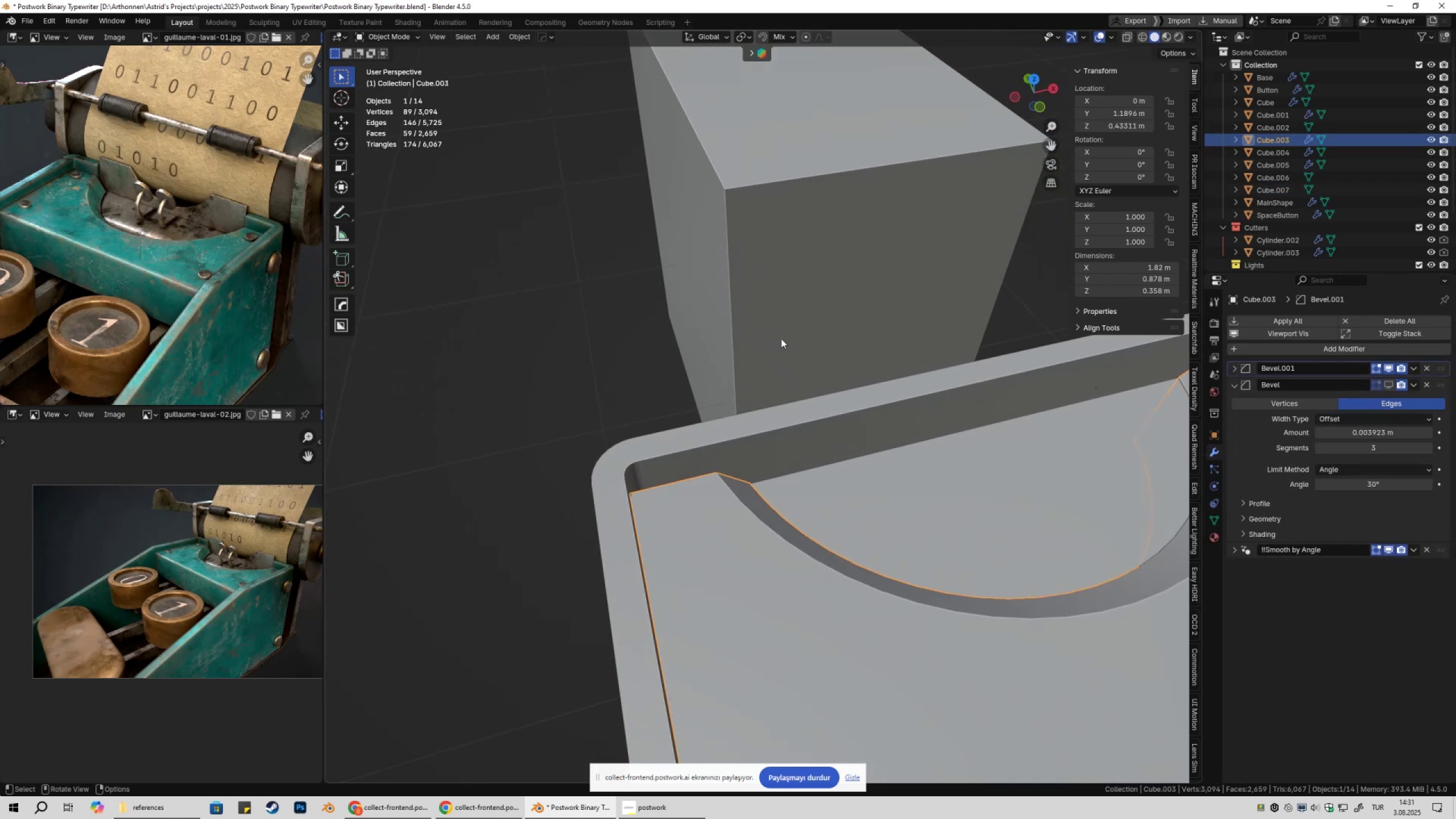 
left_click([746, 329])
 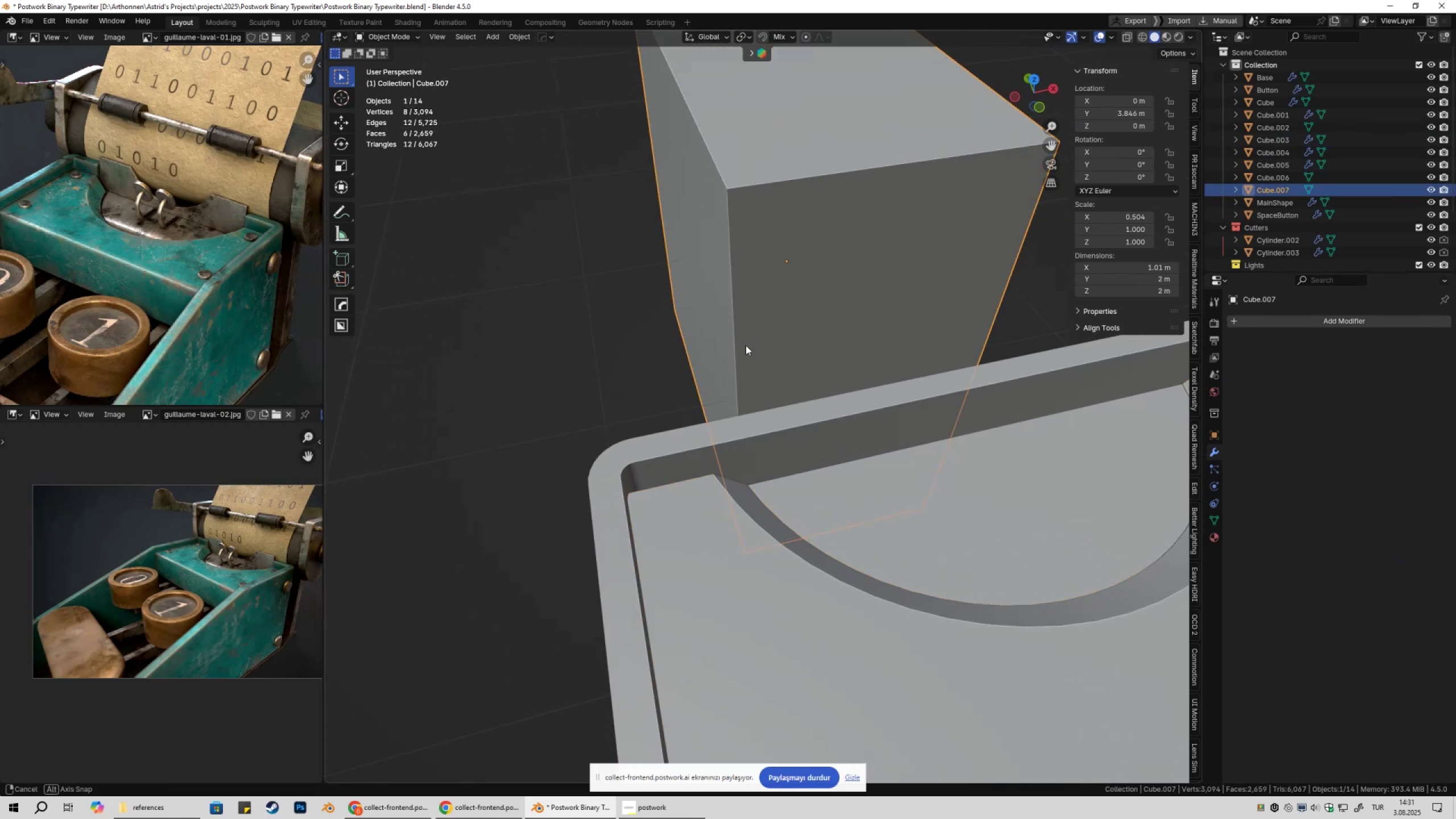 
key(Tab)
type(asxb)
 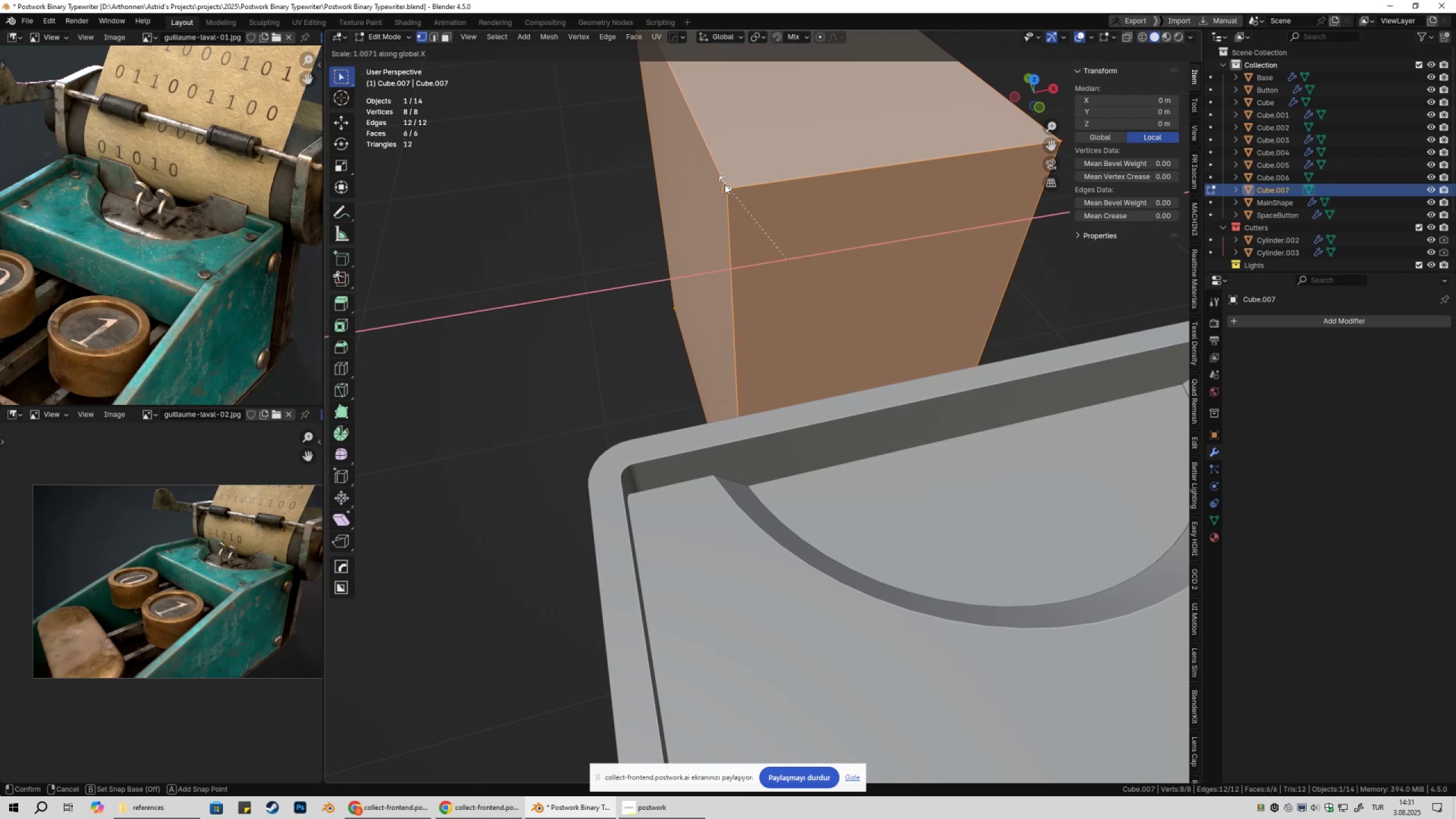 
left_click([725, 185])
 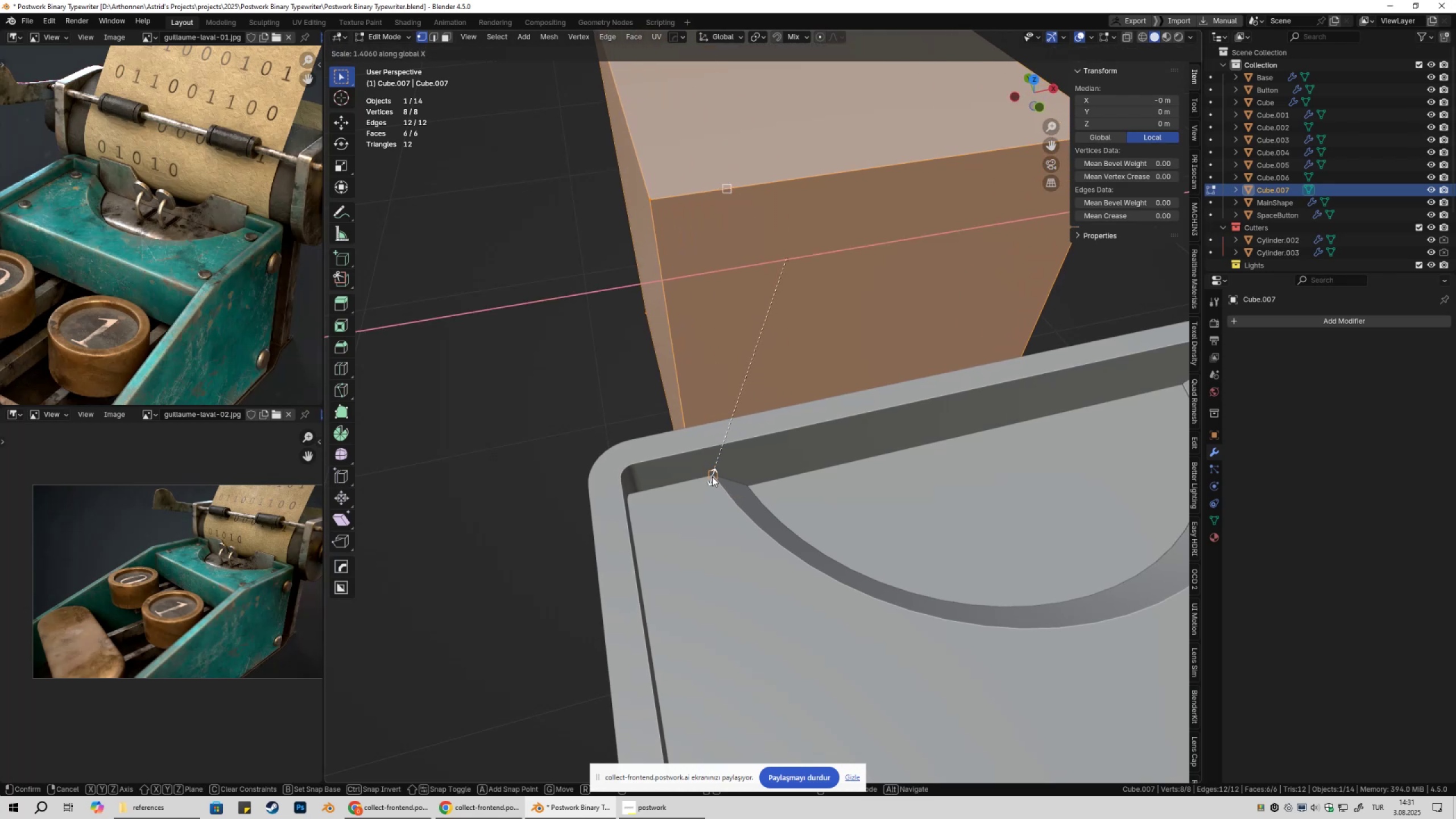 
scroll: coordinate [858, 437], scroll_direction: down, amount: 4.0
 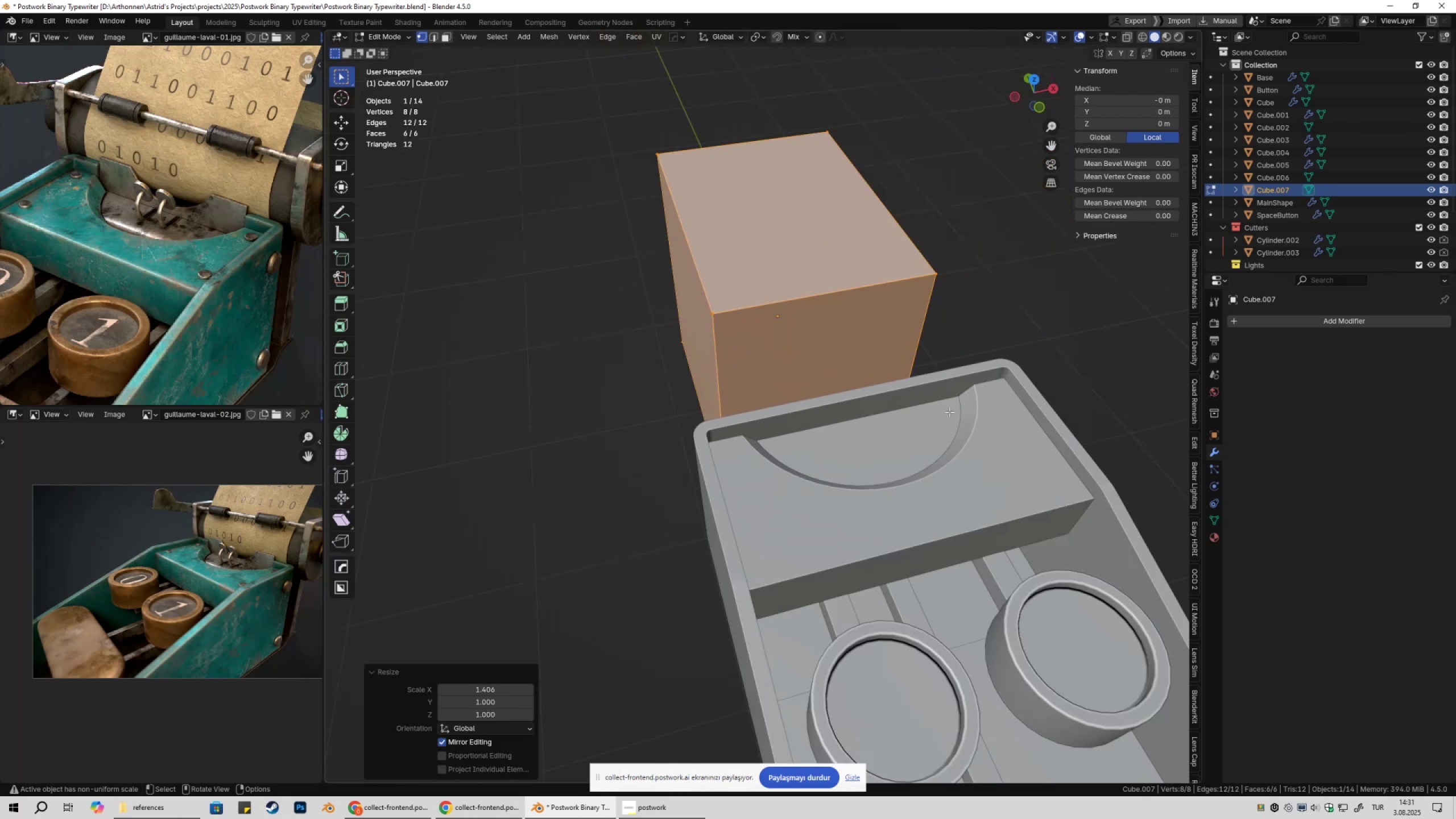 
key(Tab)
 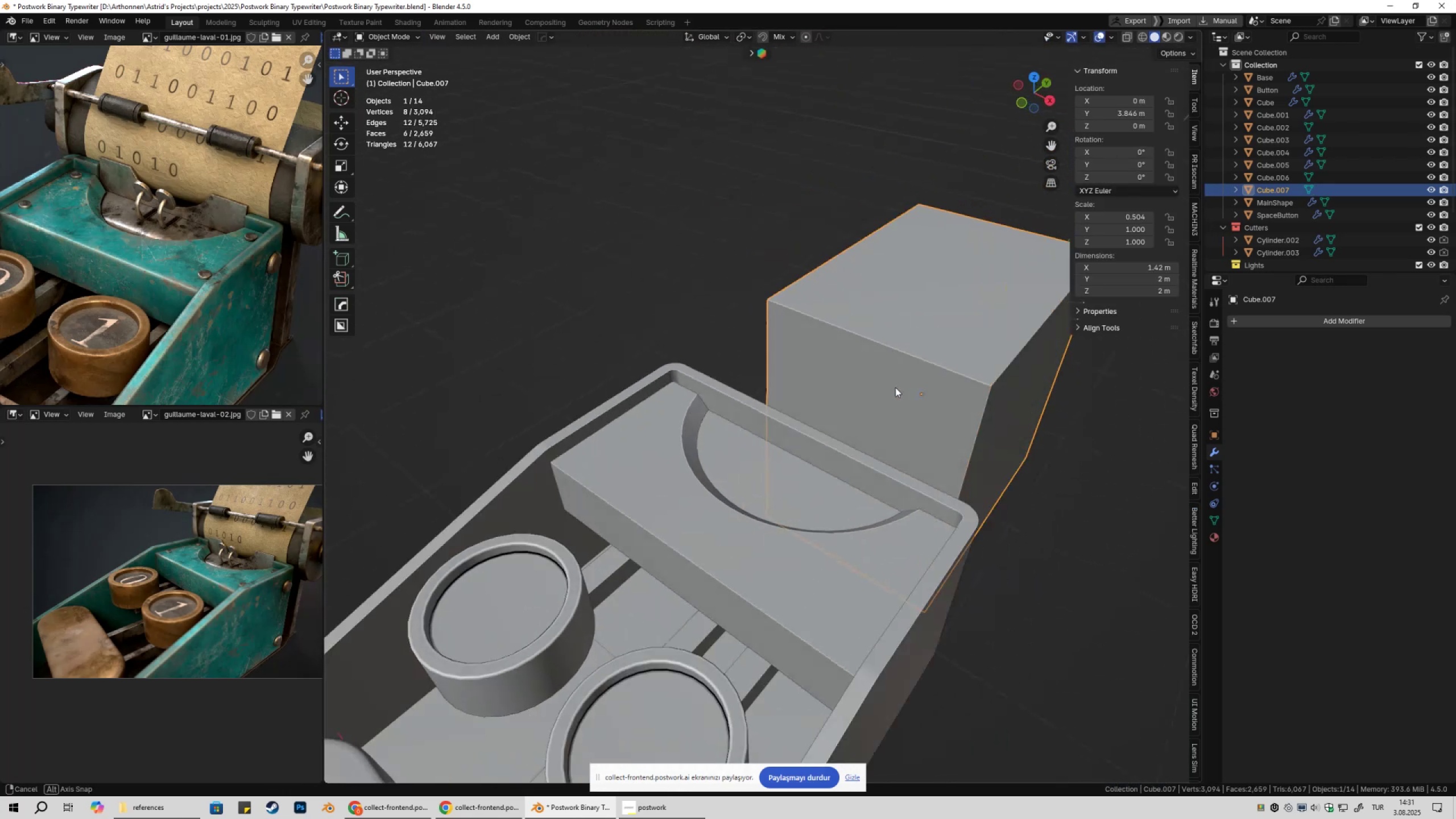 
scroll: coordinate [940, 420], scroll_direction: down, amount: 4.0
 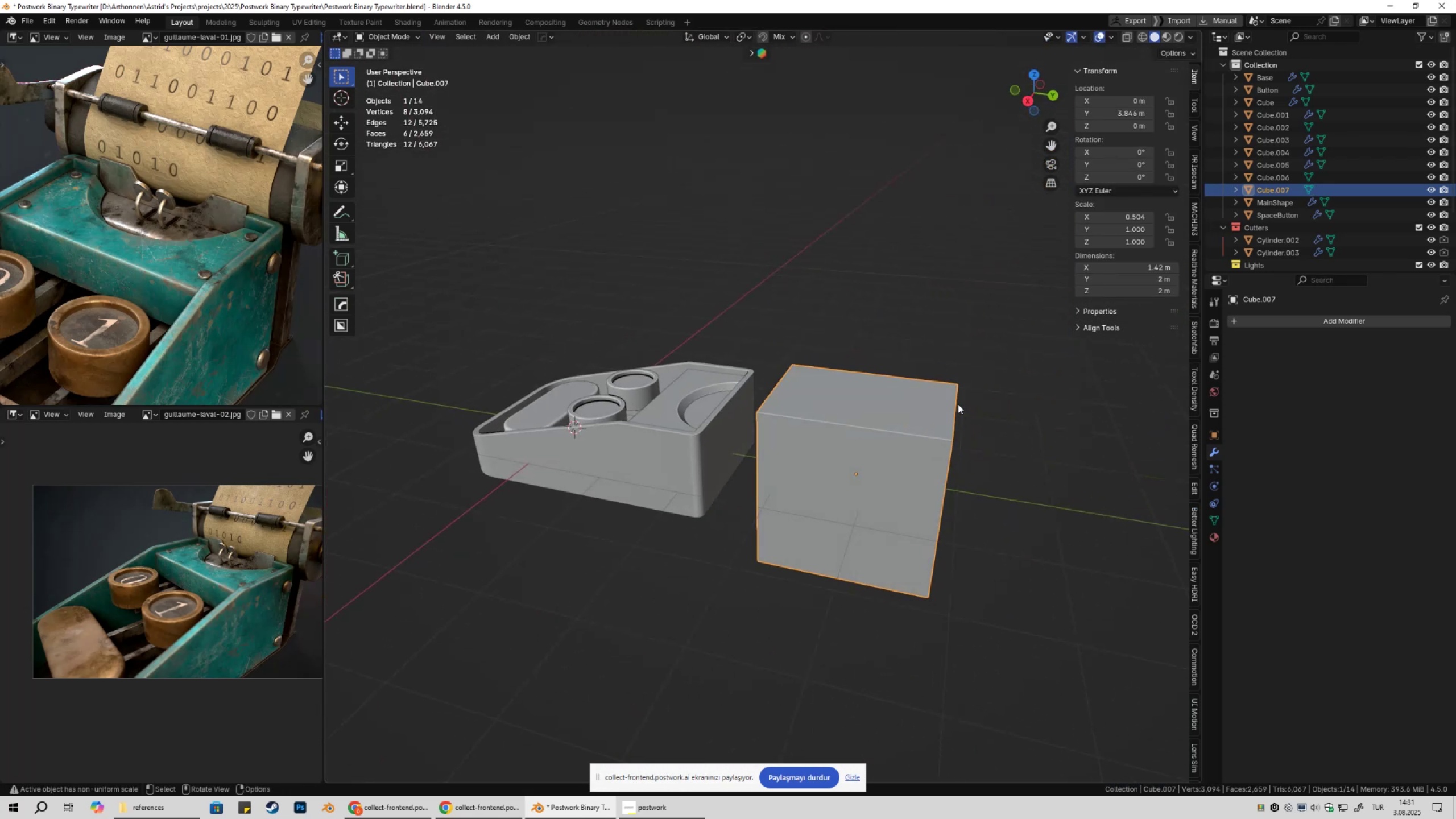 
key(Control+ControlLeft)
 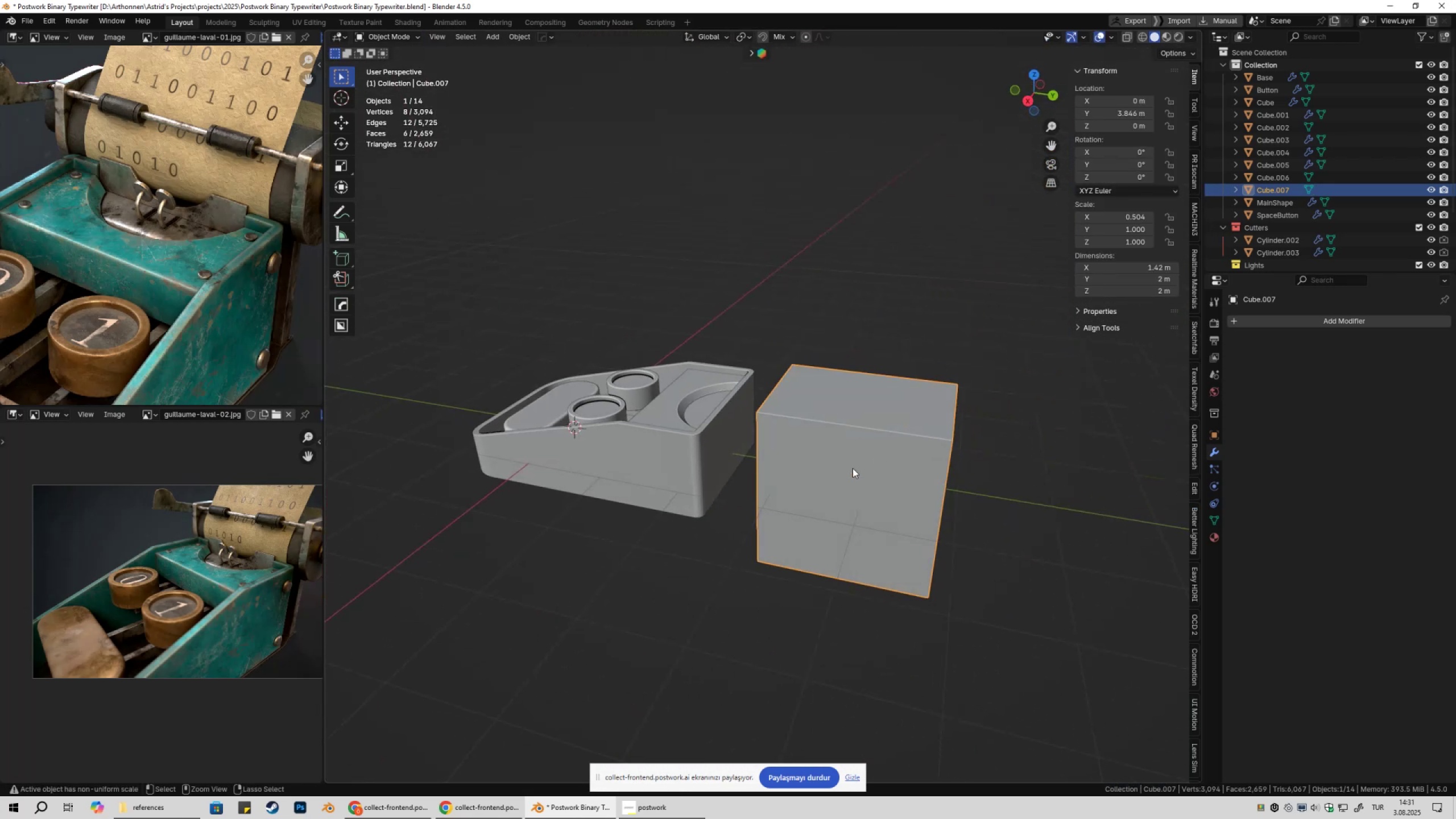 
key(Control+S)
 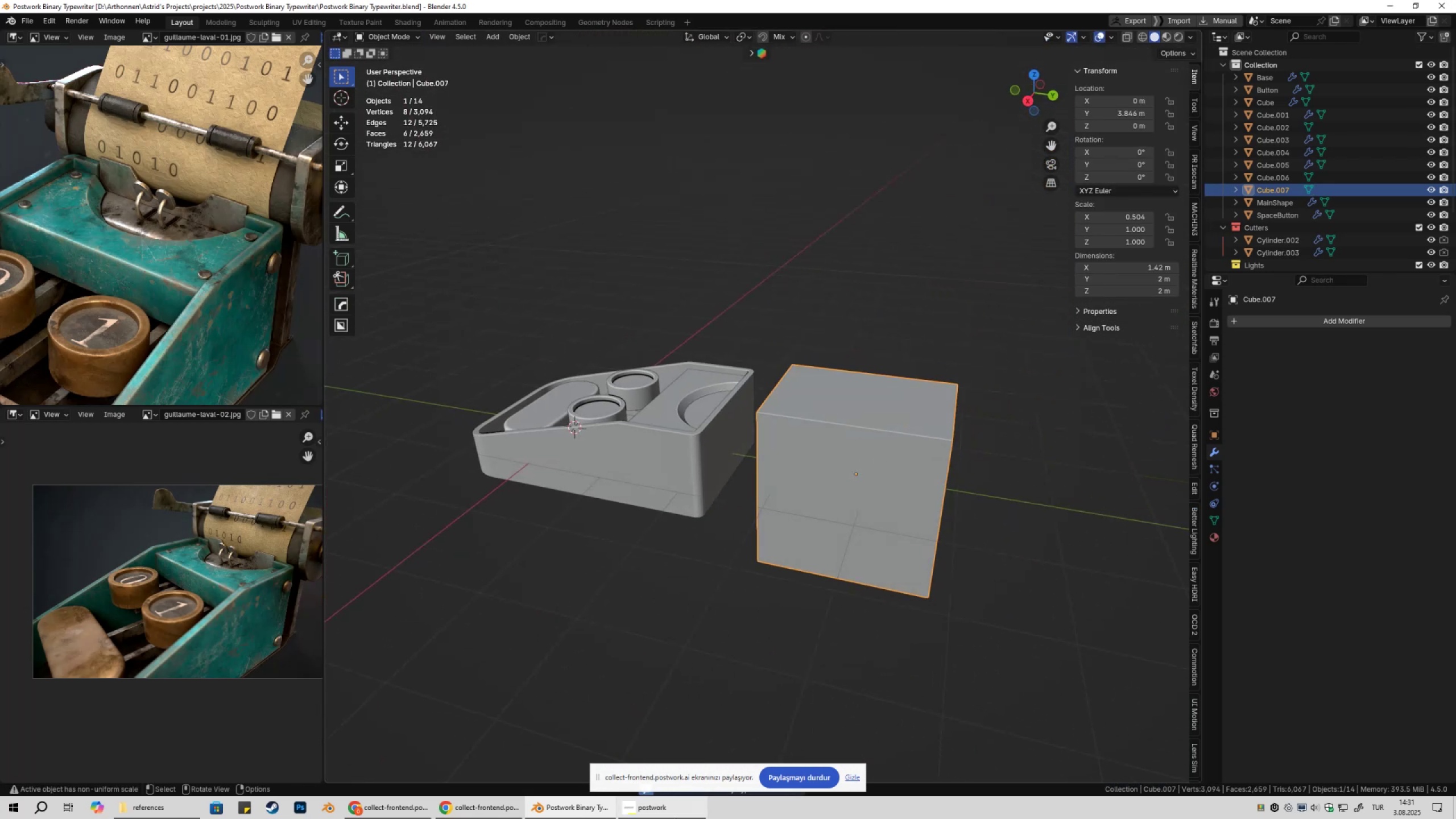 
left_click([672, 818])
 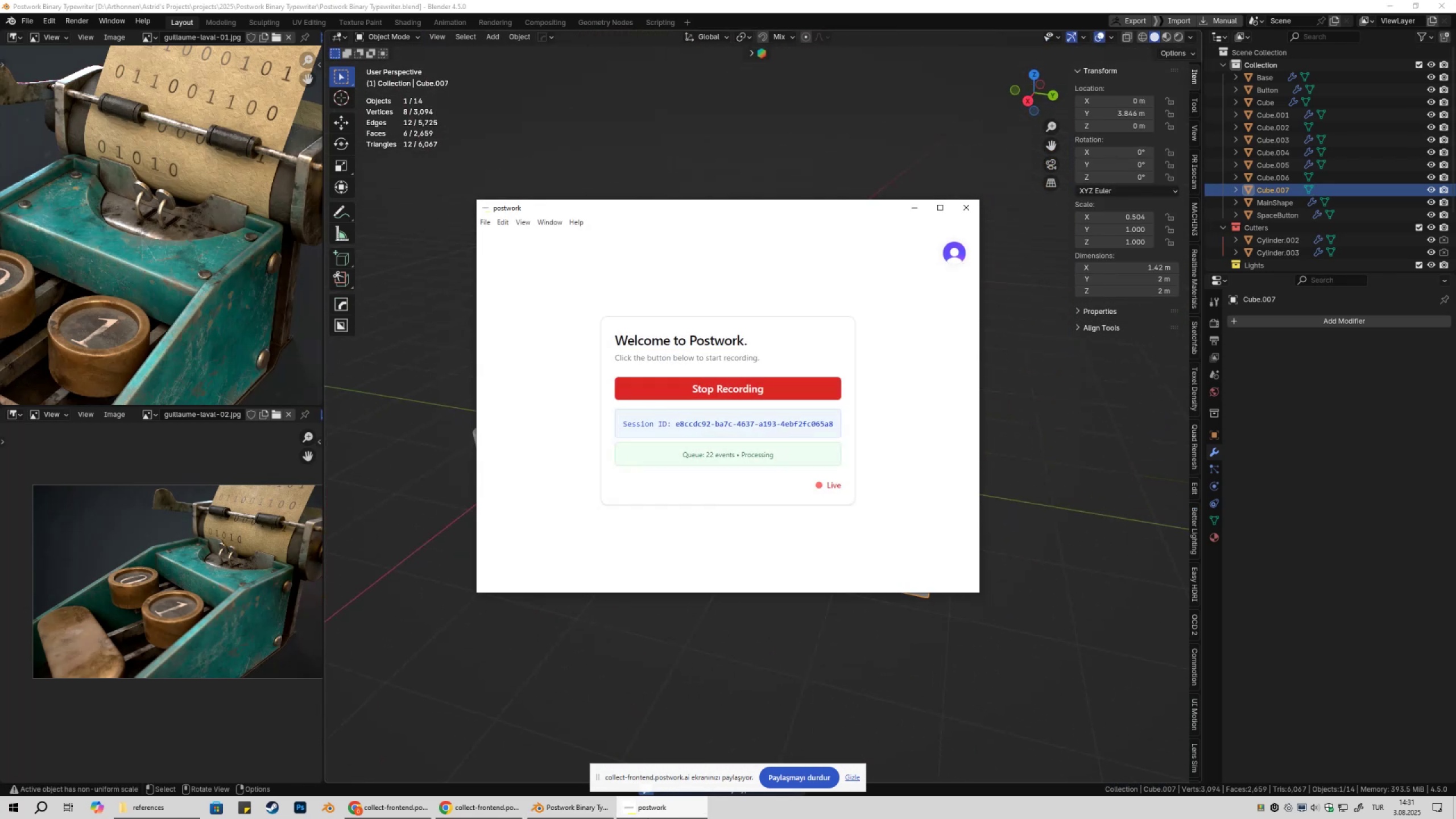 
left_click([648, 818])
 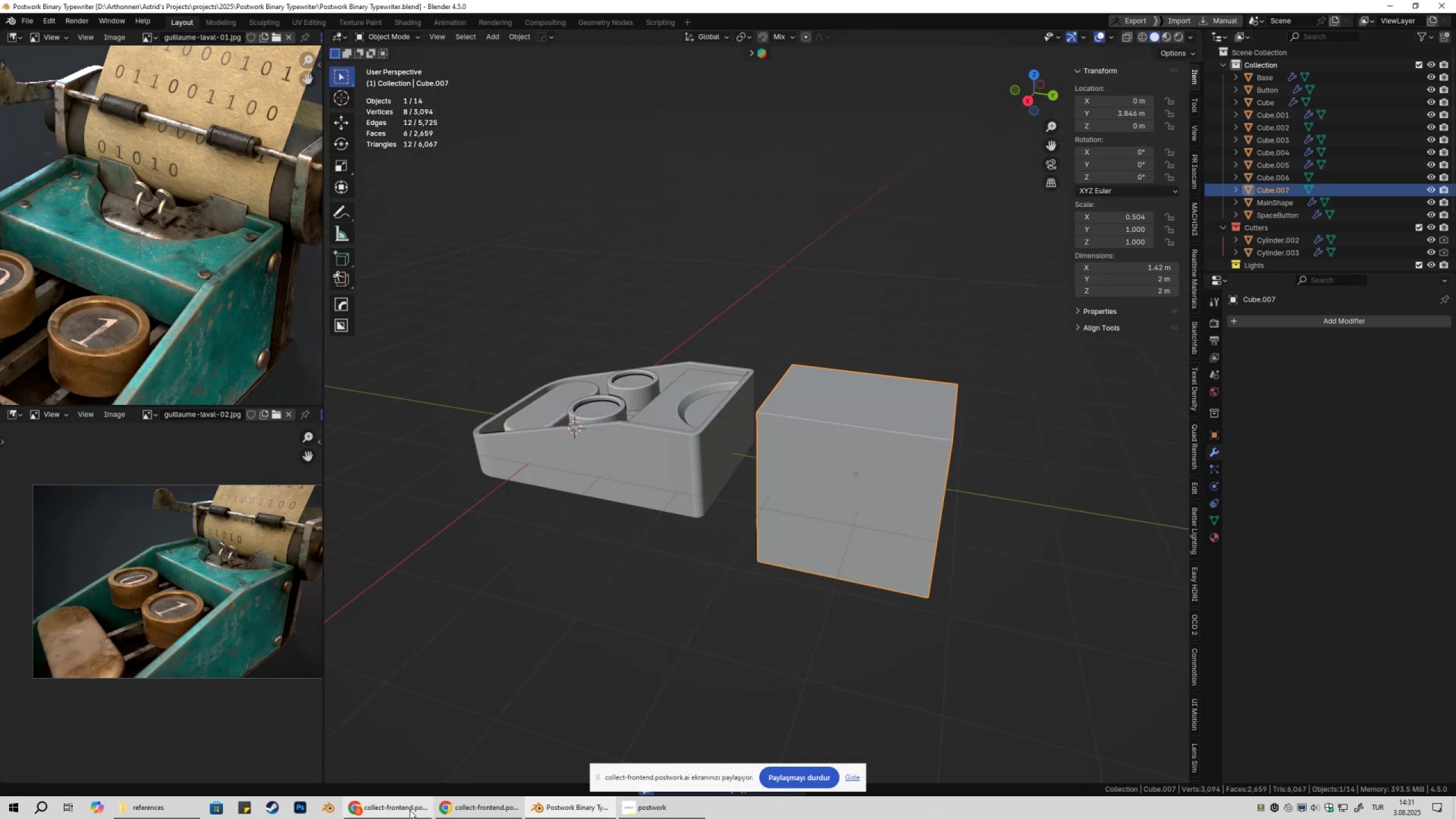 
left_click([397, 815])
 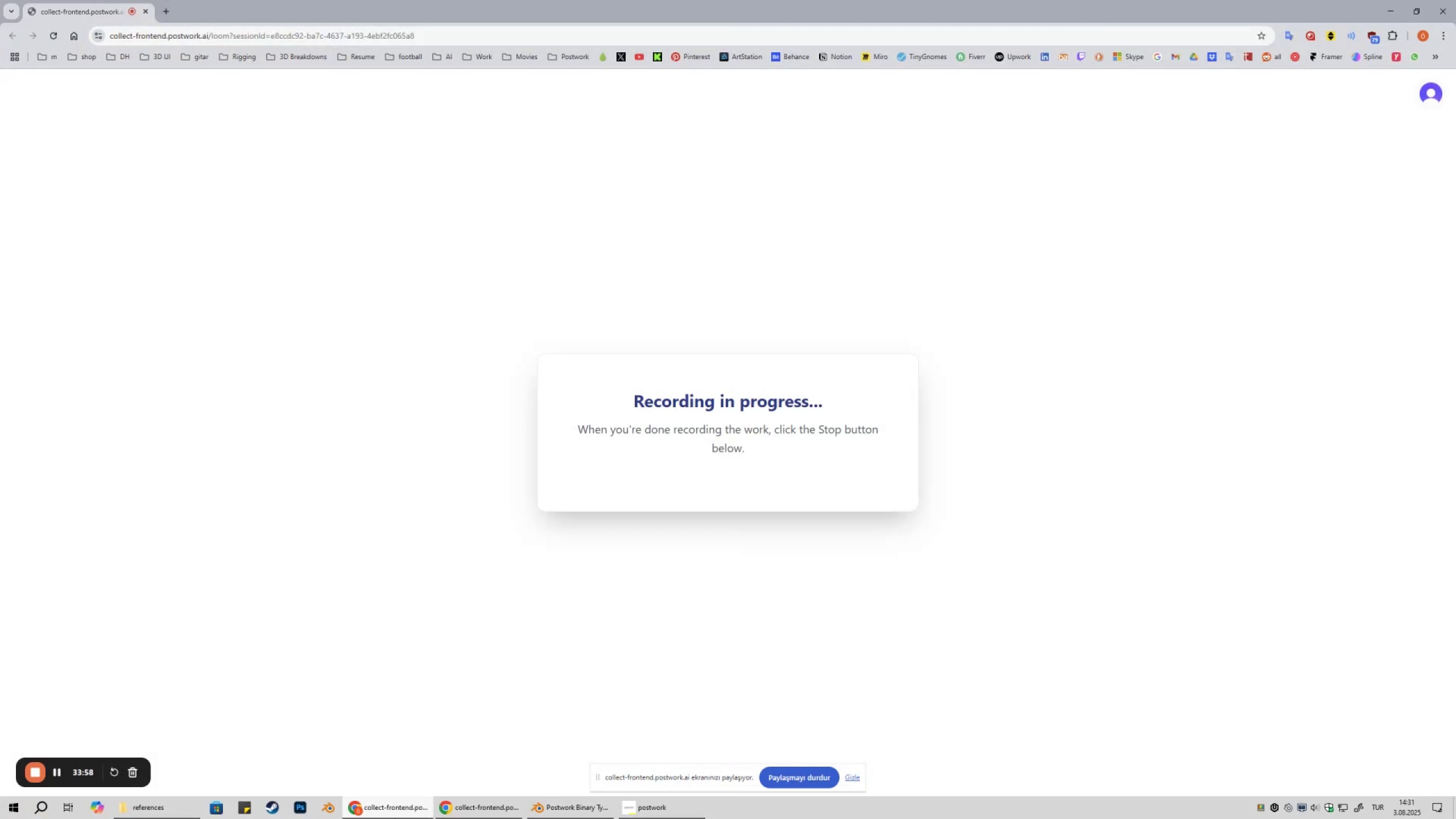 
left_click([393, 818])
 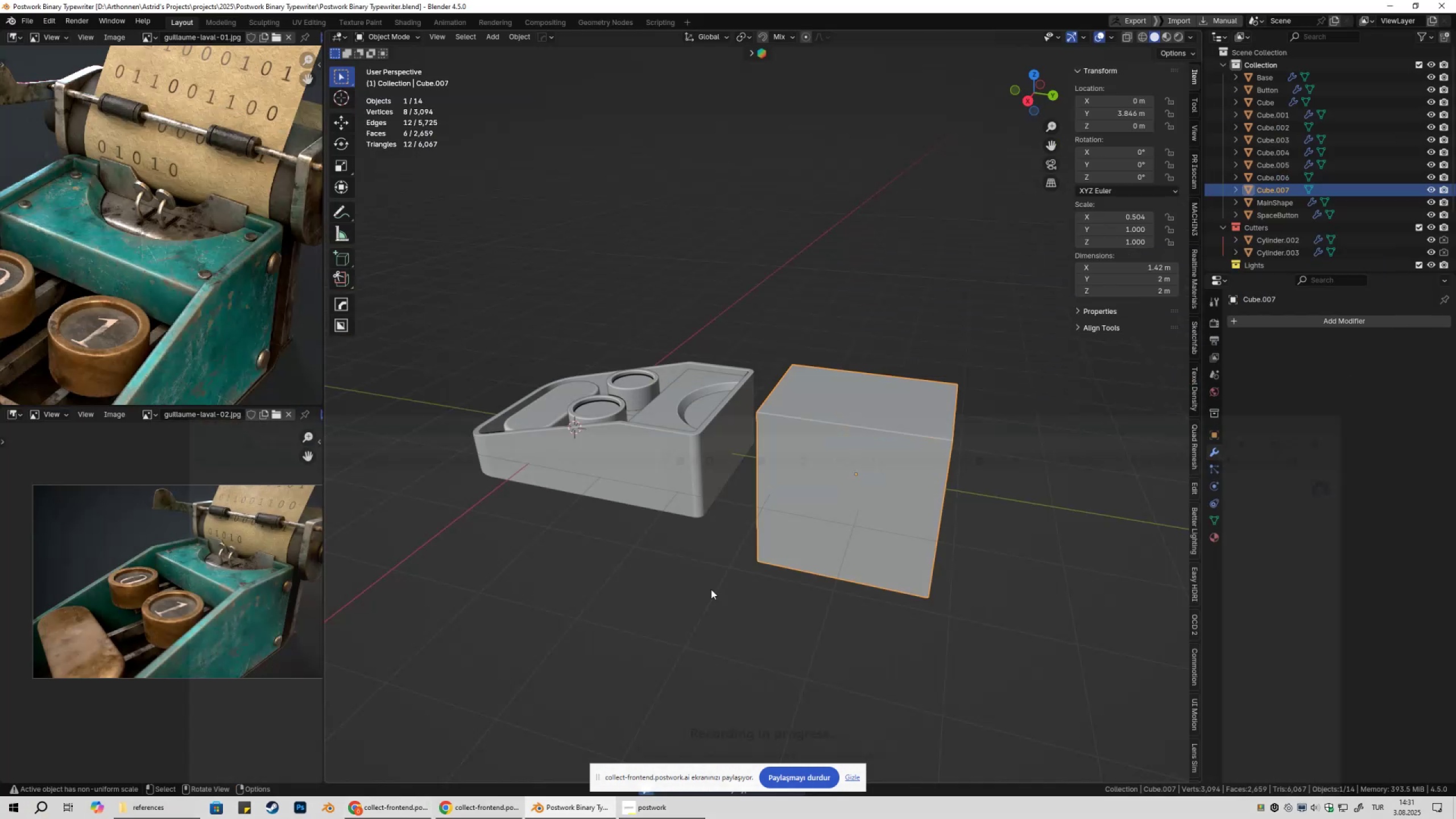 
key(Tab)
type(asxy)
key(Tab)
type(gygysxy)
 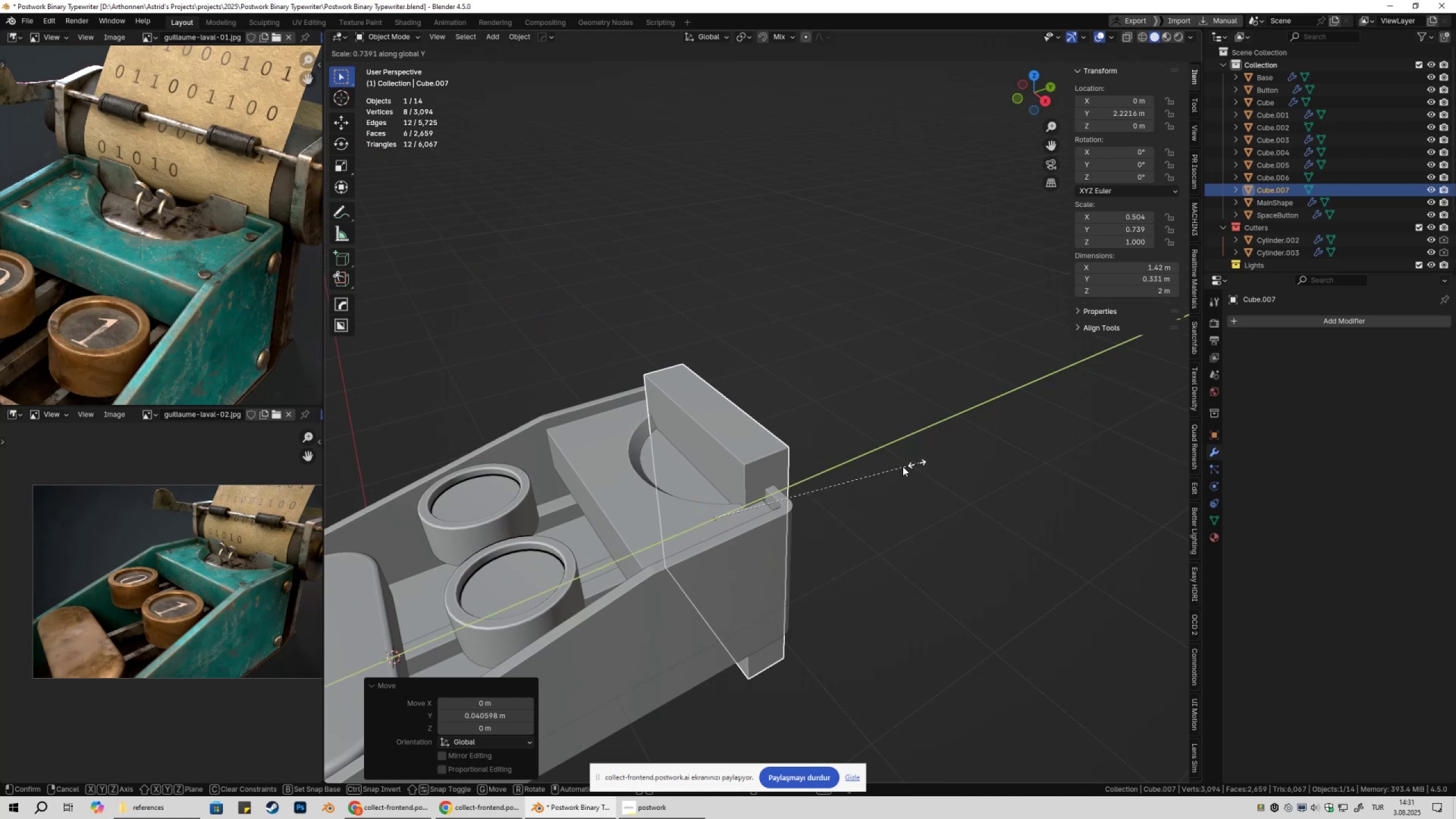 
scroll: coordinate [816, 469], scroll_direction: up, amount: 2.0
 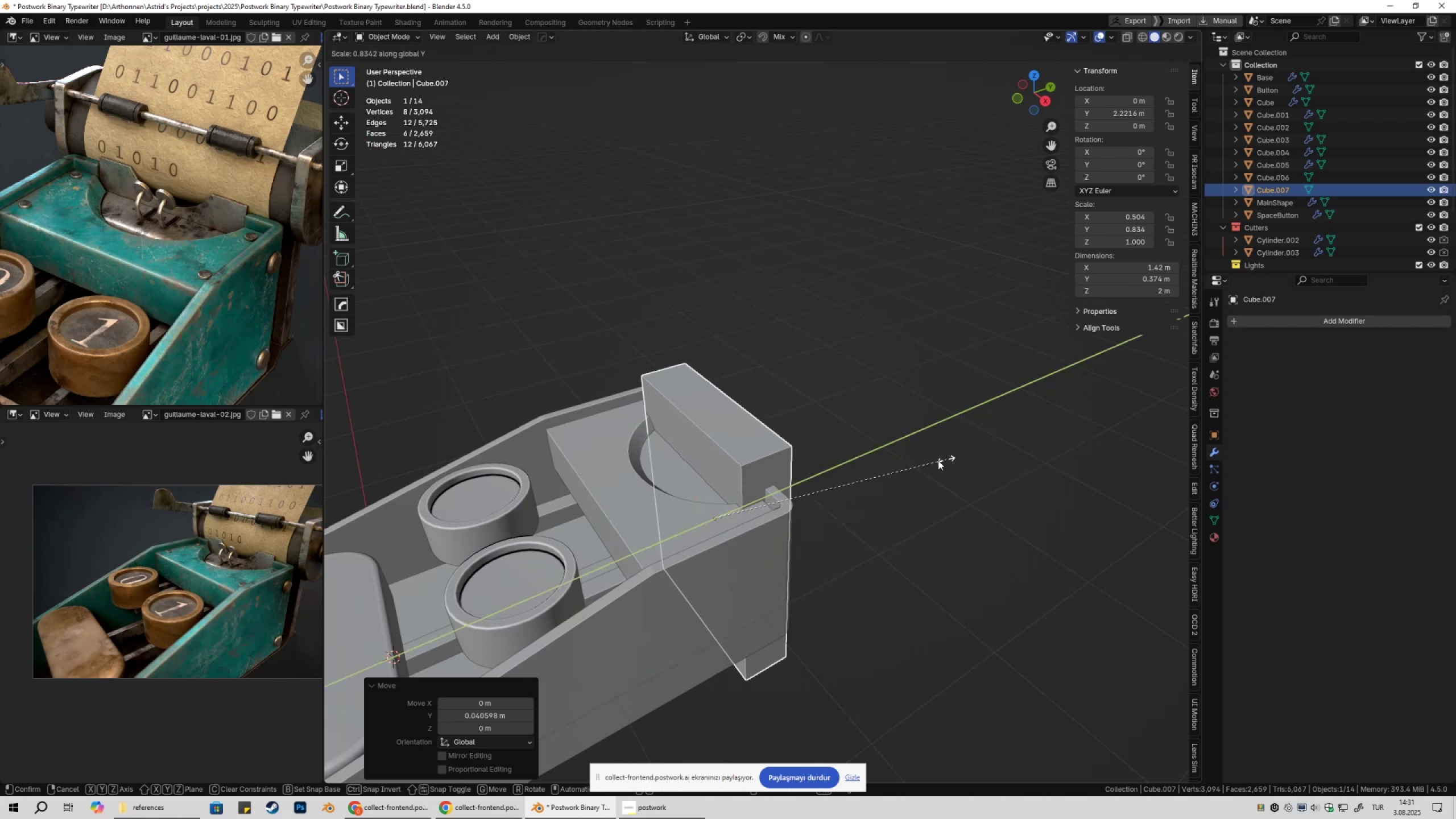 
left_click([882, 472])
 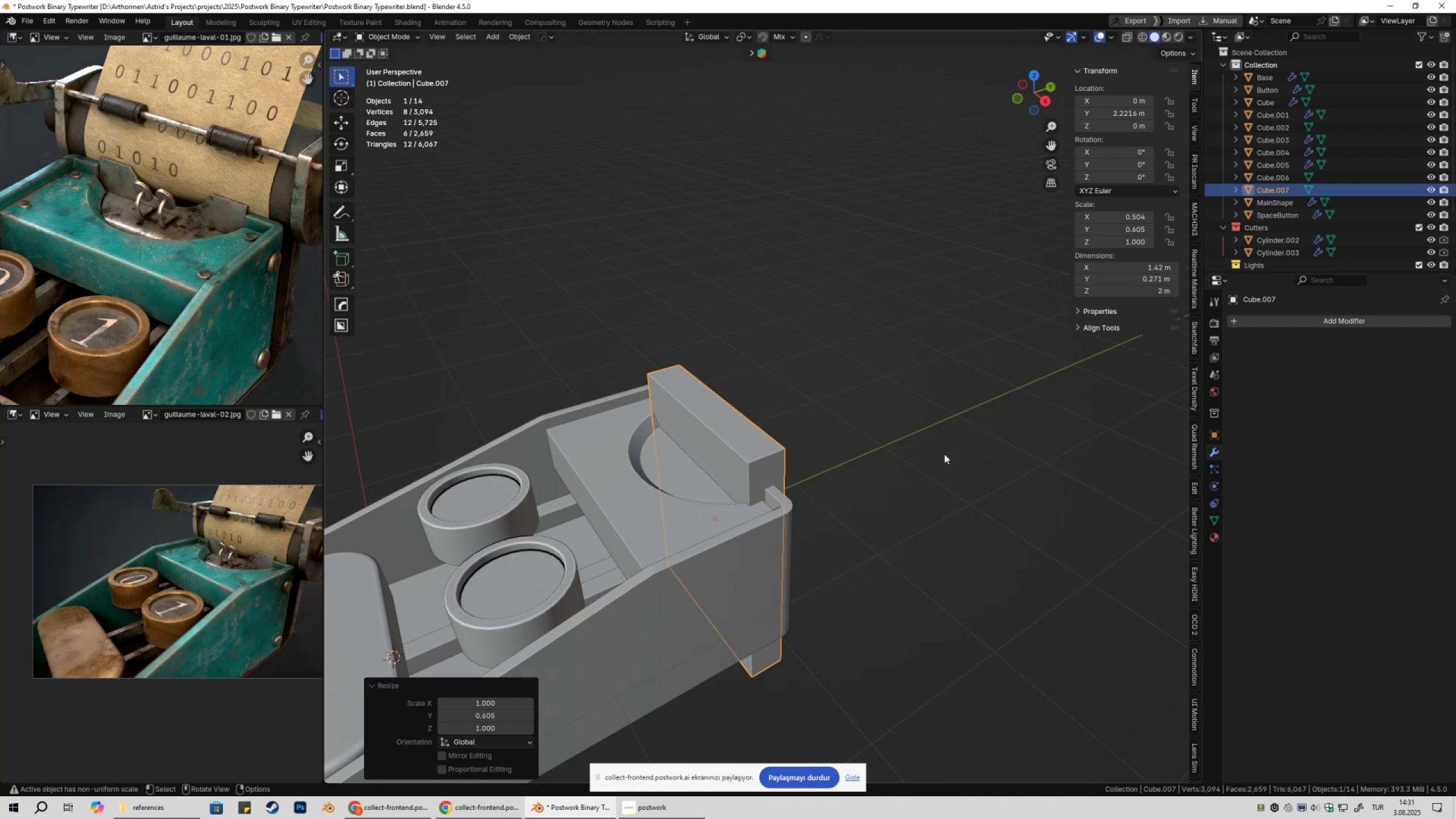 
key(Control+ControlLeft)
 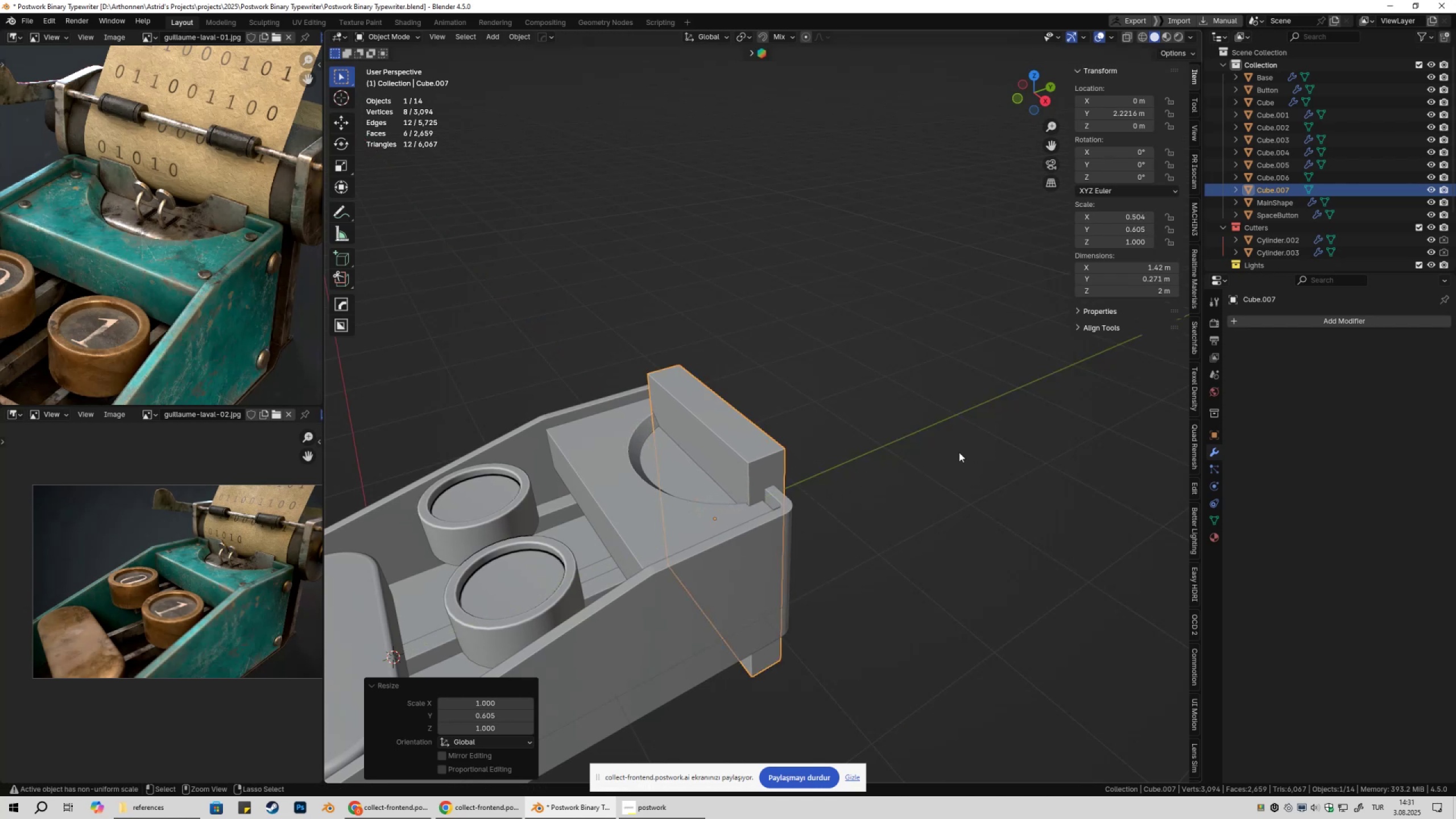 
key(Control+A)
 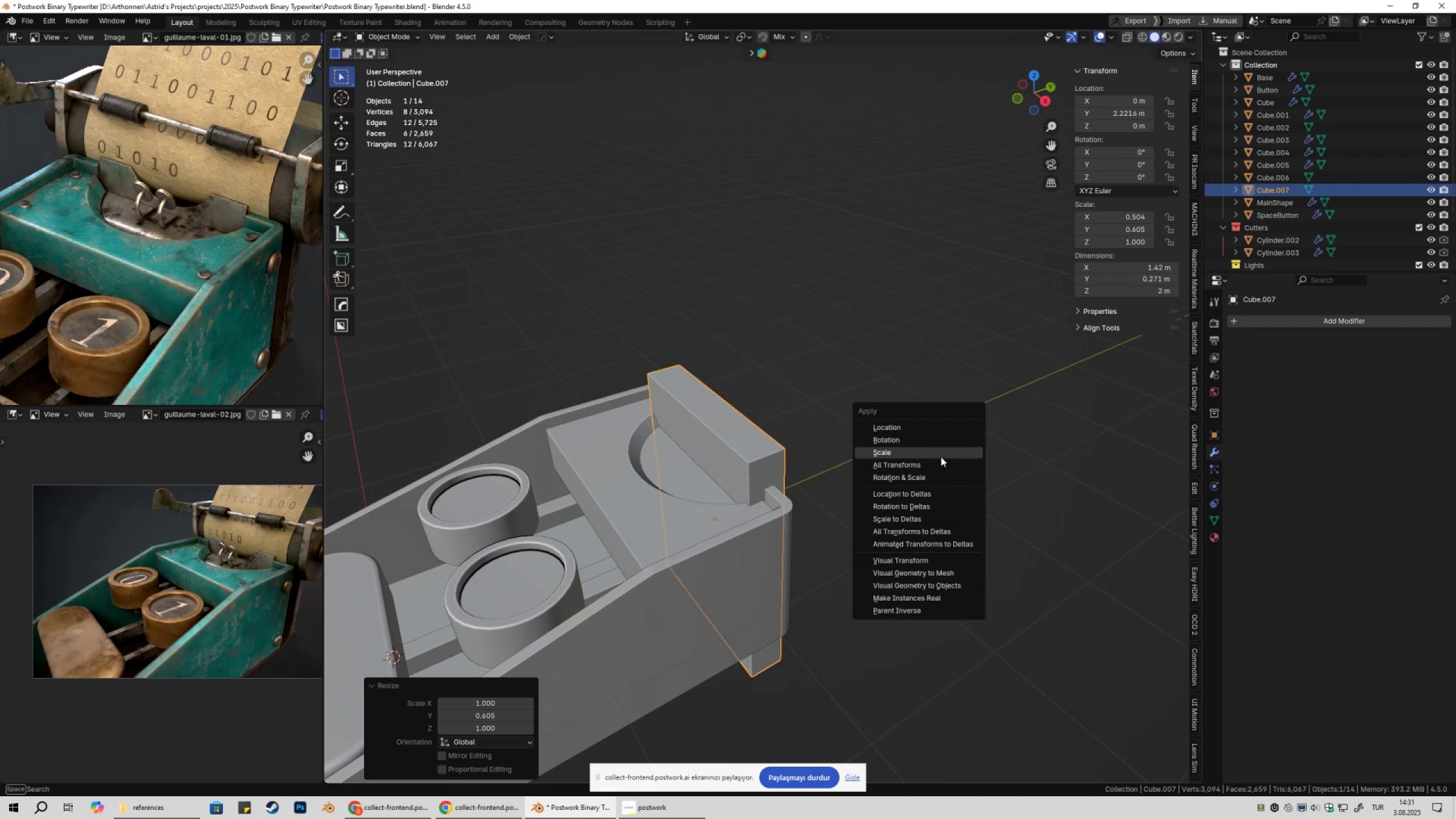 
left_click([941, 457])
 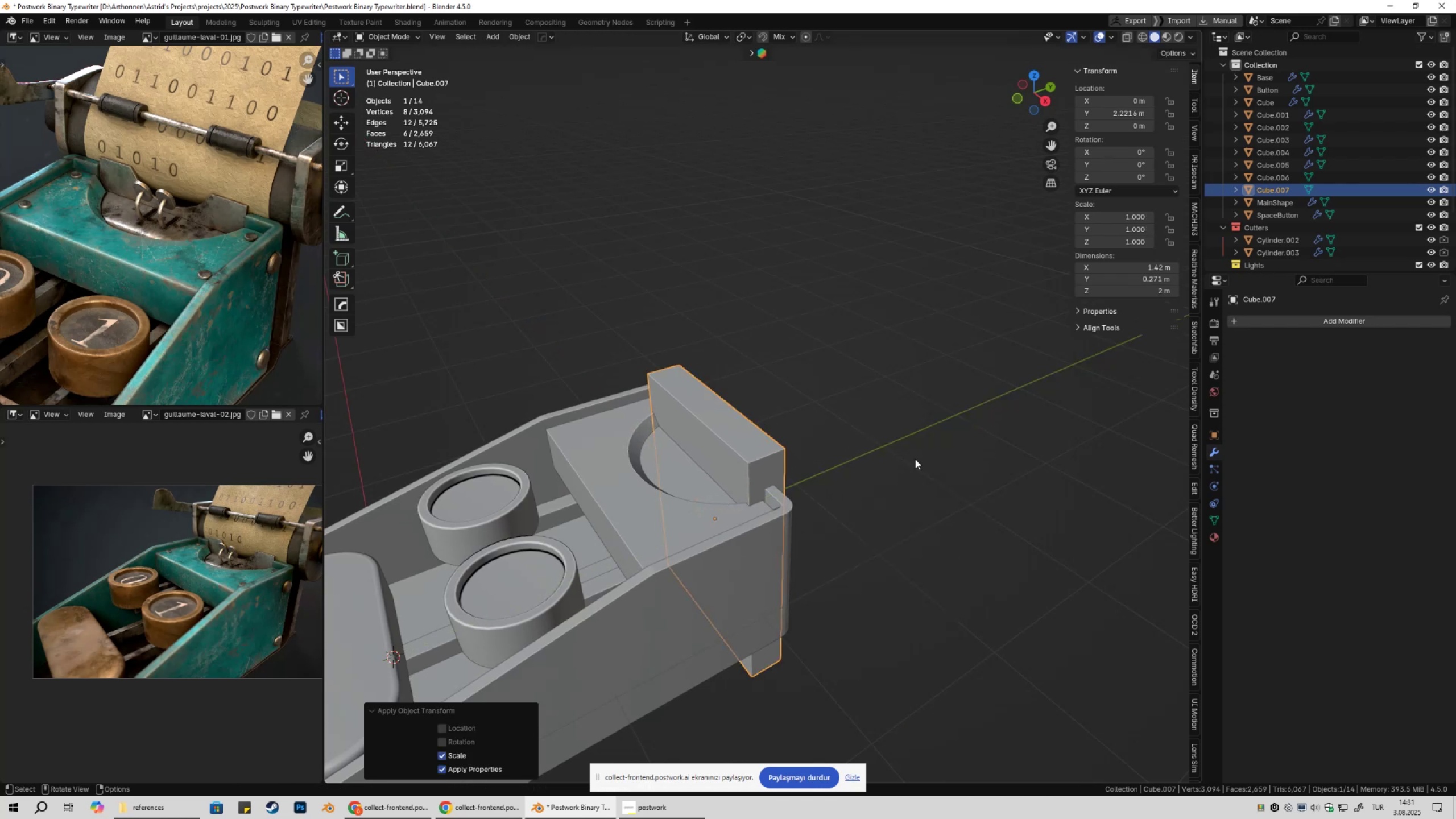 
hold_key(key=ShiftLeft, duration=0.4)
 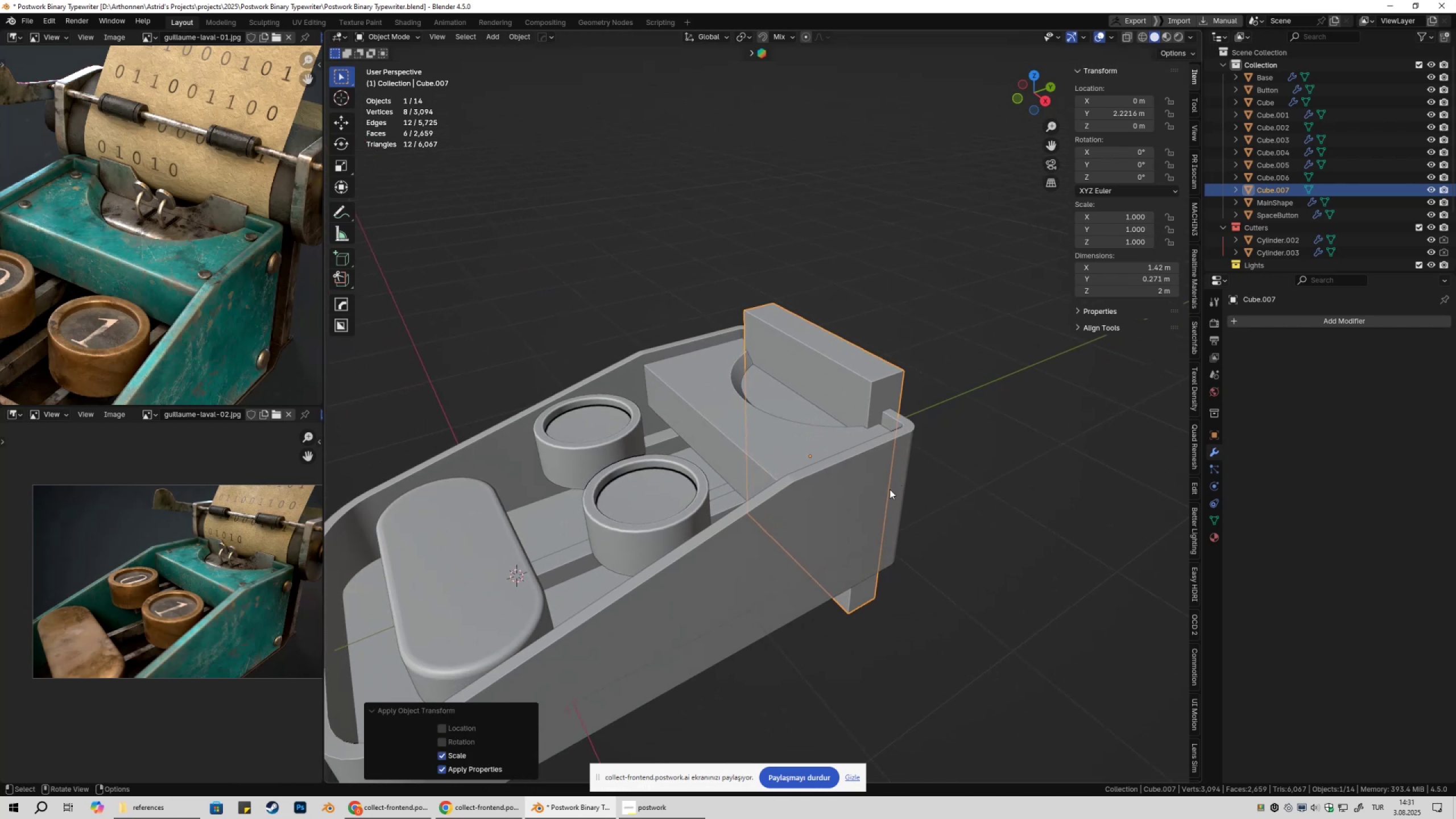 
hold_key(key=ShiftLeft, duration=0.3)
left_click([875, 510])
 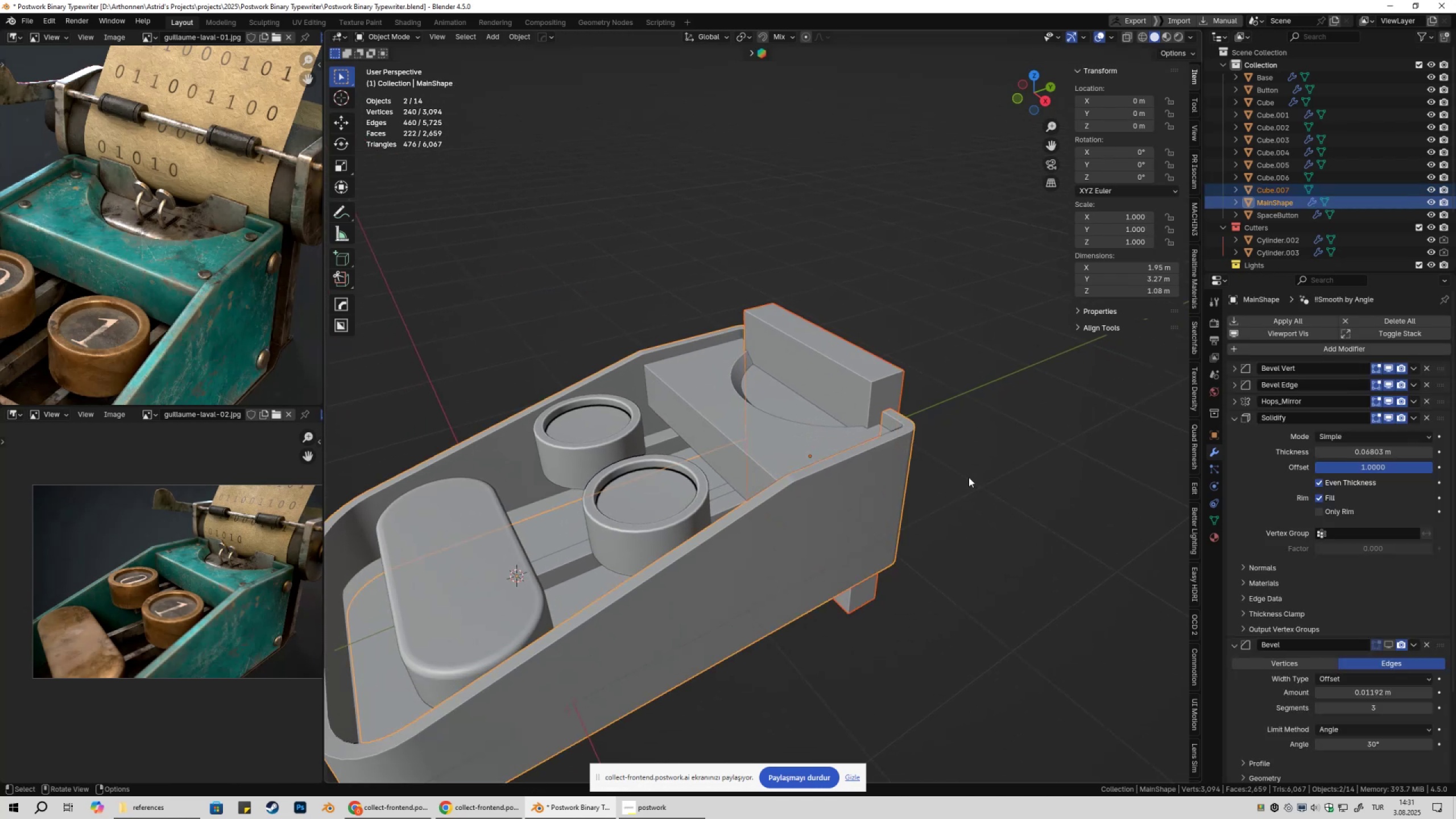 
key(Control+NumpadSubtract)
 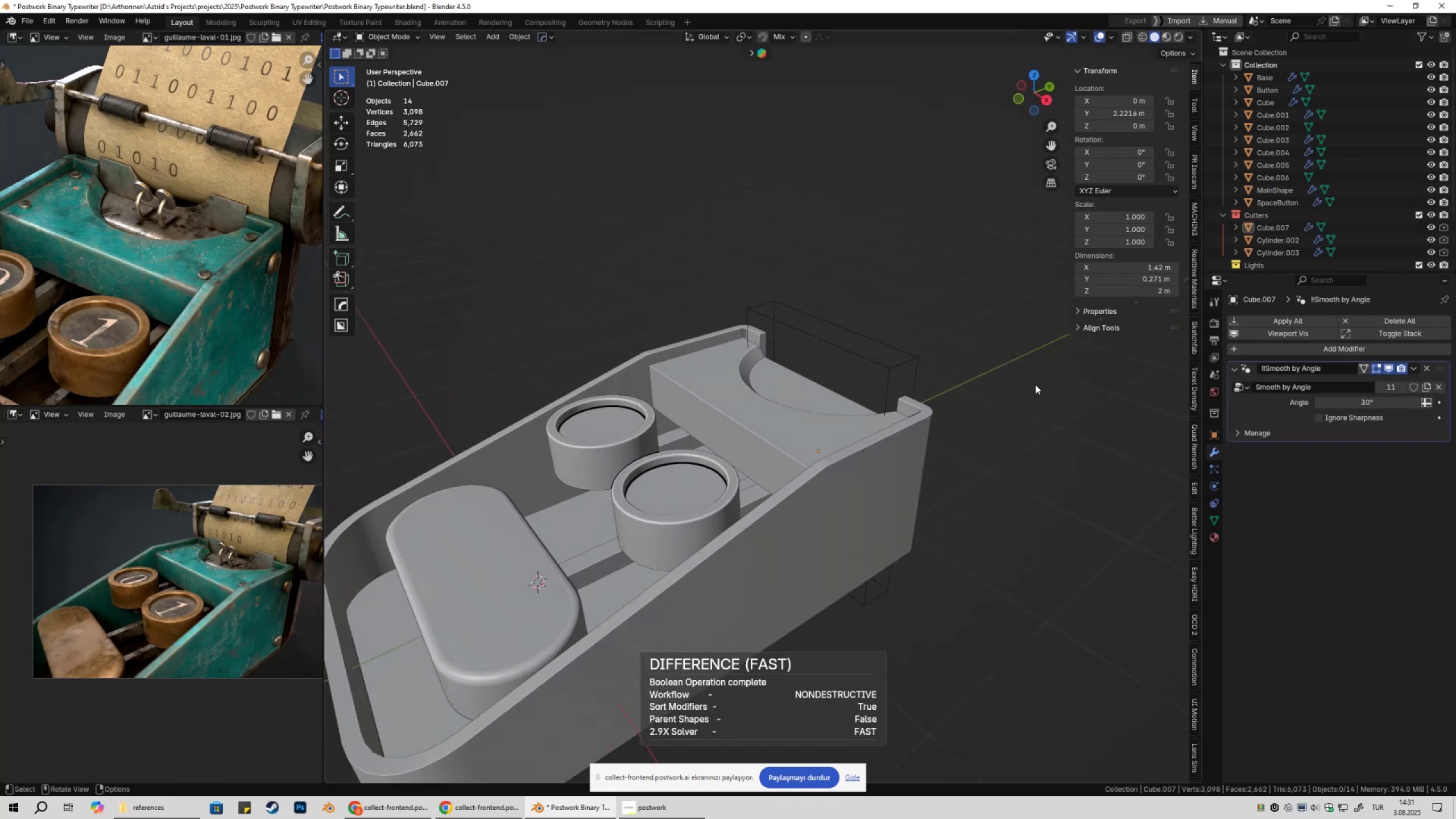 
left_click([748, 442])
 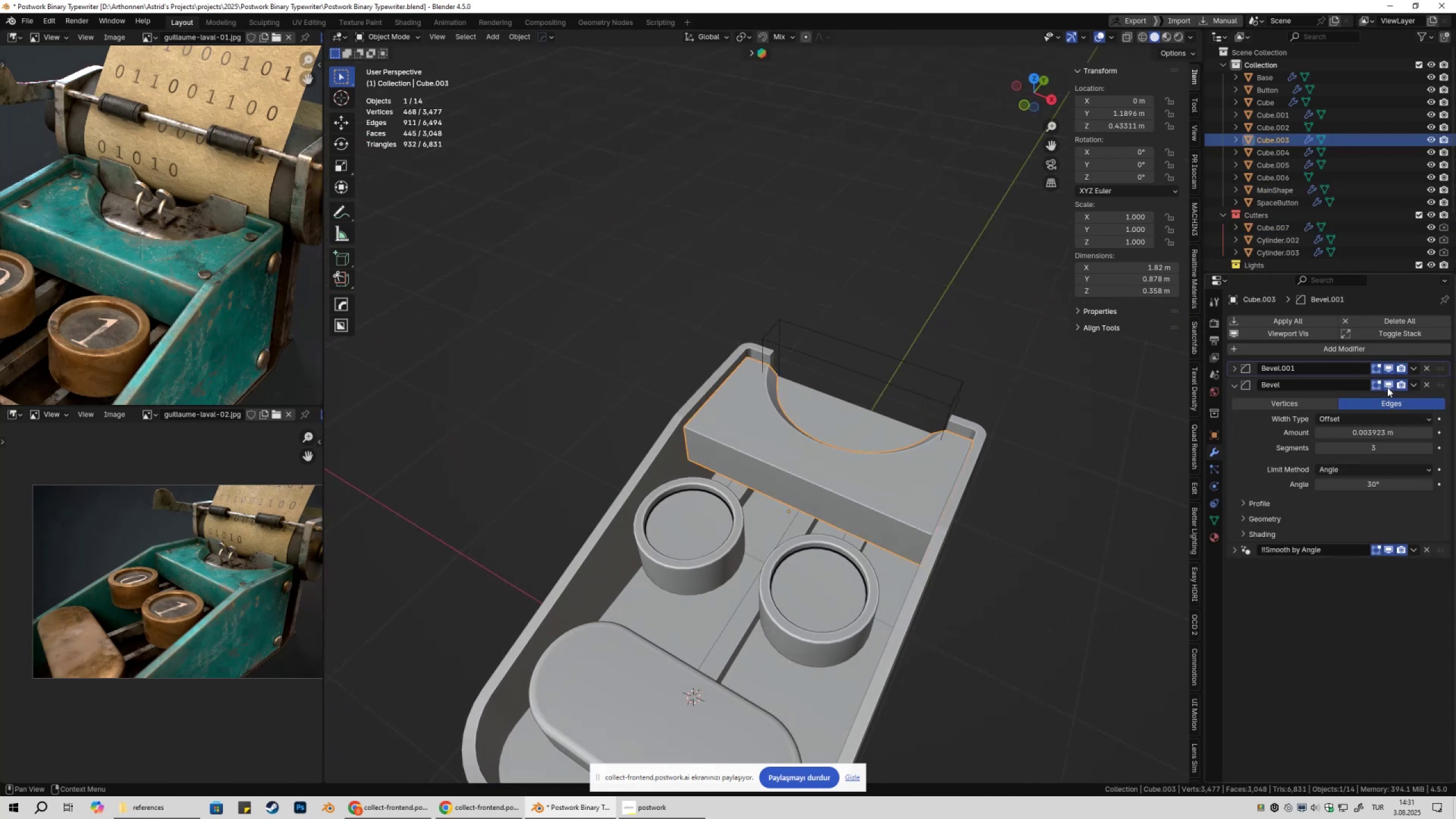 
double_click([929, 314])
 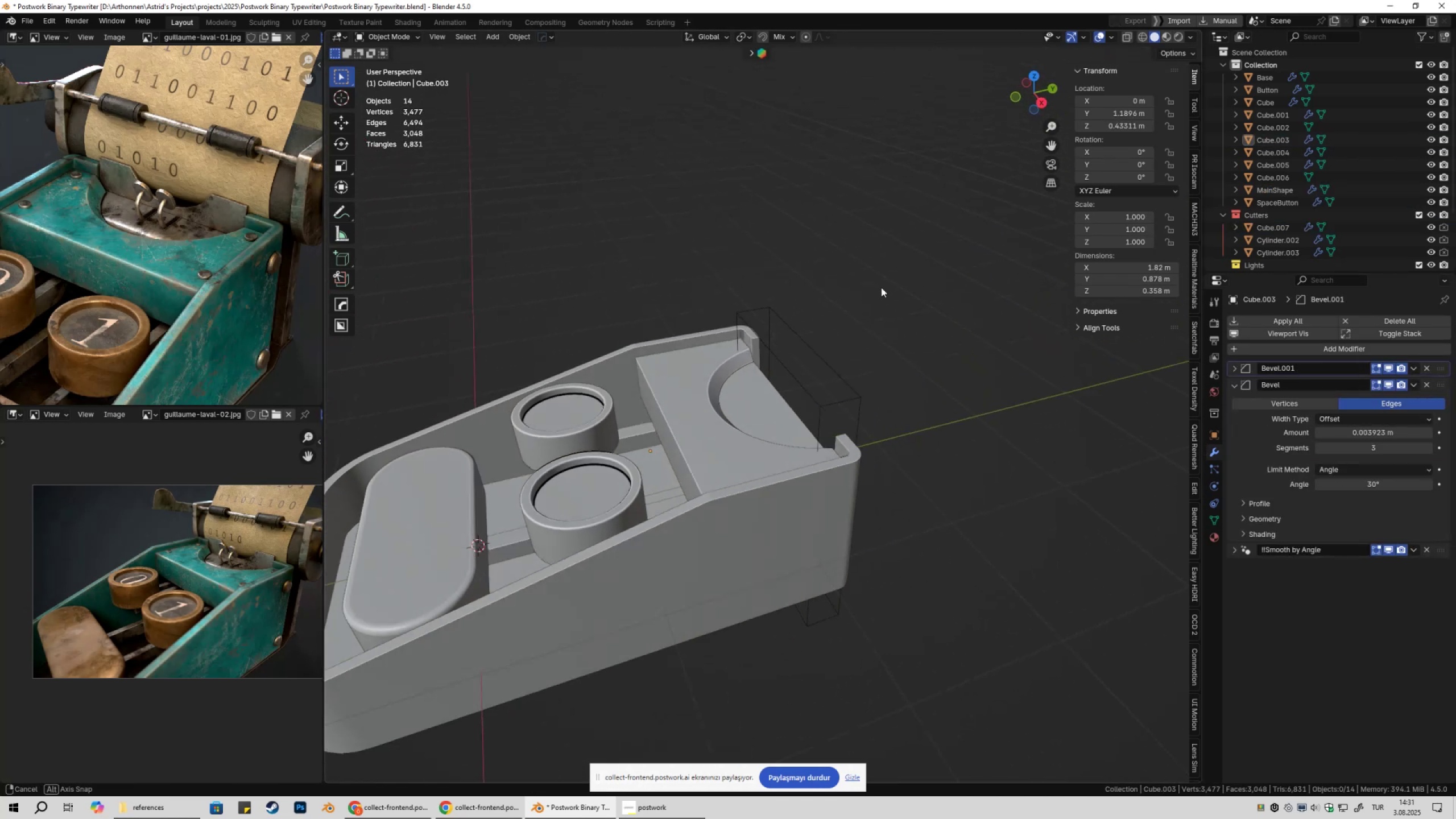 
scroll: coordinate [857, 330], scroll_direction: up, amount: 3.0
 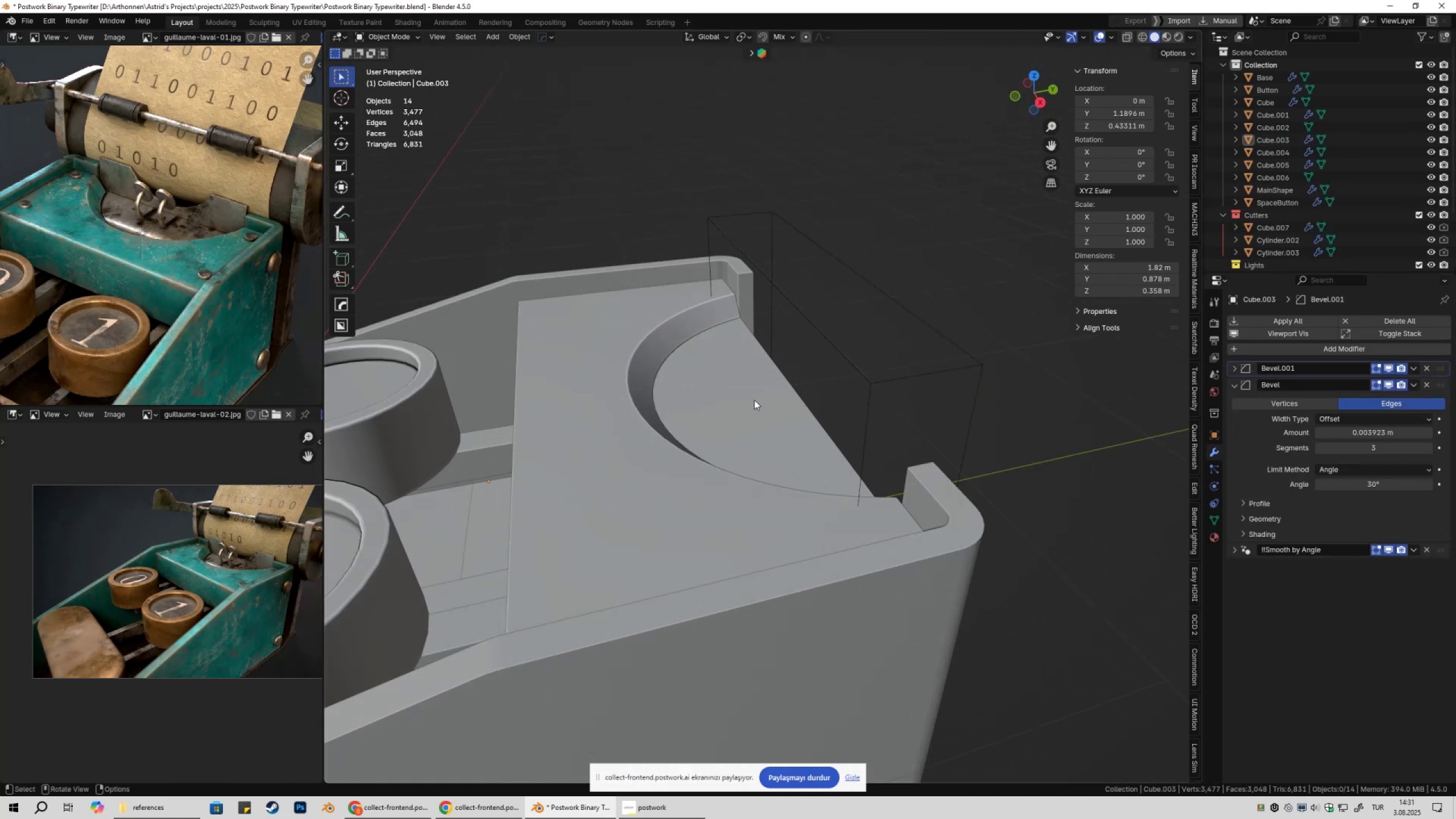 
left_click([754, 400])
 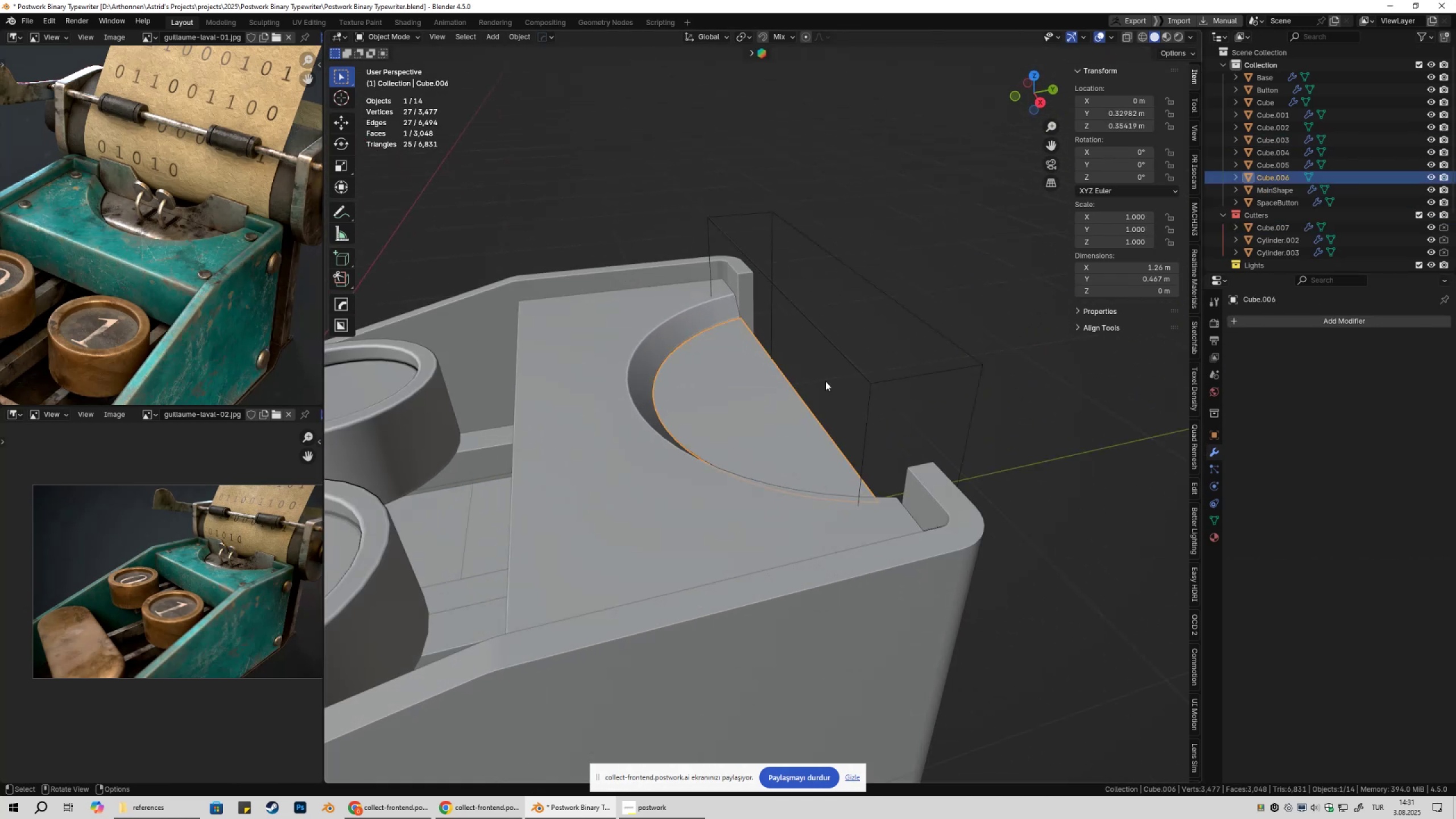 
key(Shift+ShiftLeft)
 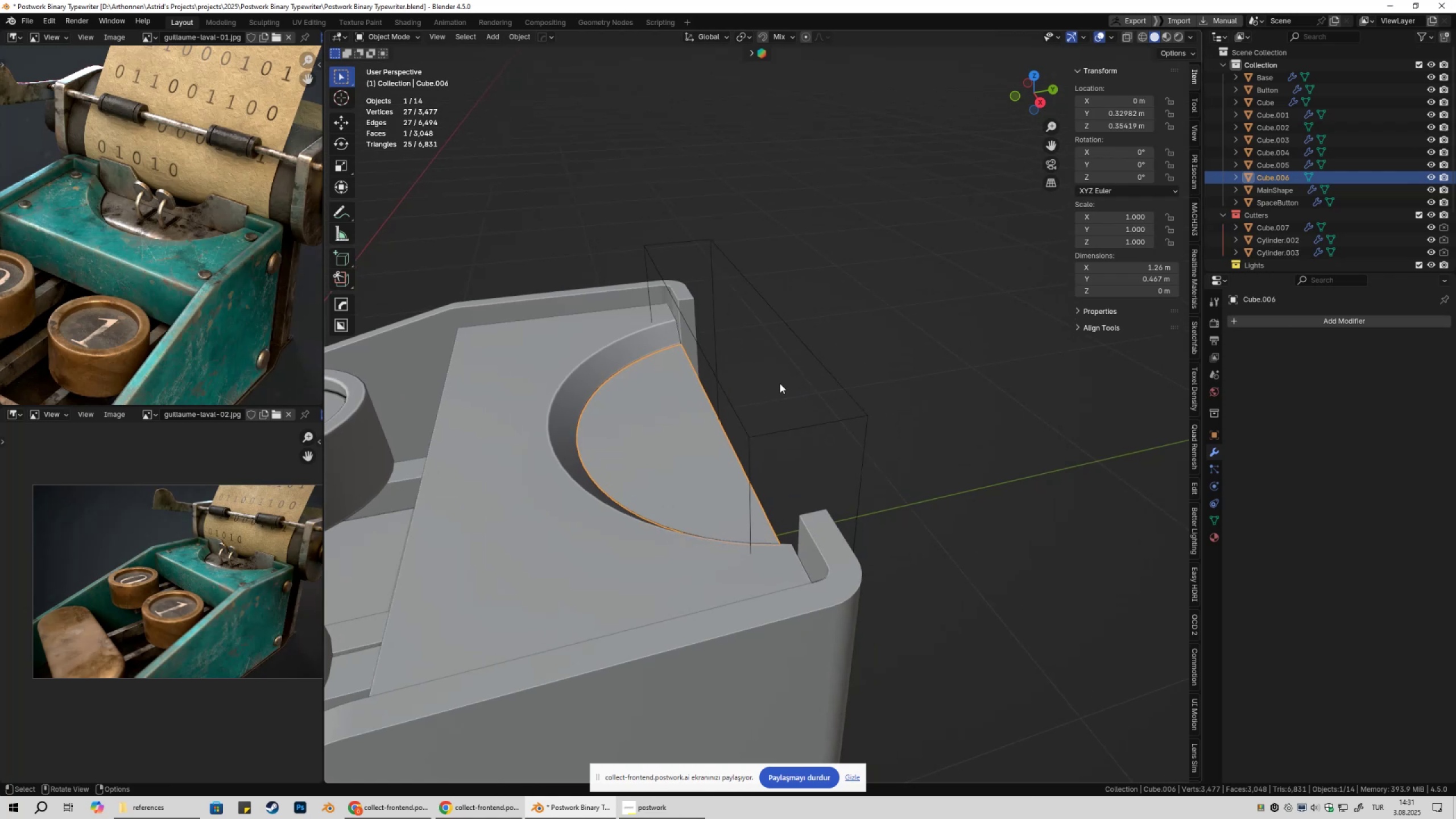 
scroll: coordinate [163, 194], scroll_direction: up, amount: 2.0
 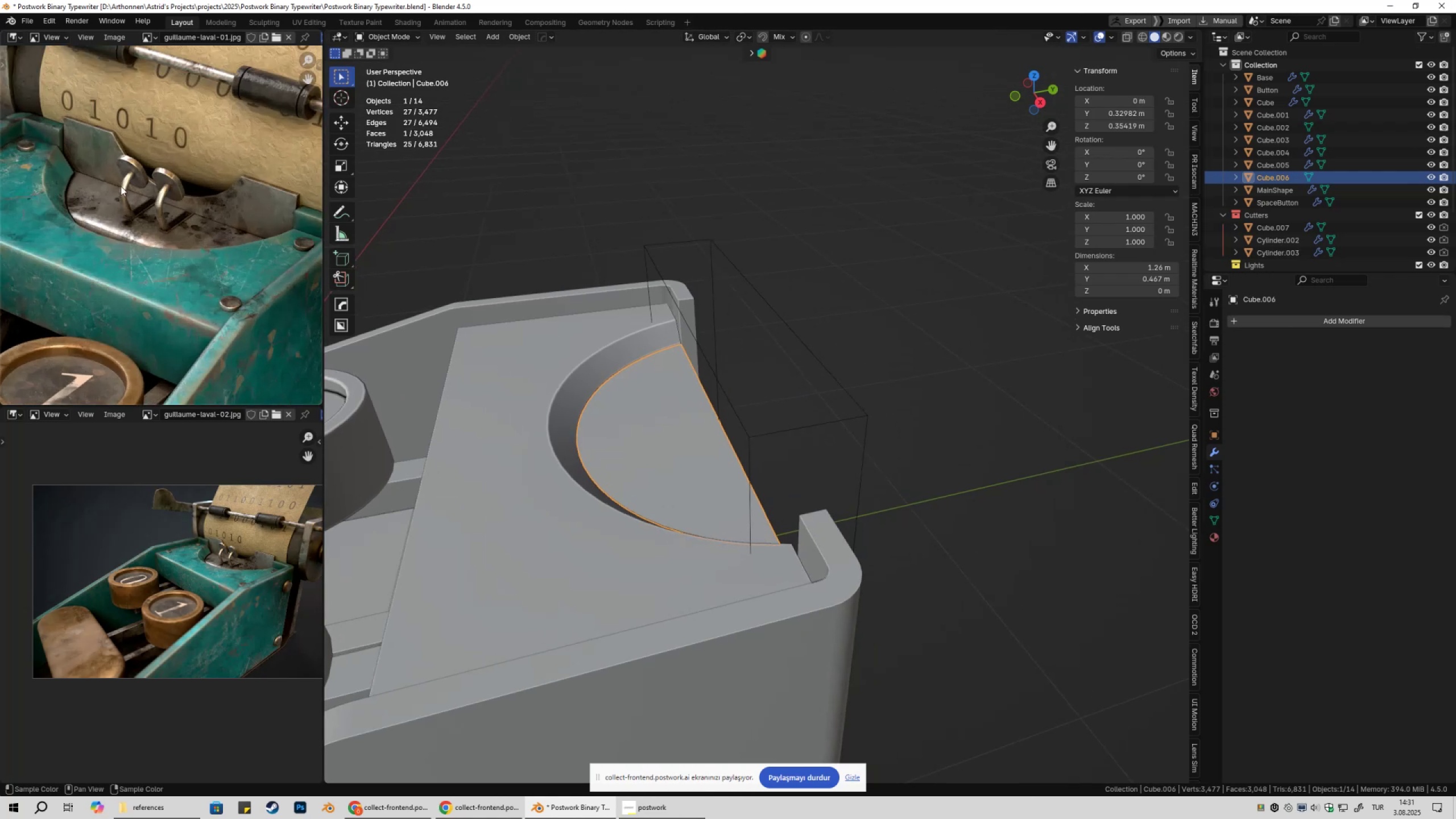 
key(Shift+ShiftLeft)
 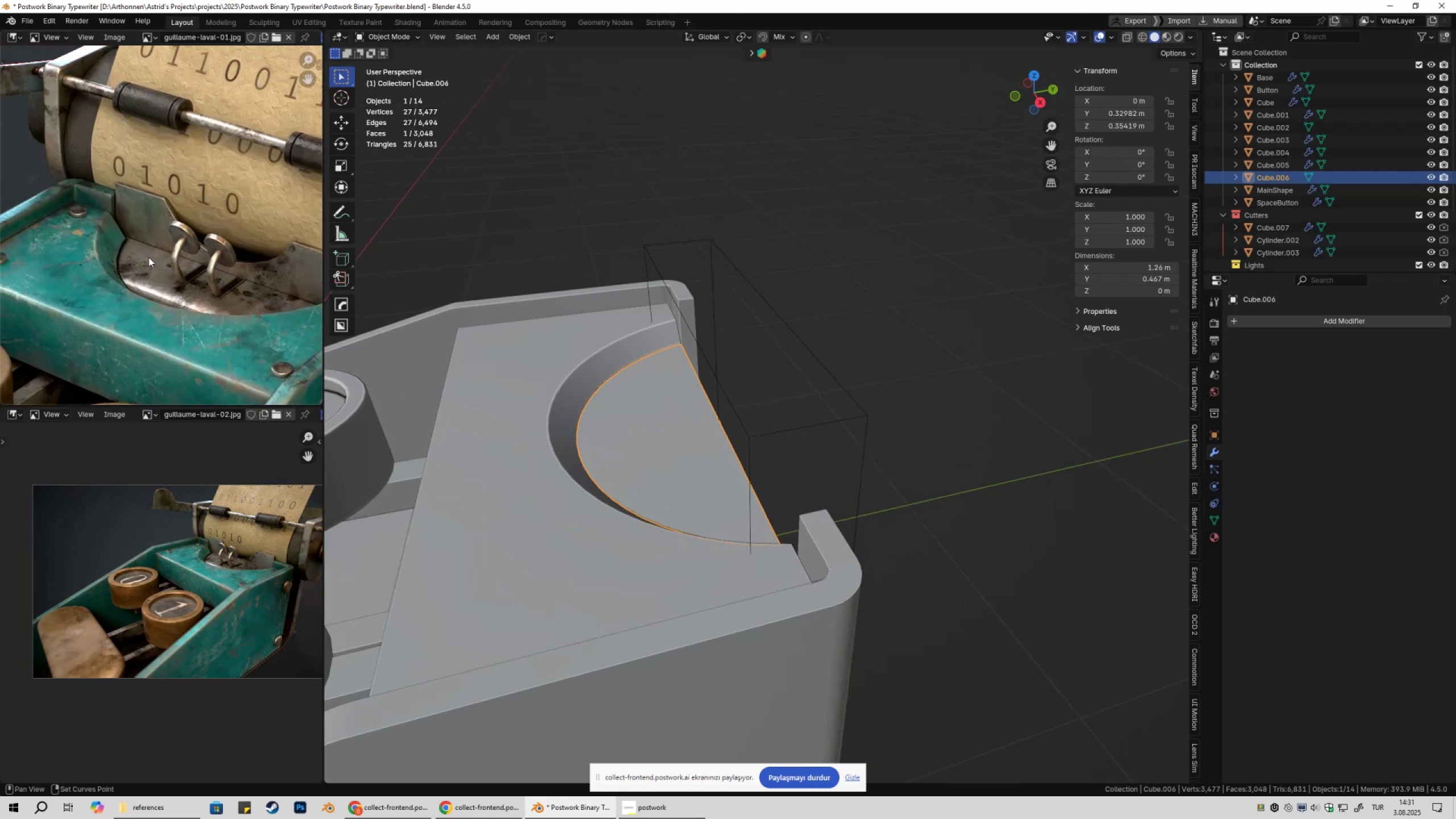 
scroll: coordinate [148, 257], scroll_direction: up, amount: 2.0
 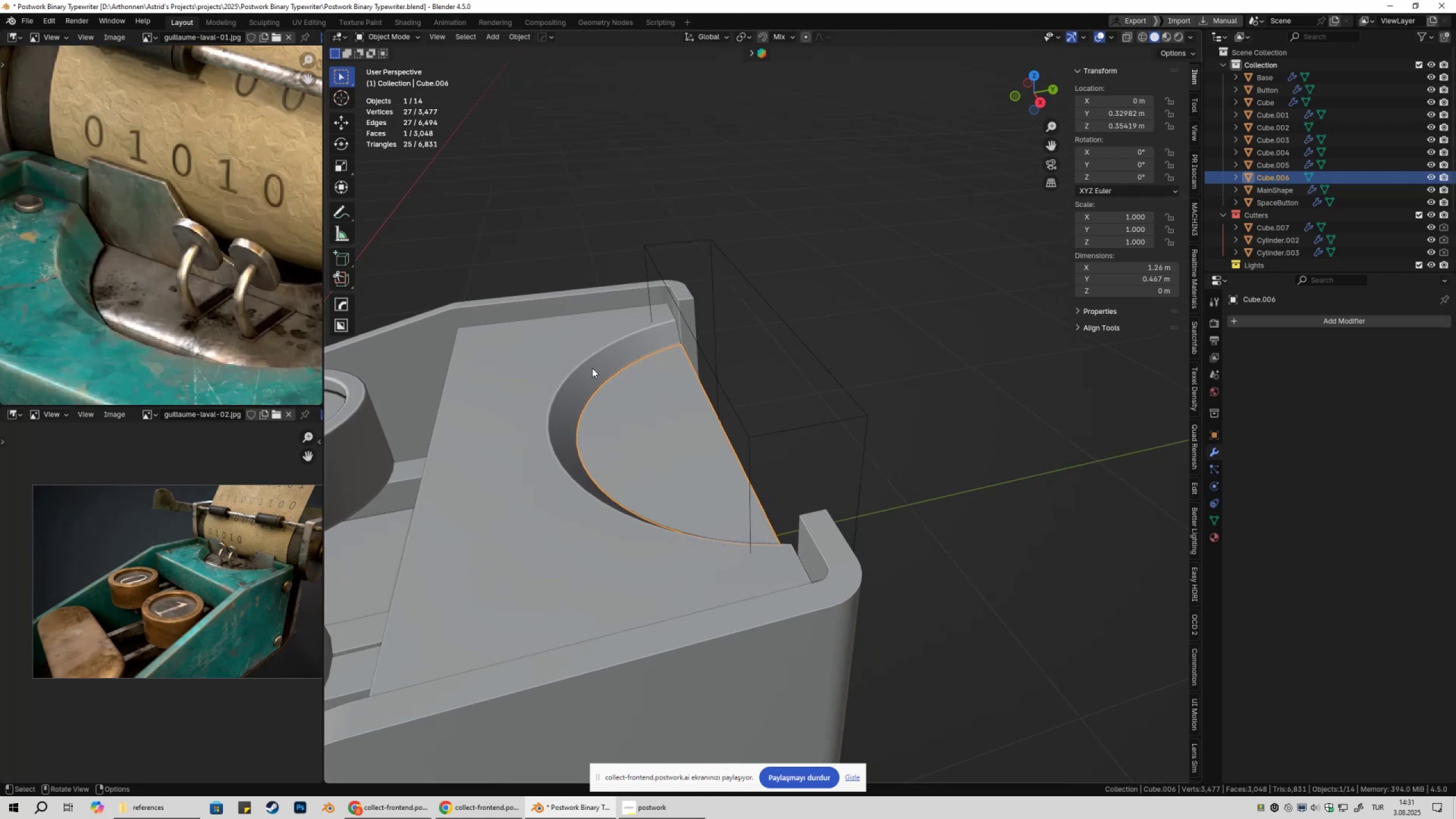 
key(Tab)
 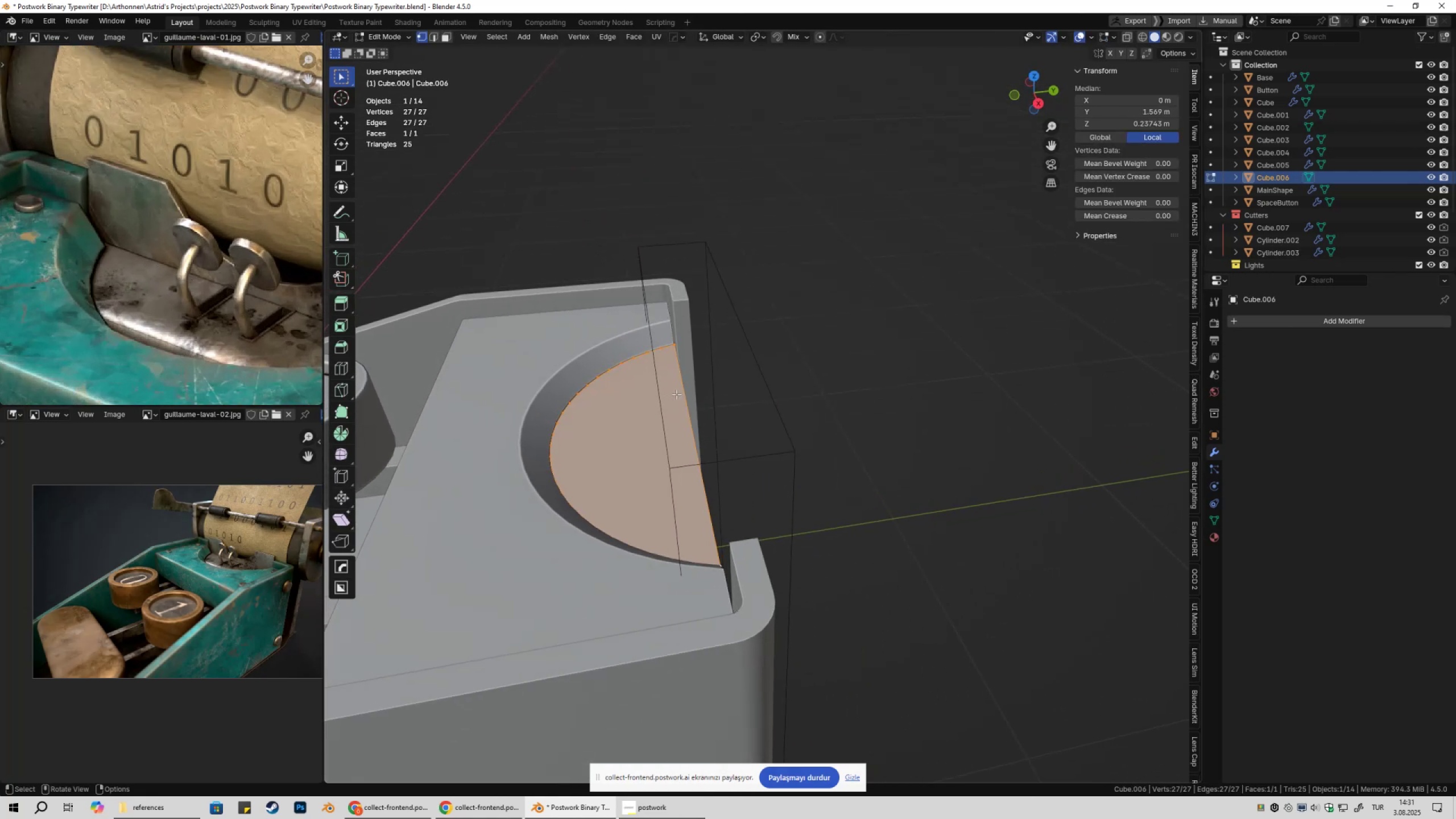 
key(1)
 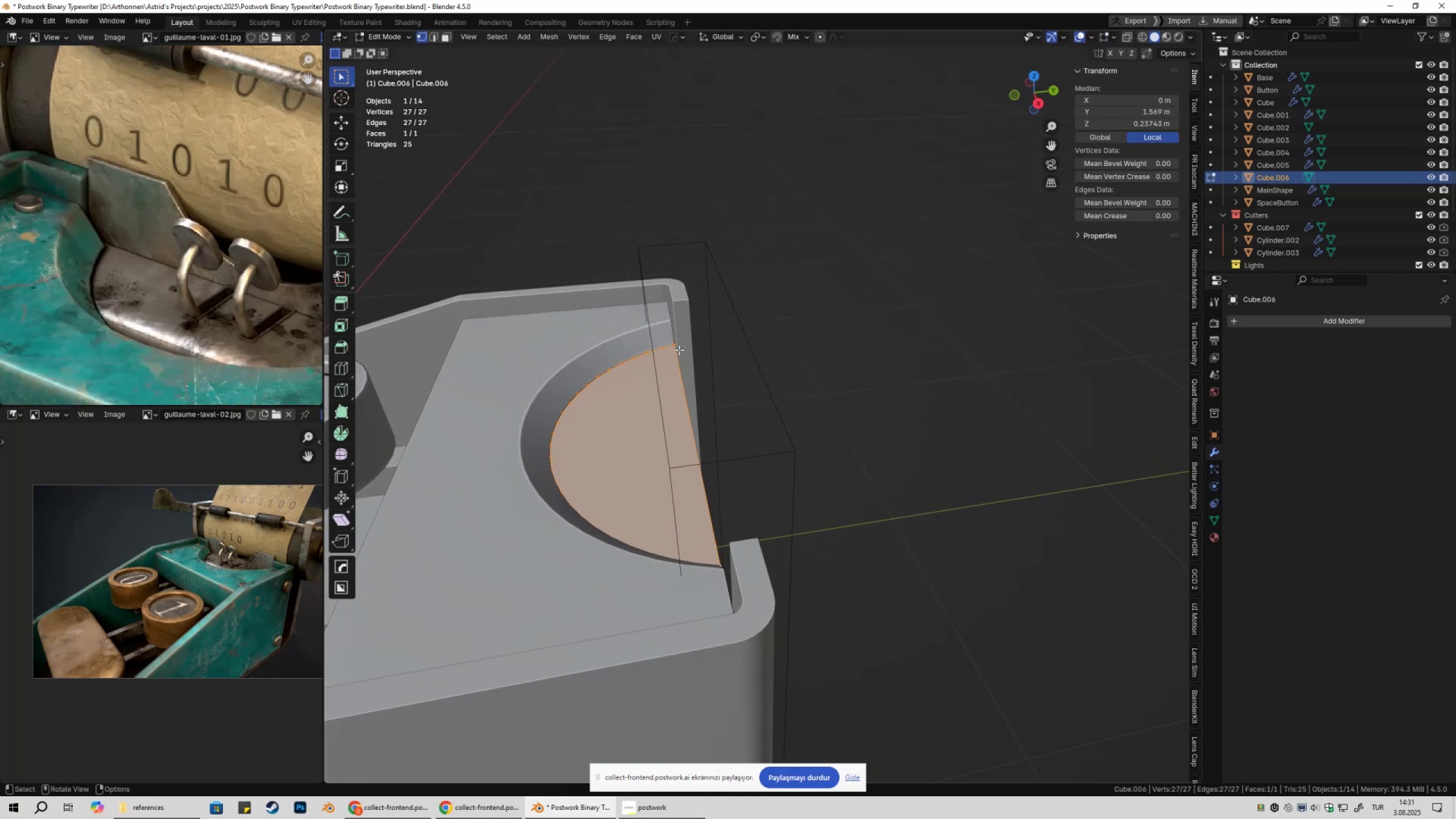 
left_click([679, 350])
 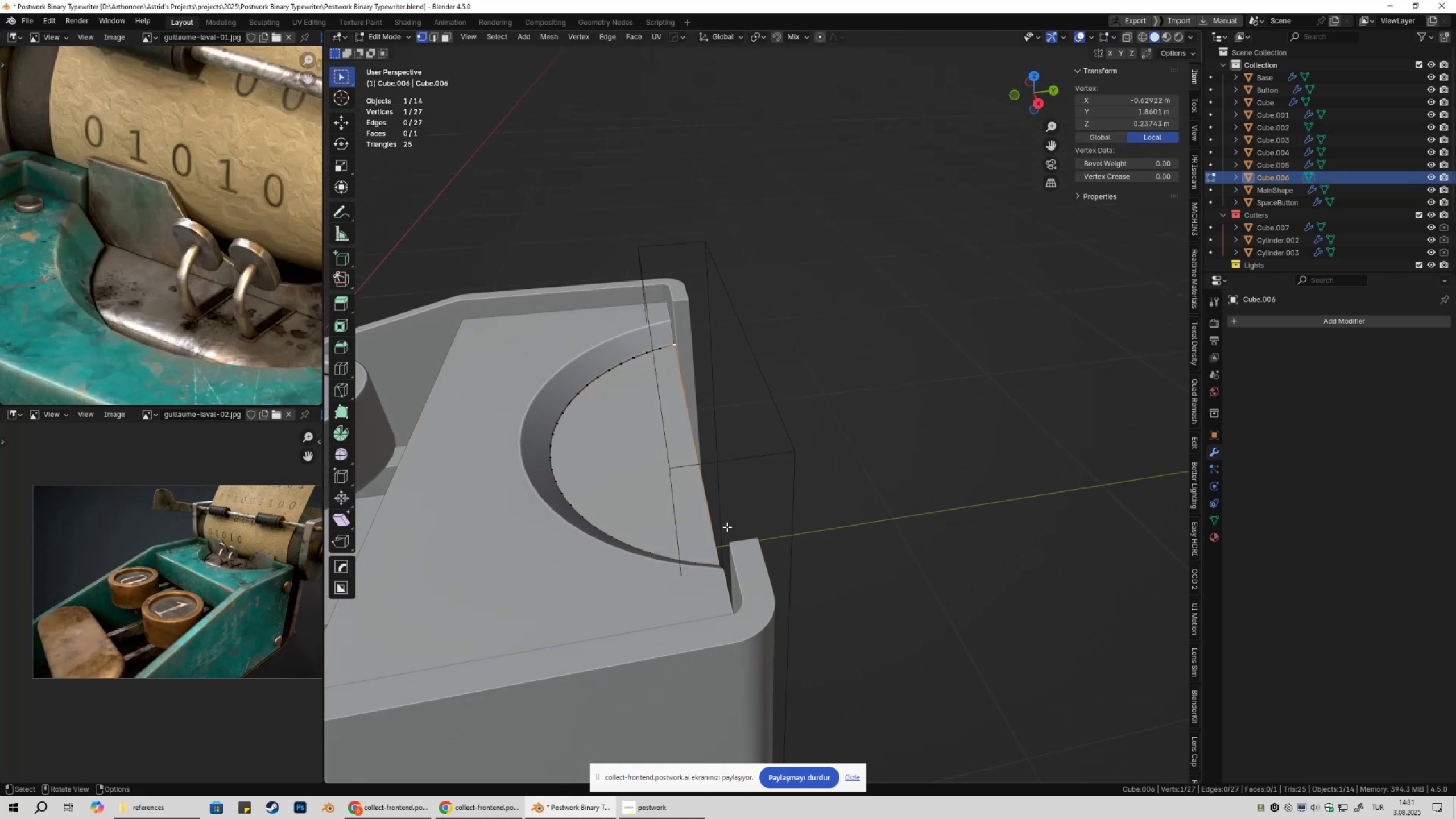 
hold_key(key=ShiftLeft, duration=0.38)
 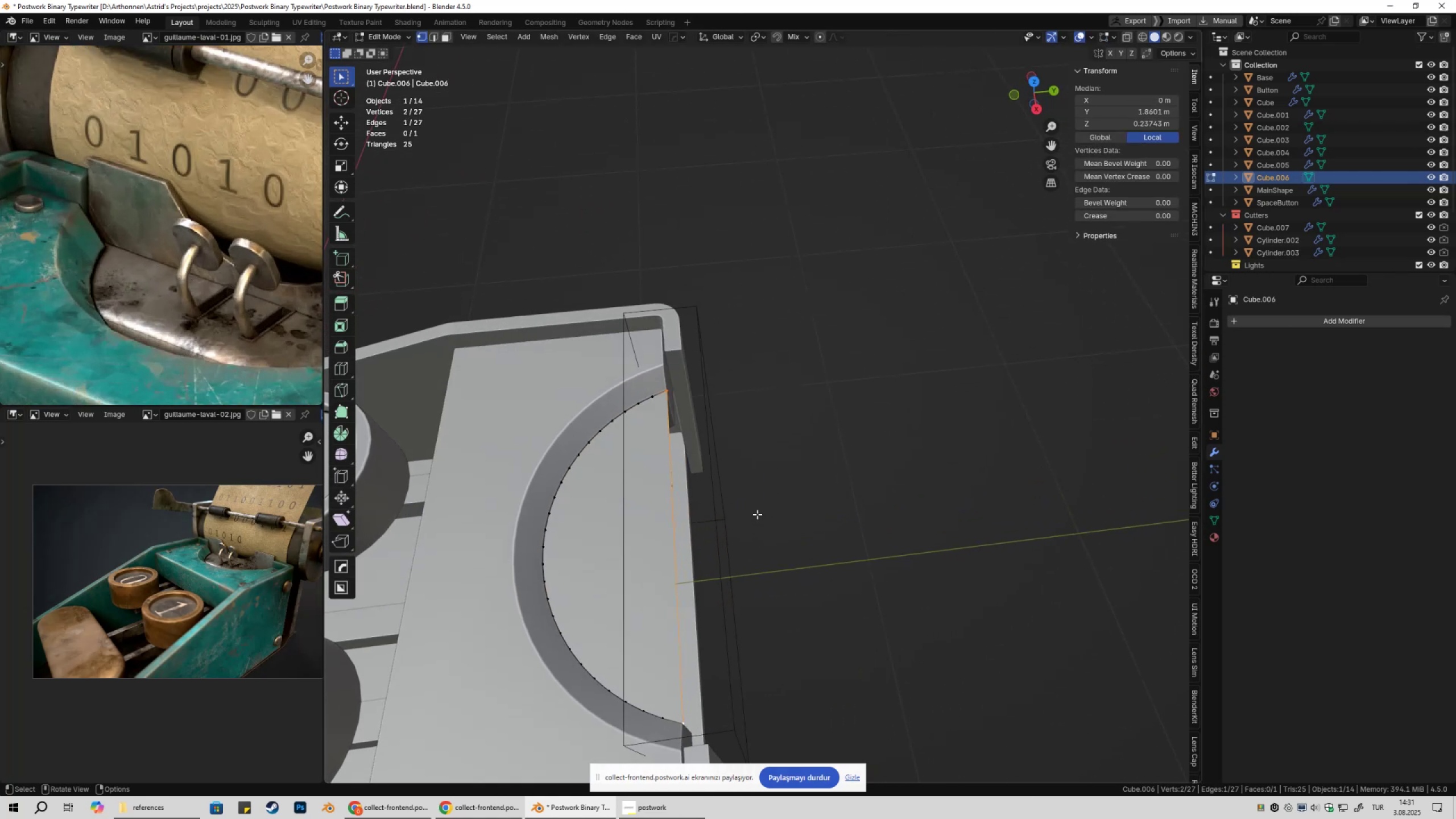 
key(Shift+ShiftLeft)
 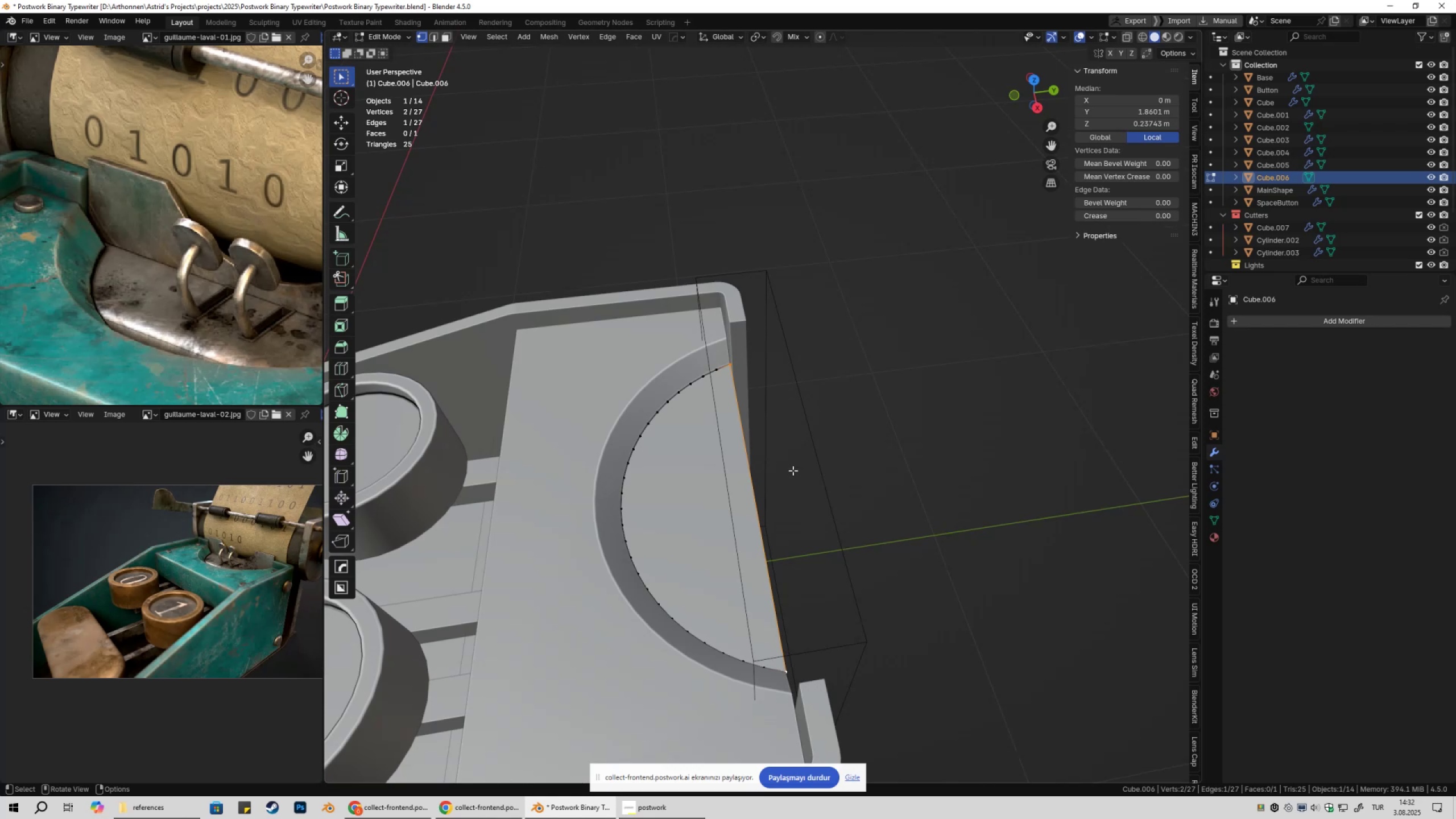 
wait(5.23)
 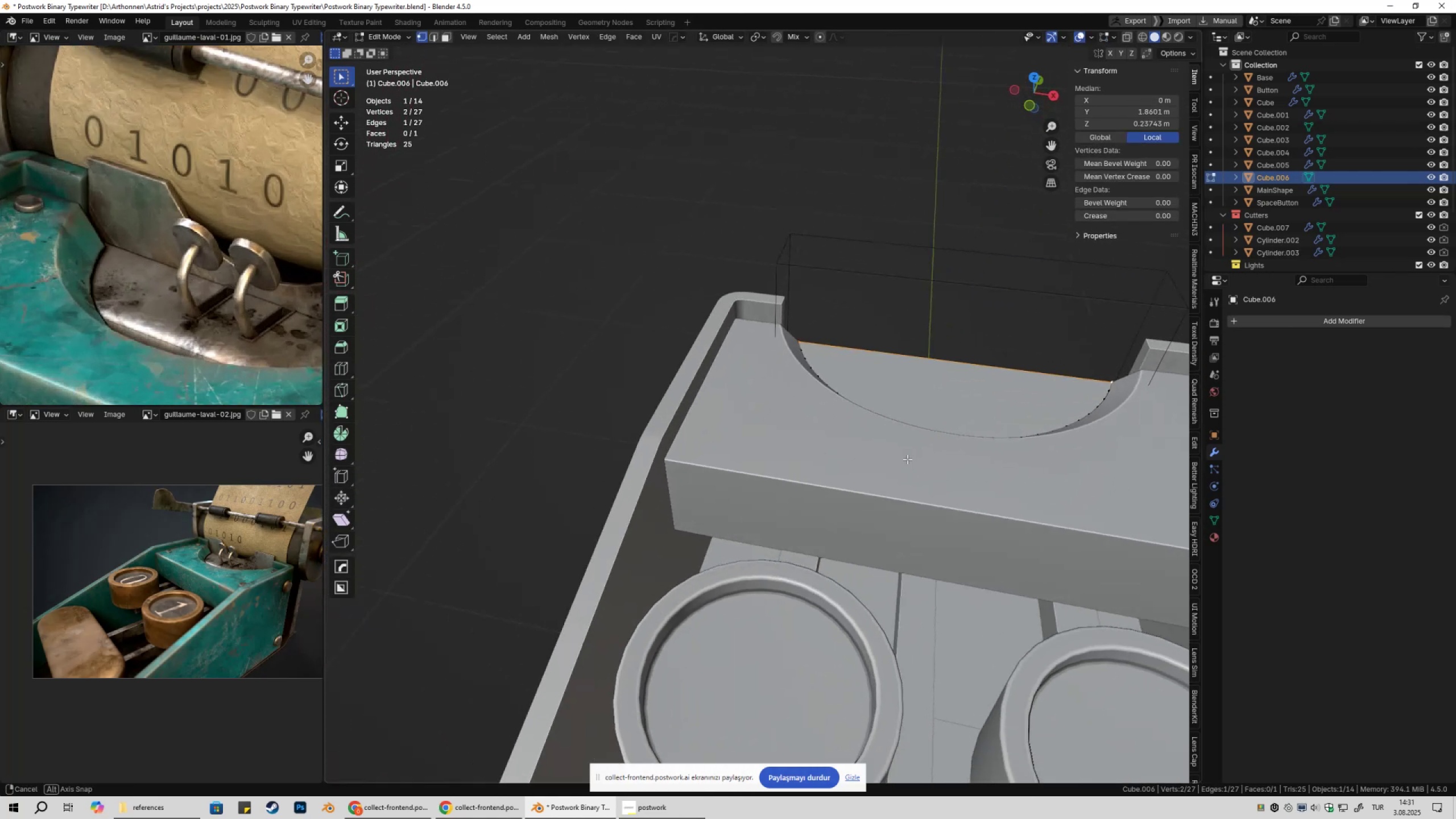 
key(Tab)
 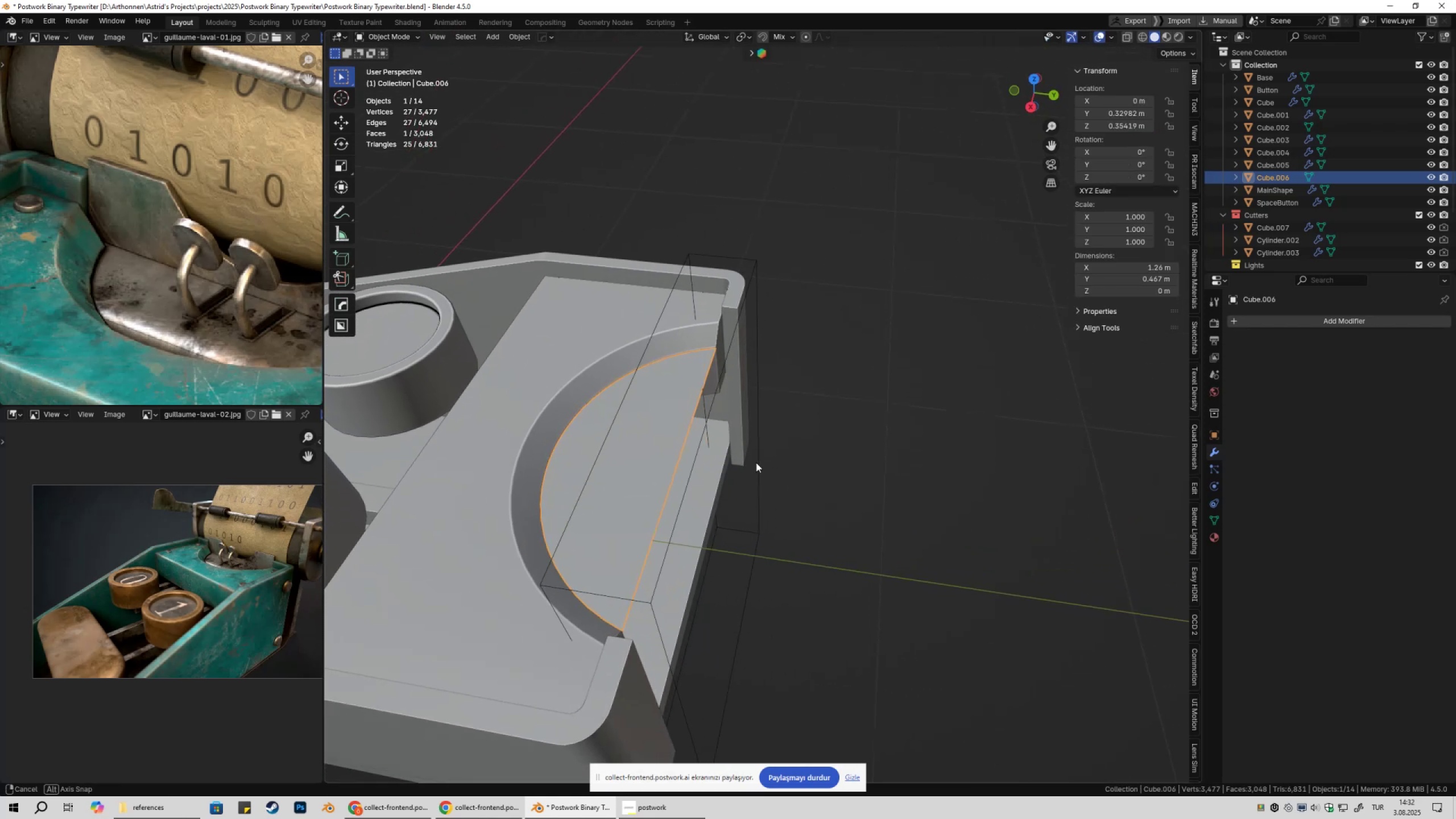 
scroll: coordinate [231, 299], scroll_direction: down, amount: 1.0
 